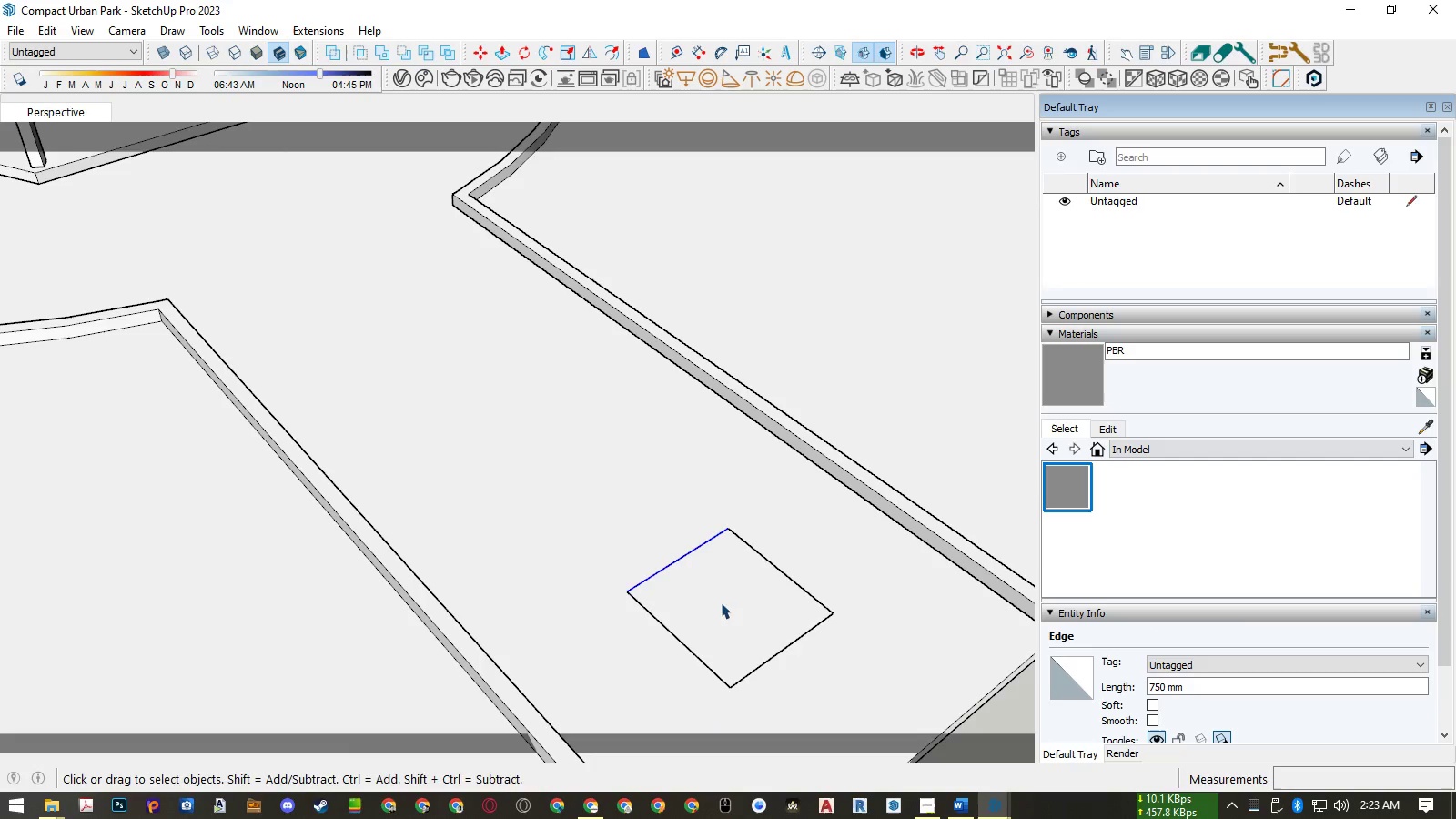 
key(P)
 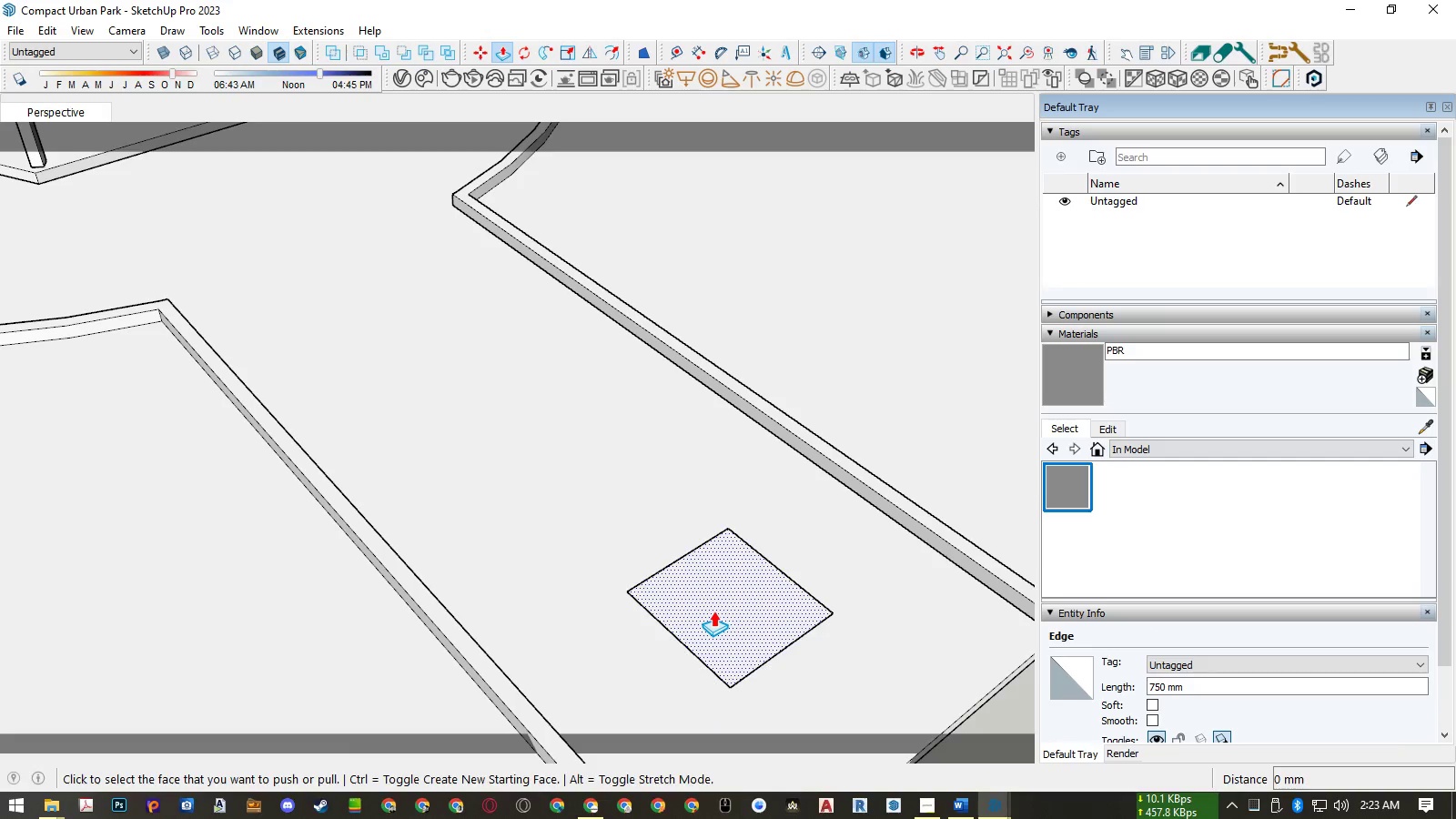 
left_click([713, 611])
 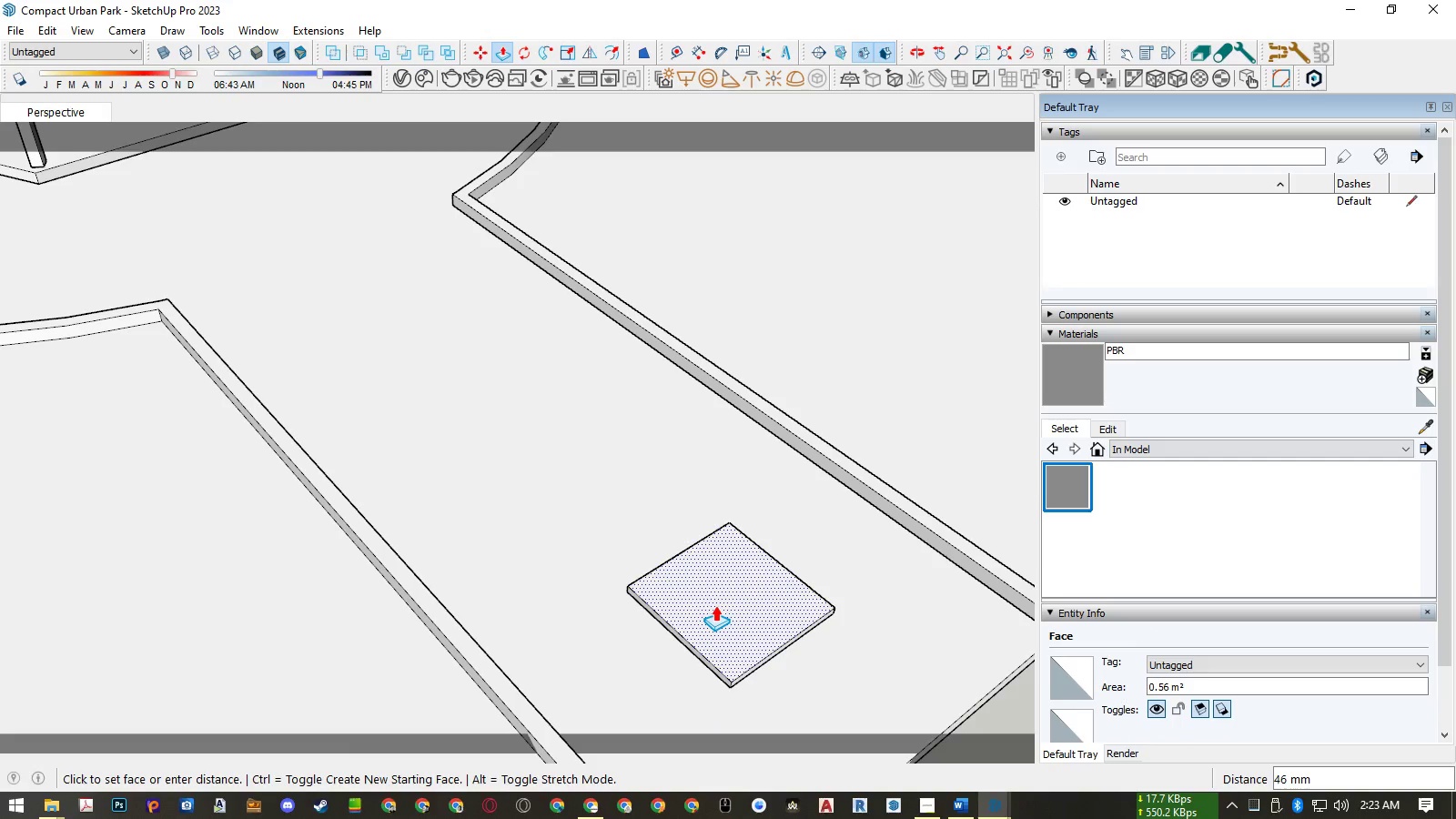 
key(Numpad2)
 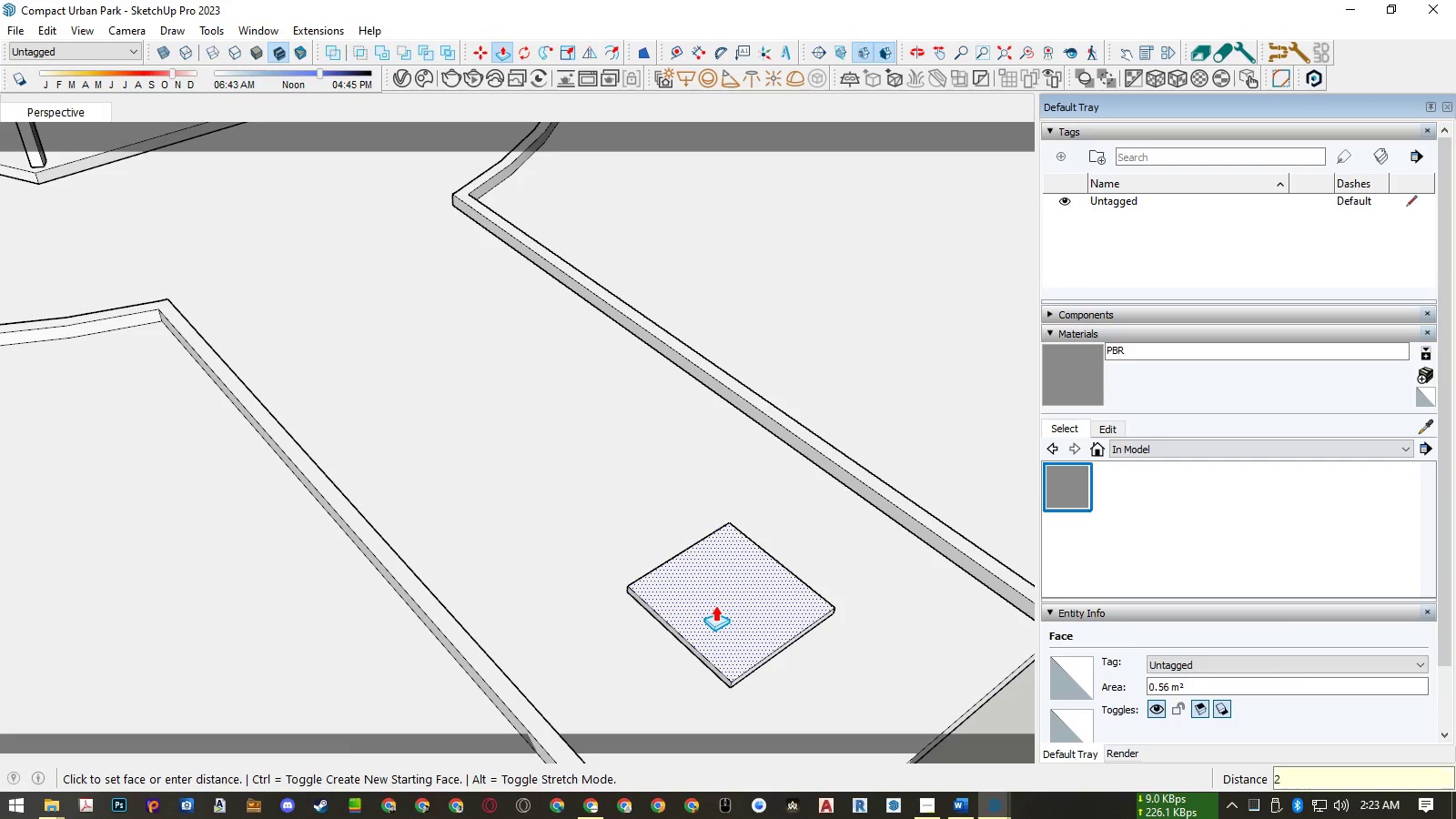 
key(Numpad5)
 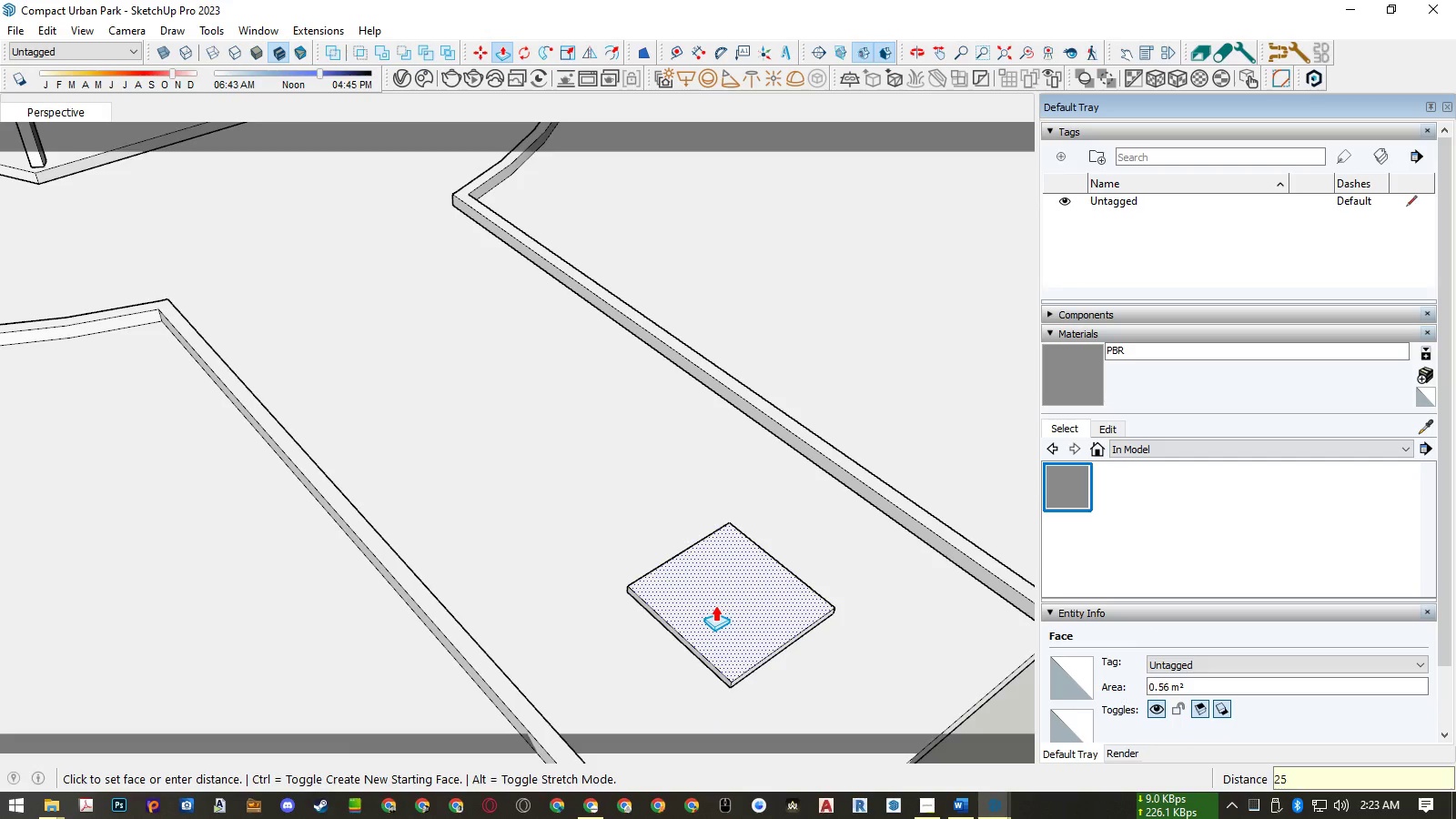 
key(Numpad0)
 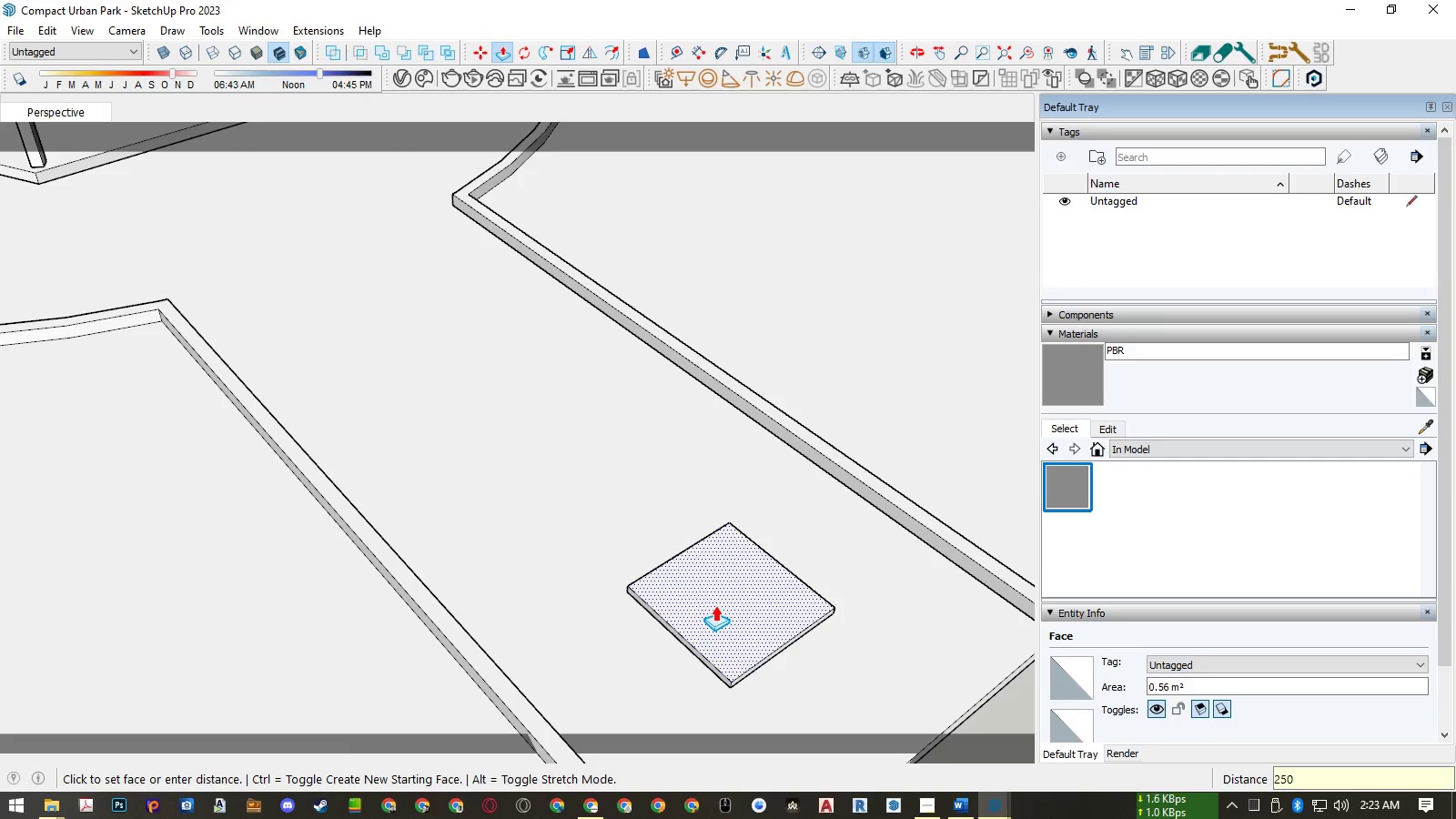 
key(NumpadEnter)
 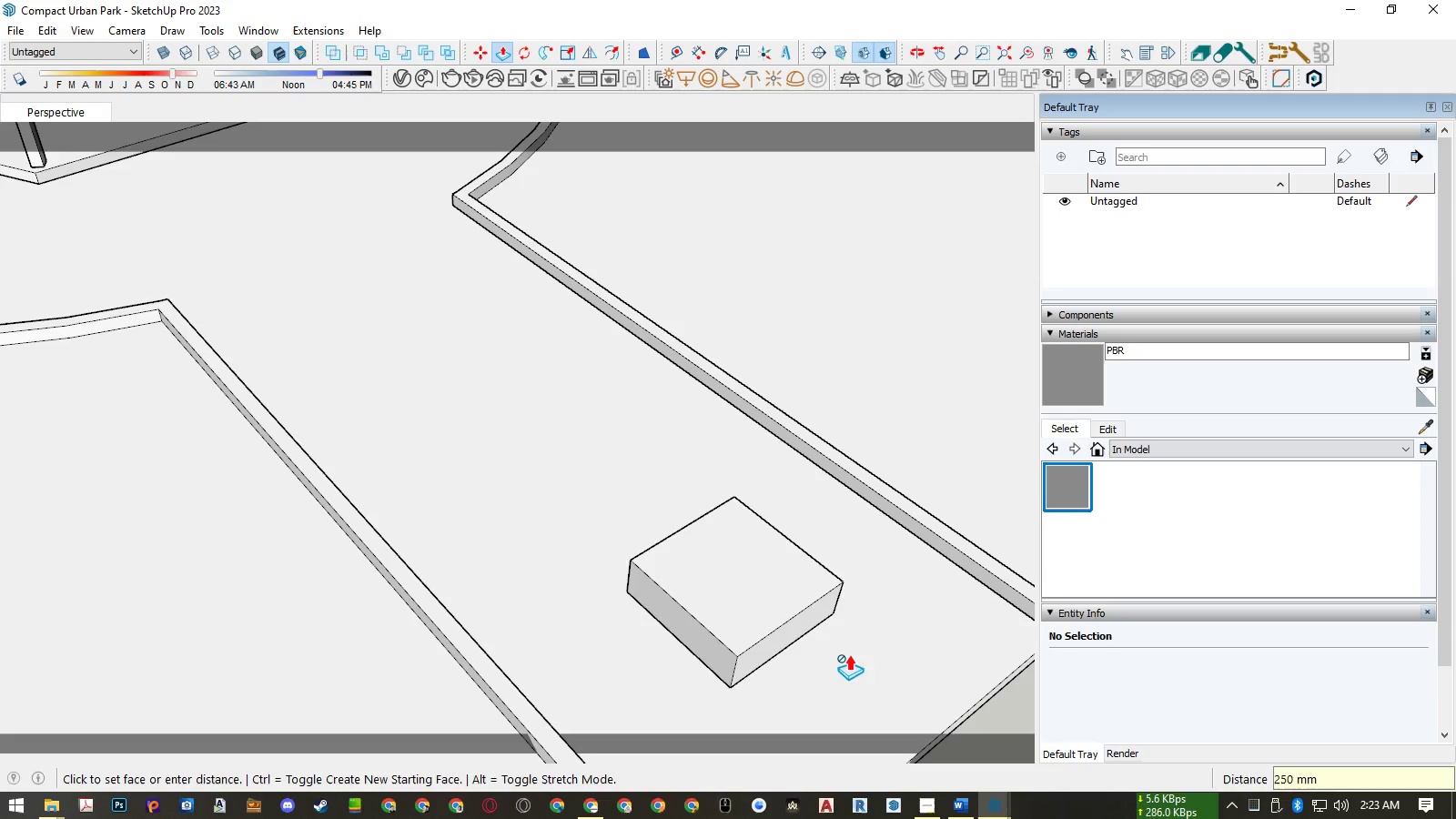 
key(Control+ControlLeft)
 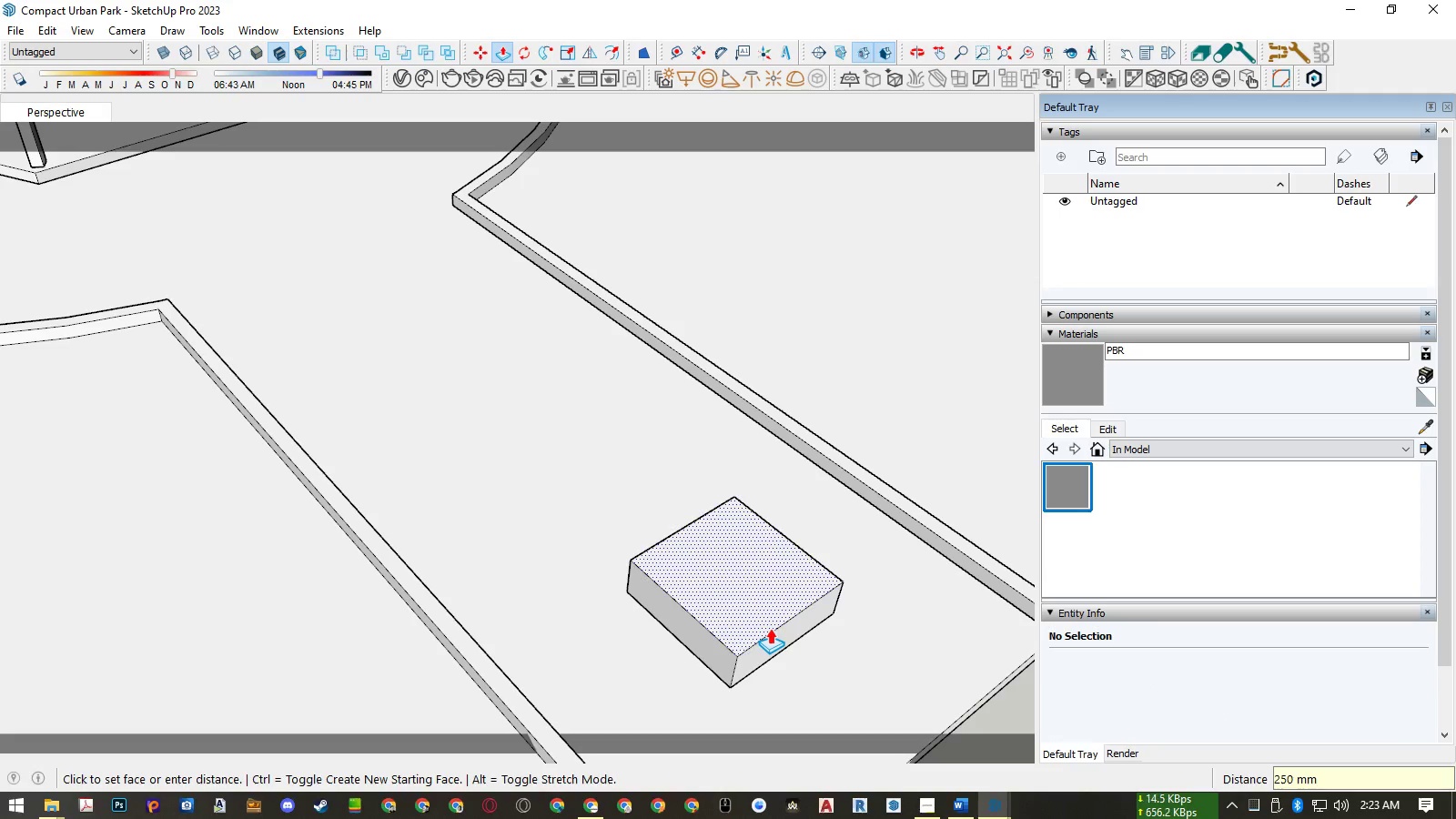 
key(Control+Z)
 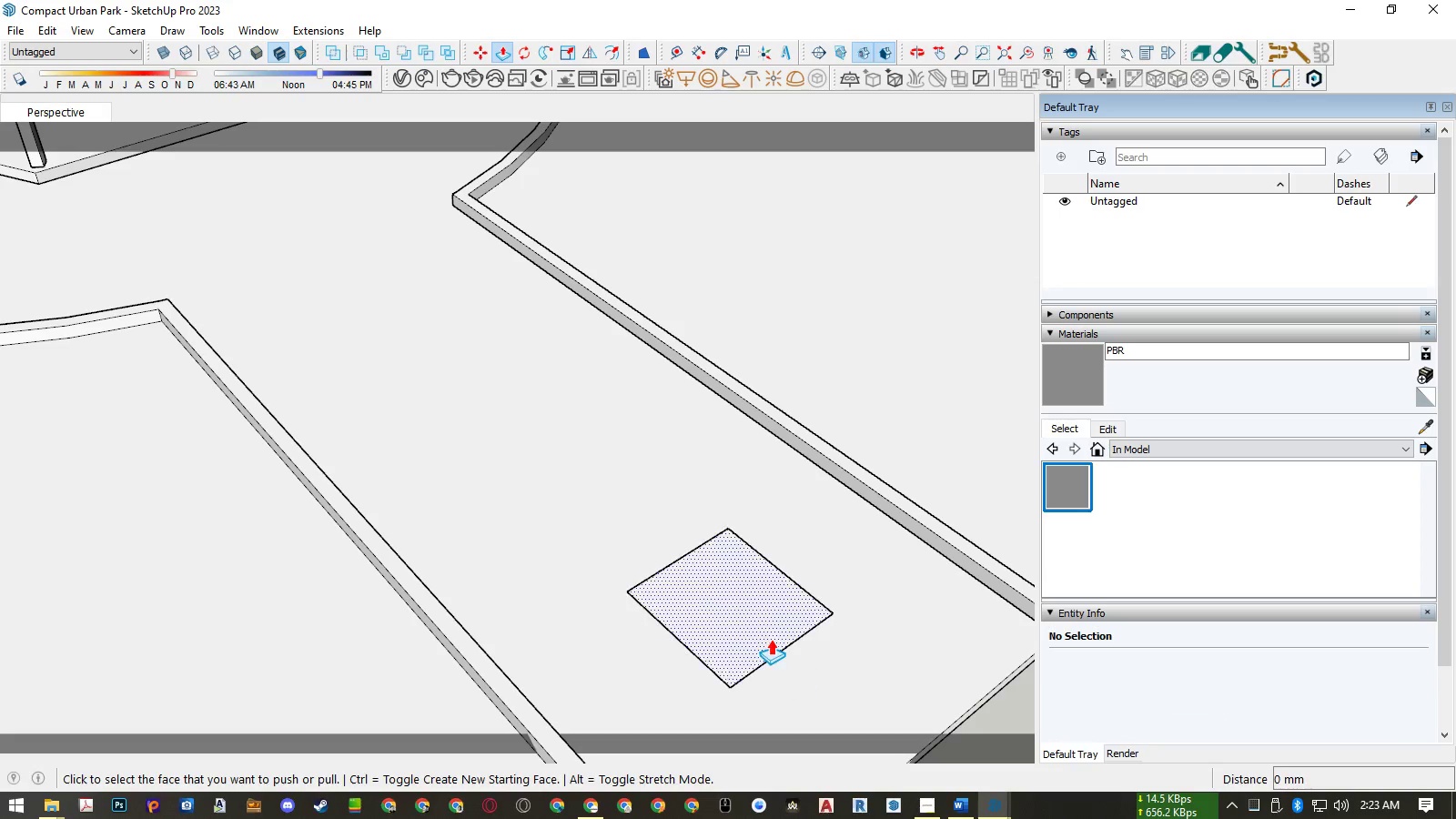 
left_click([768, 637])
 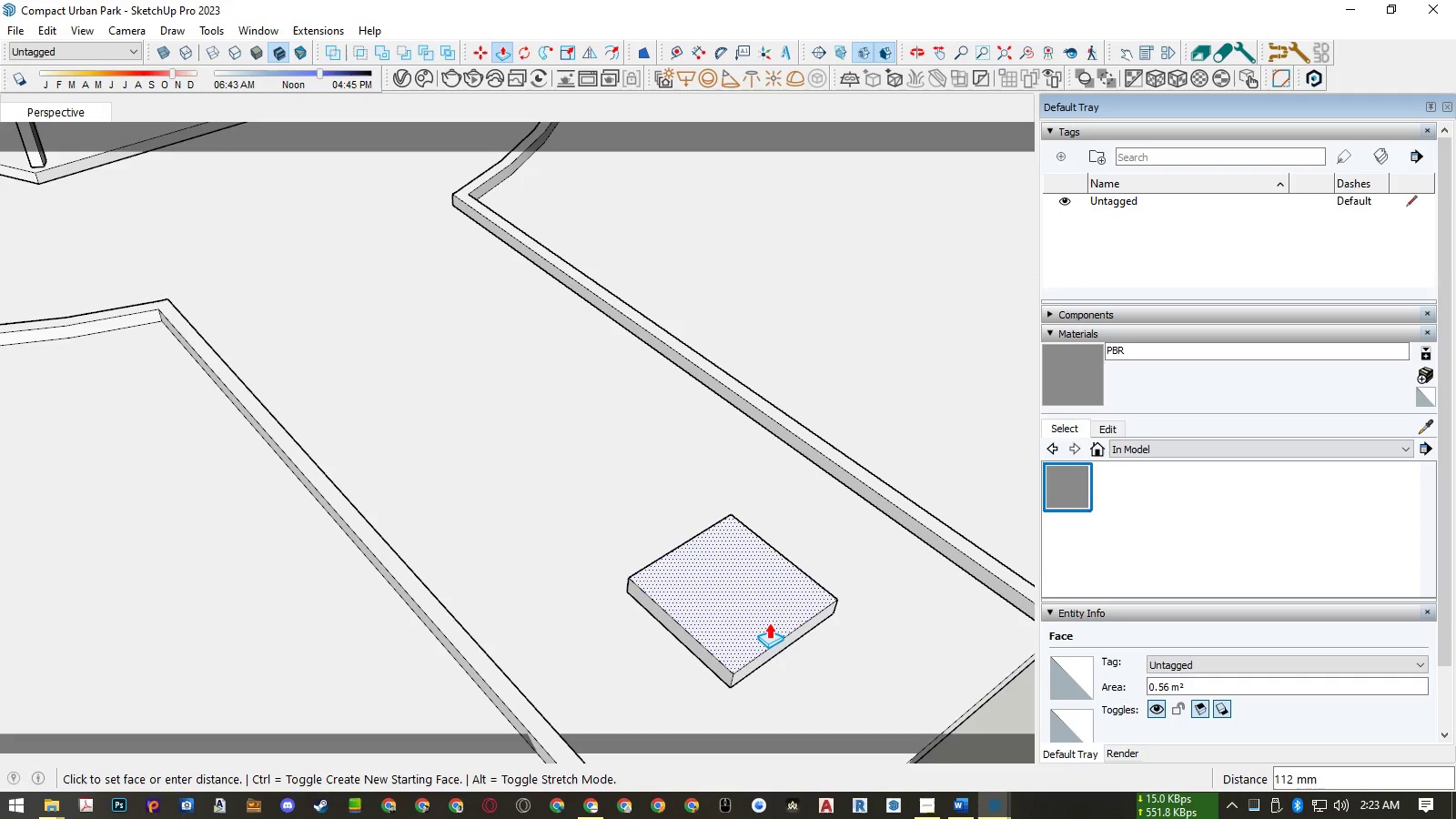 
key(Numpad2)
 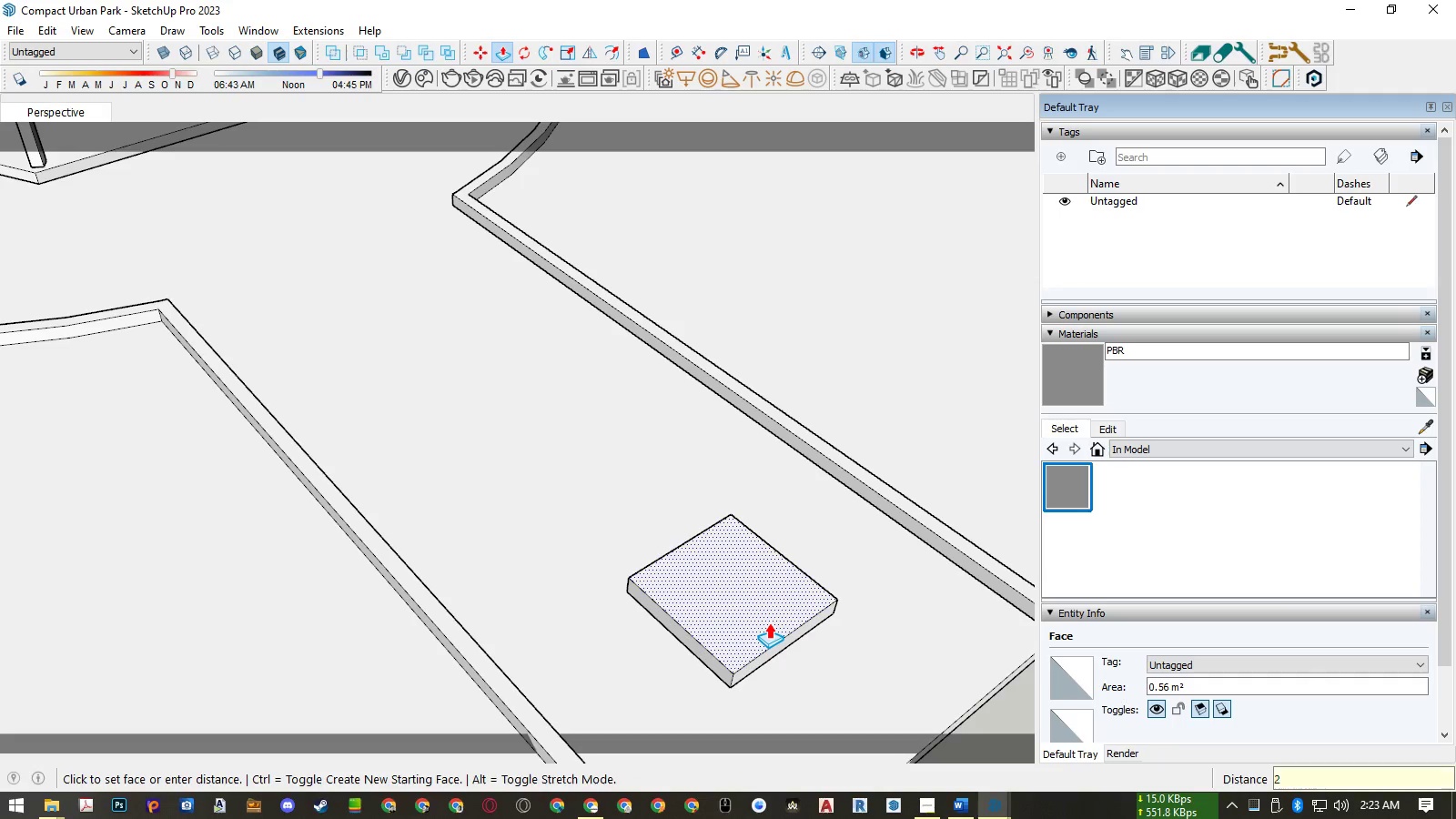 
key(Numpad5)
 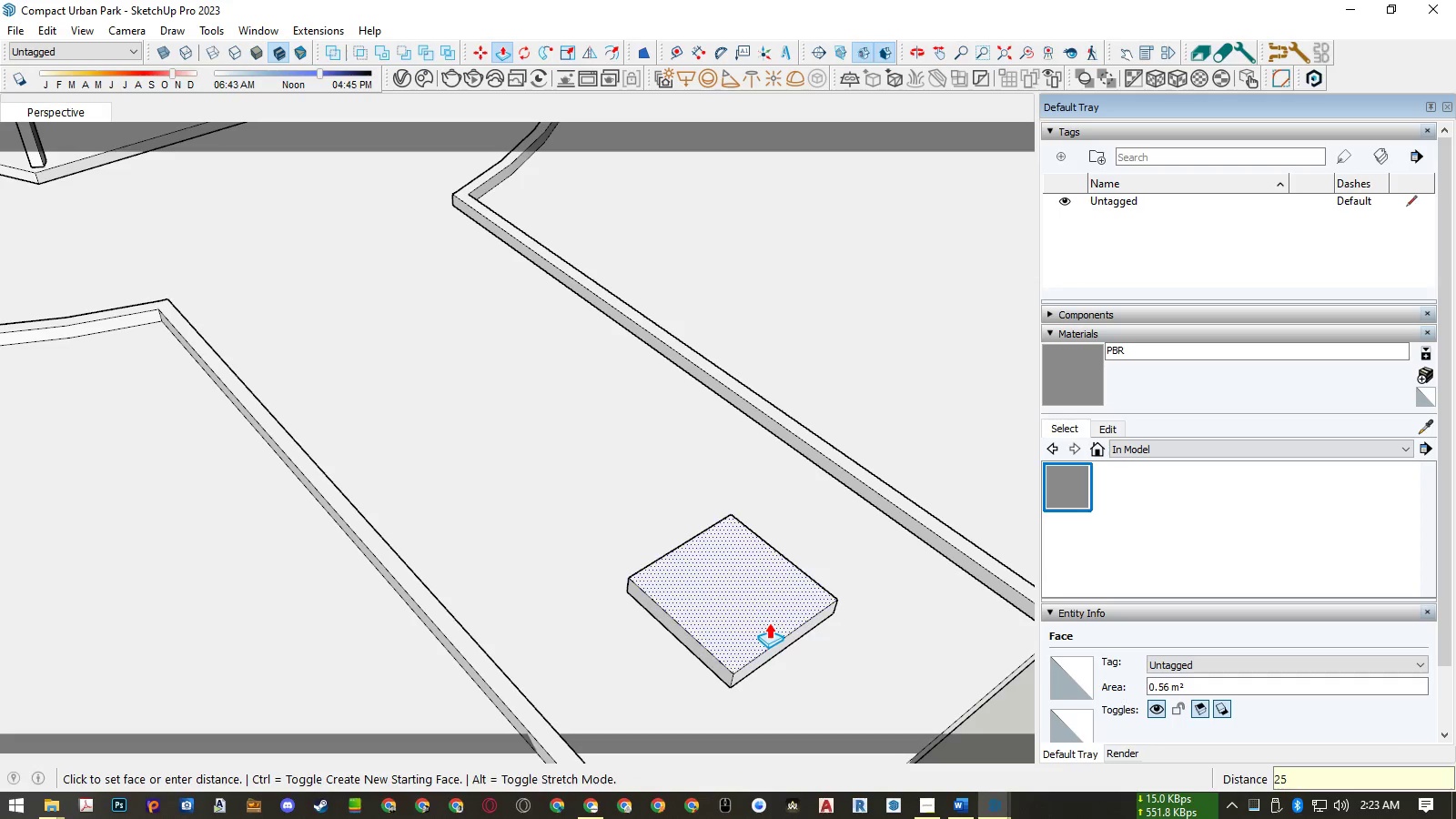 
key(NumpadEnter)
 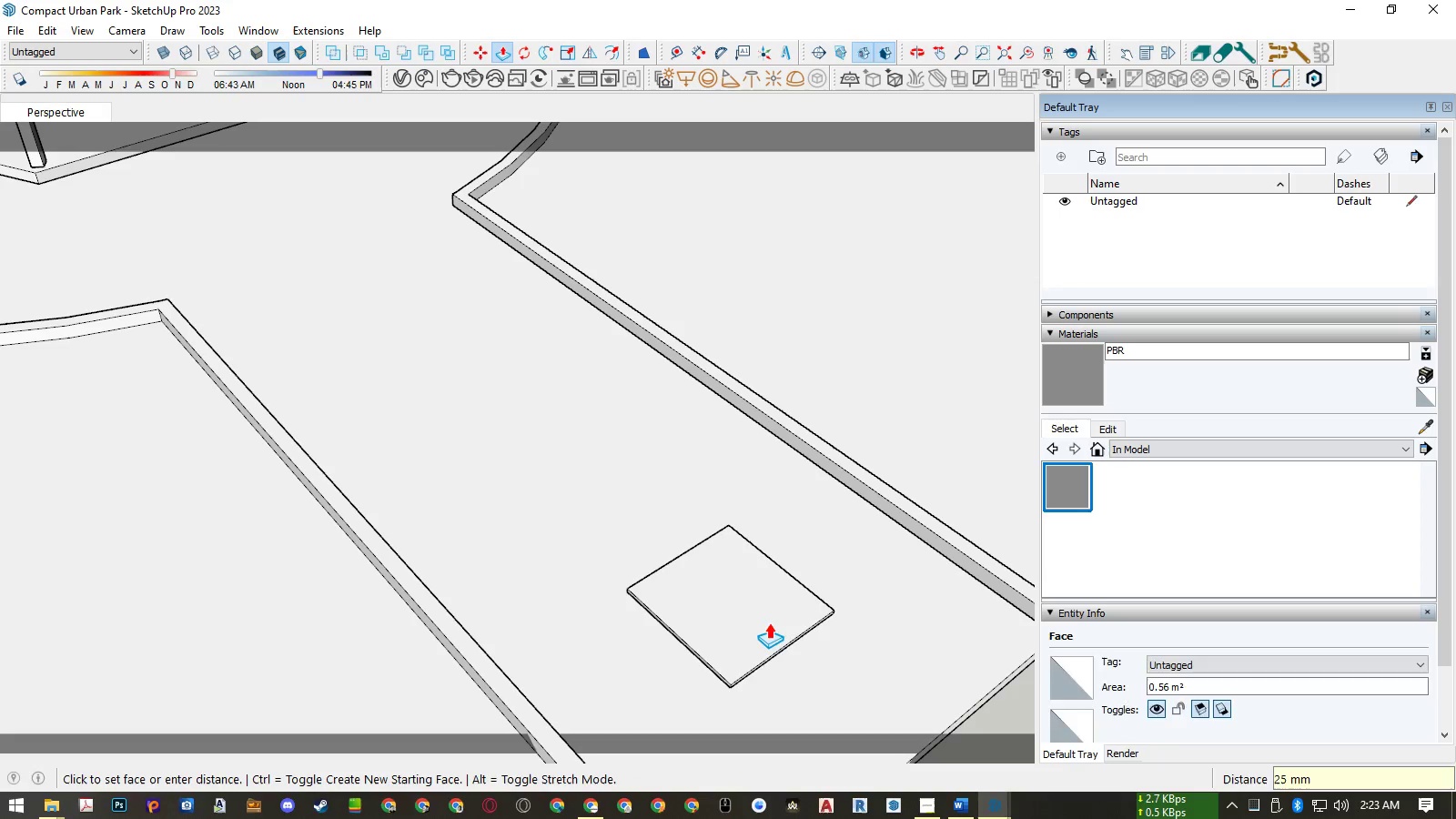 
key(Space)
 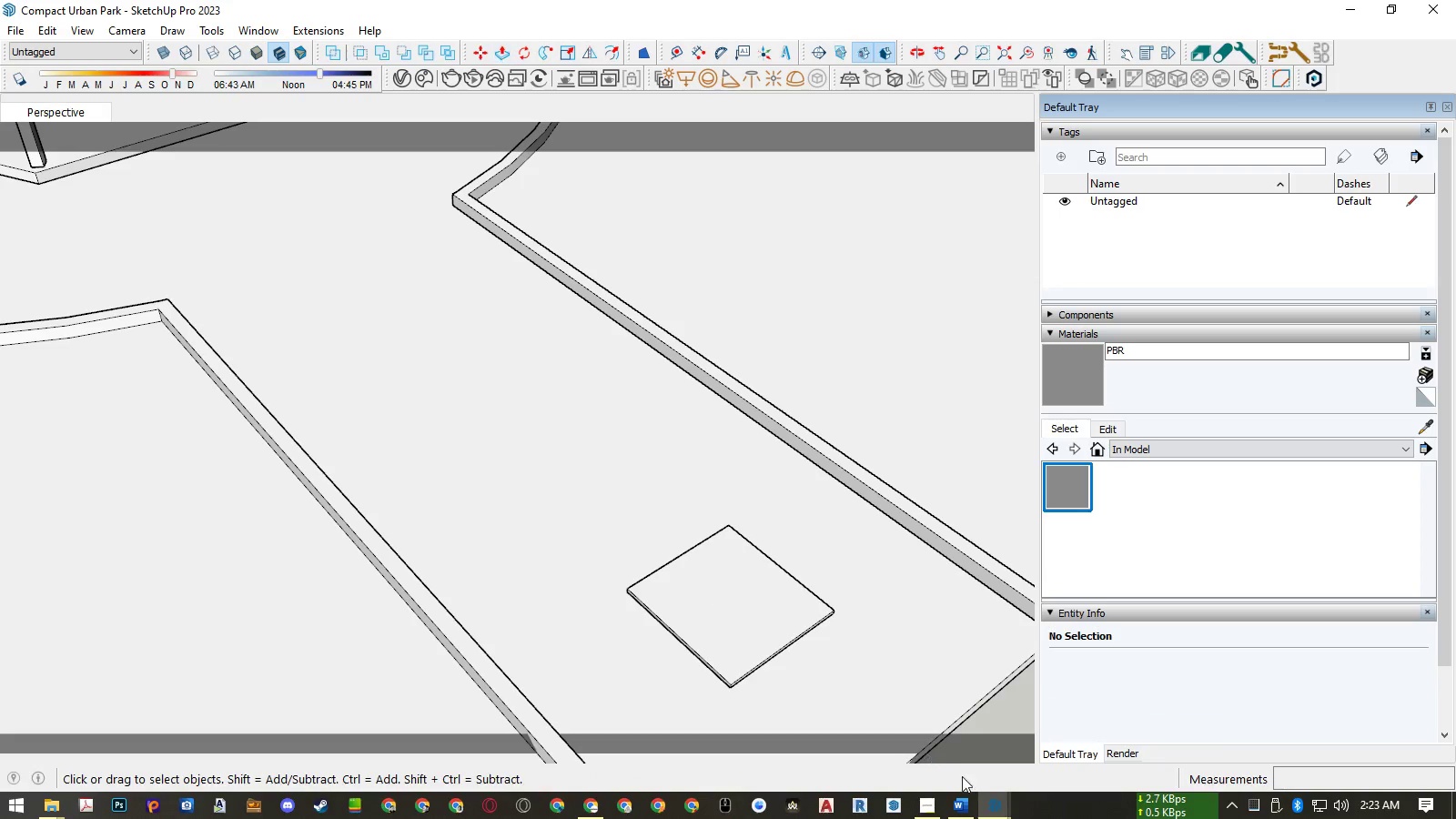 
mouse_move([997, 800])
 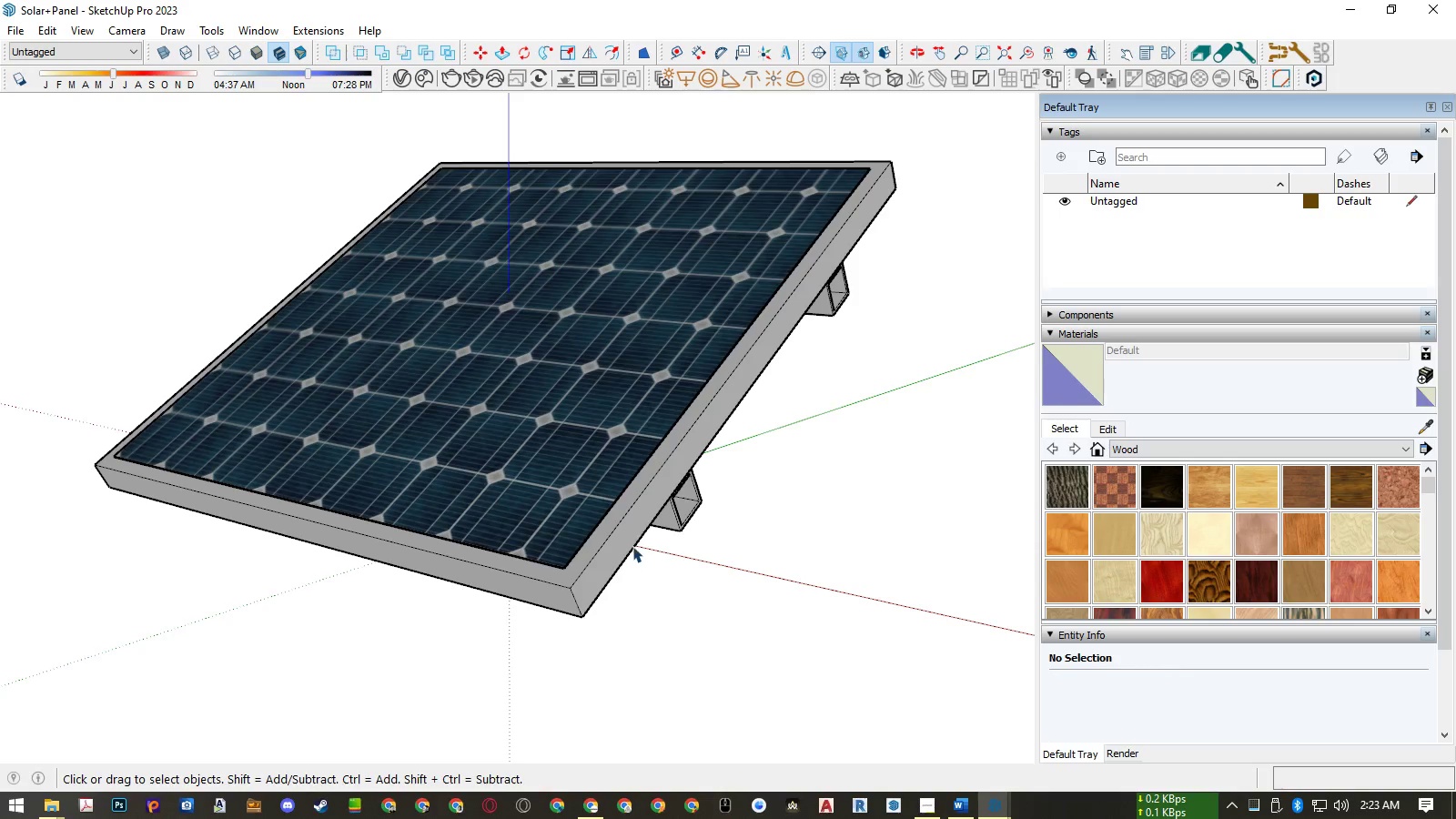 
key(L)
 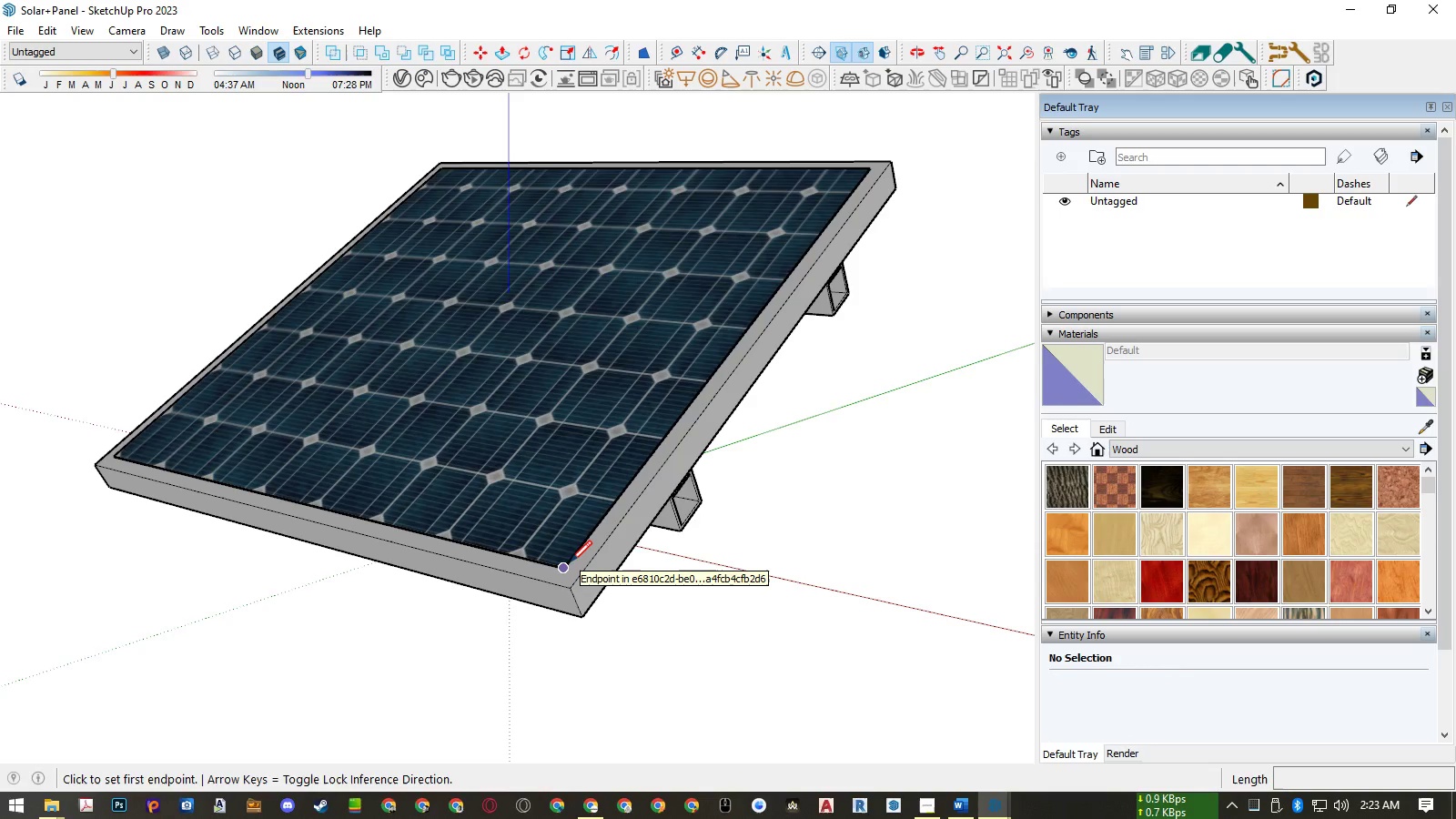 
left_click([571, 561])
 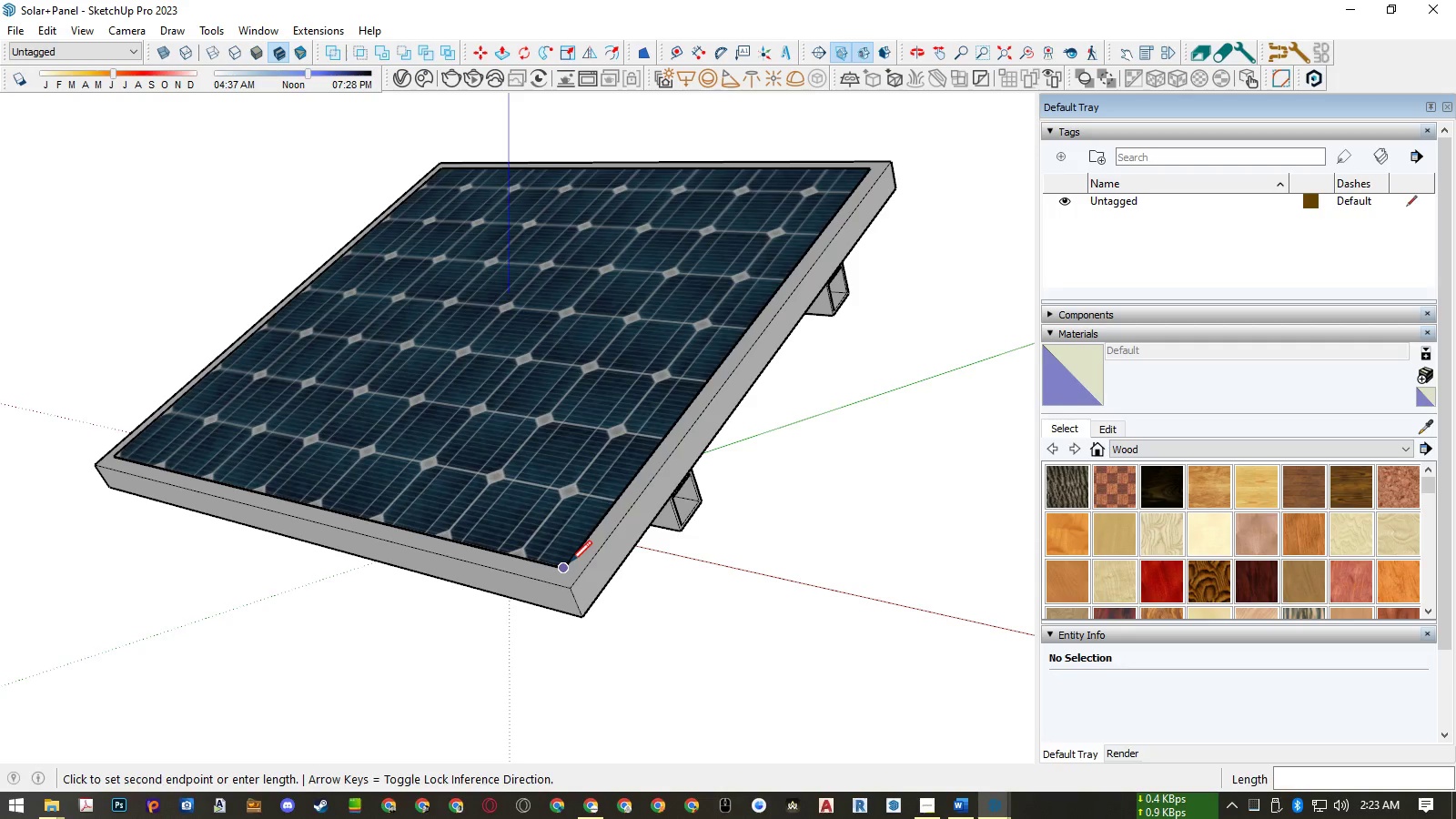 
key(ArrowUp)
 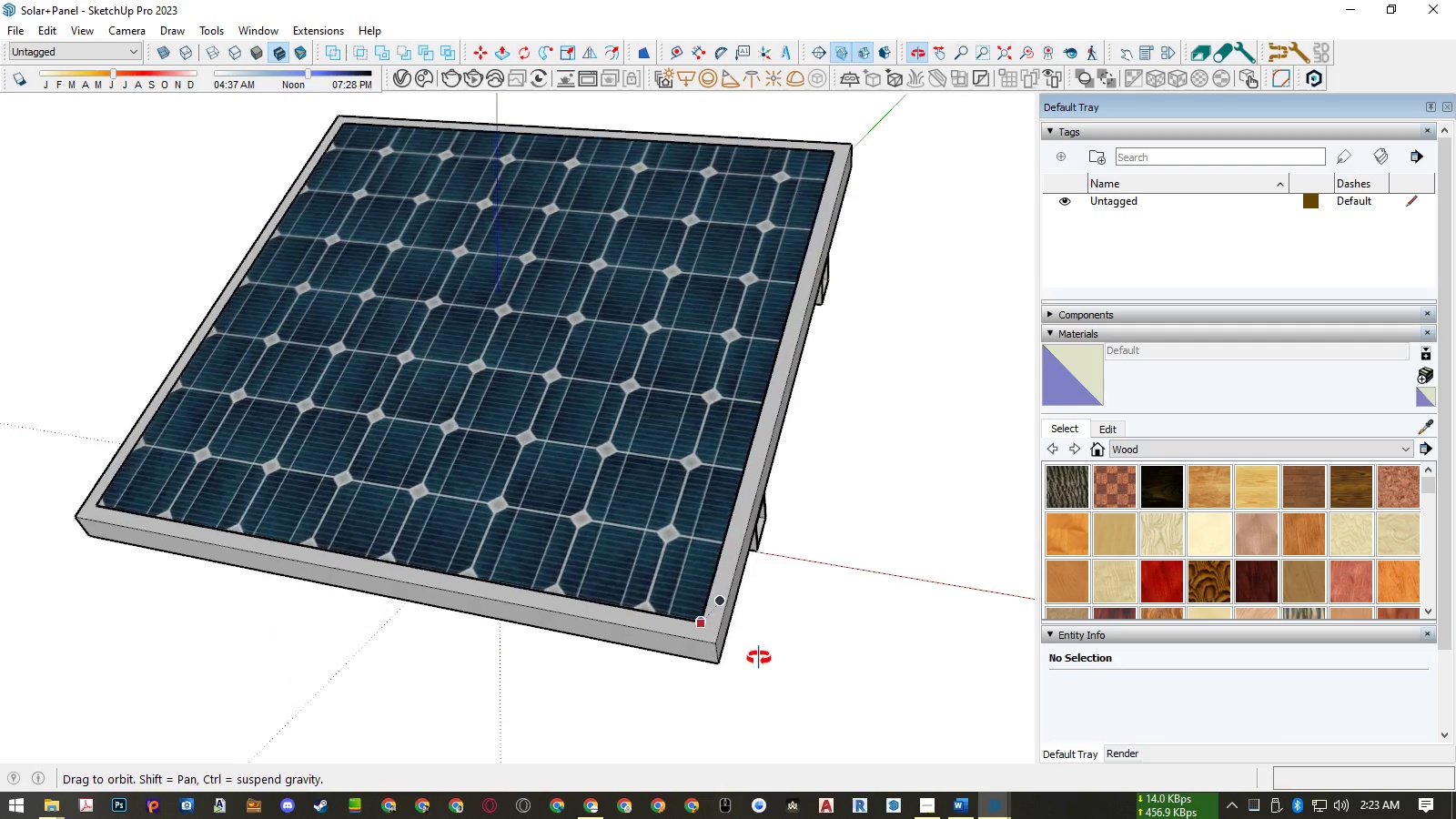 
scroll: coordinate [877, 549], scroll_direction: up, amount: 11.0
 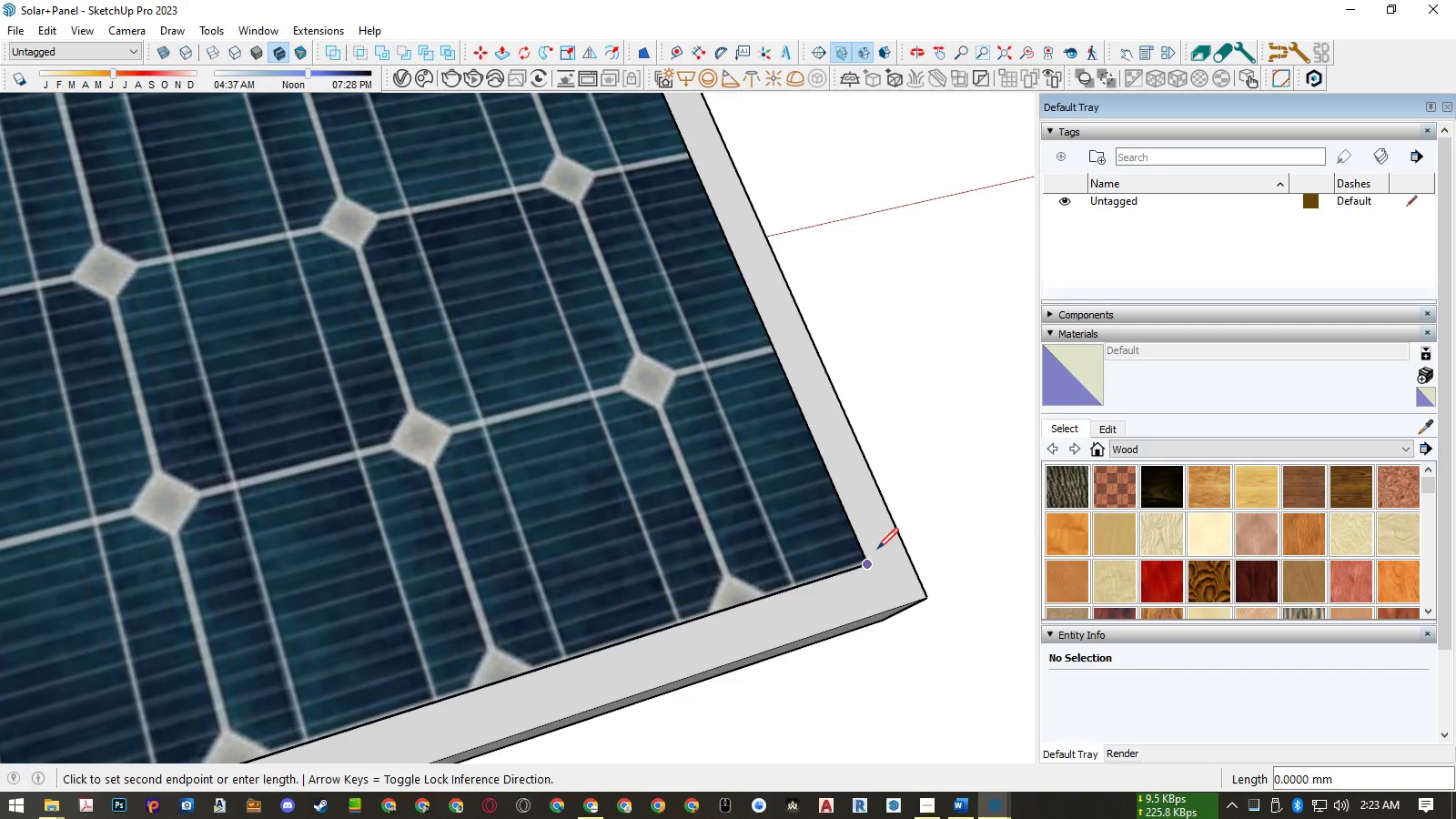 
key(Space)
 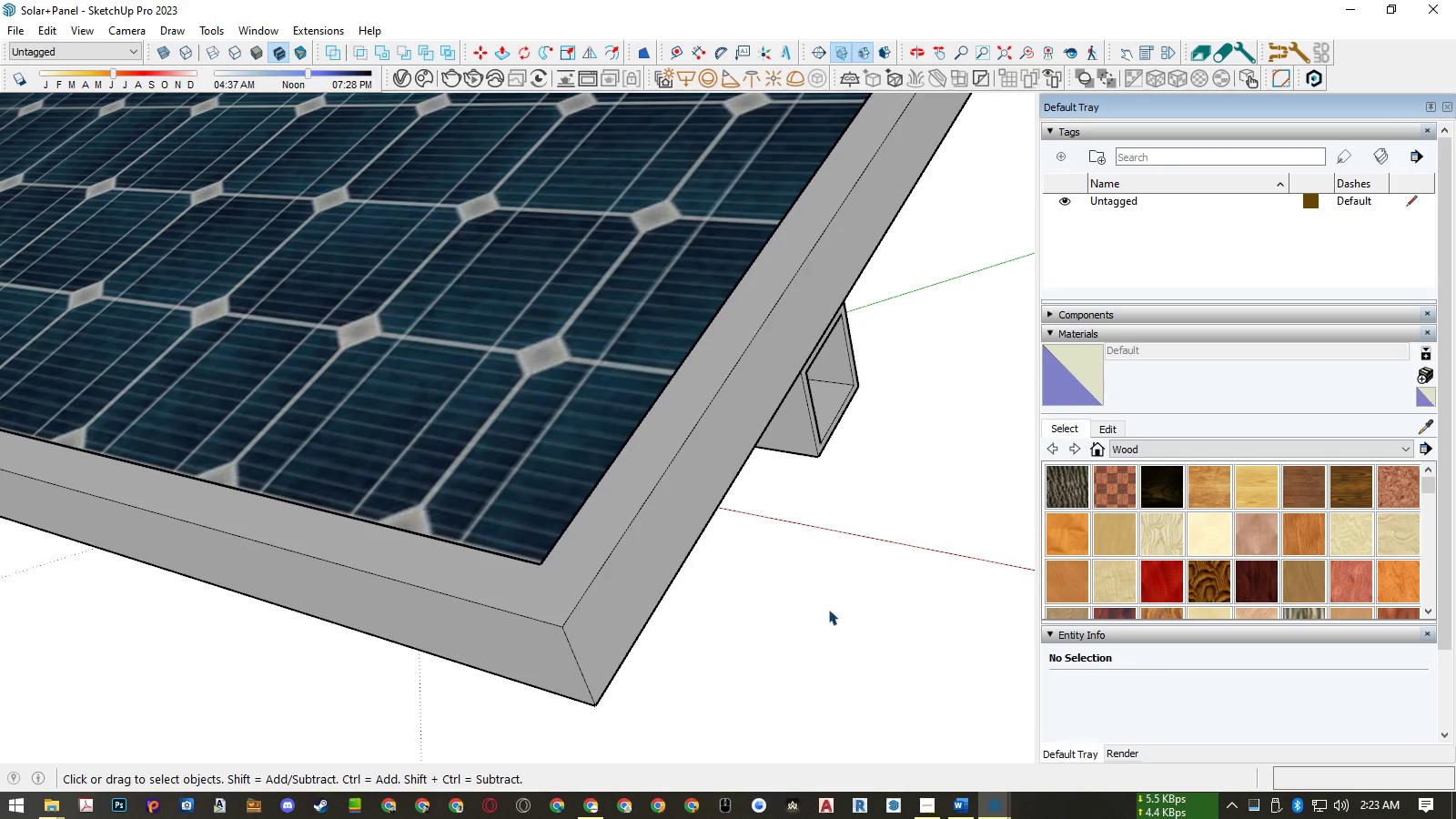 
mouse_move([998, 791])
 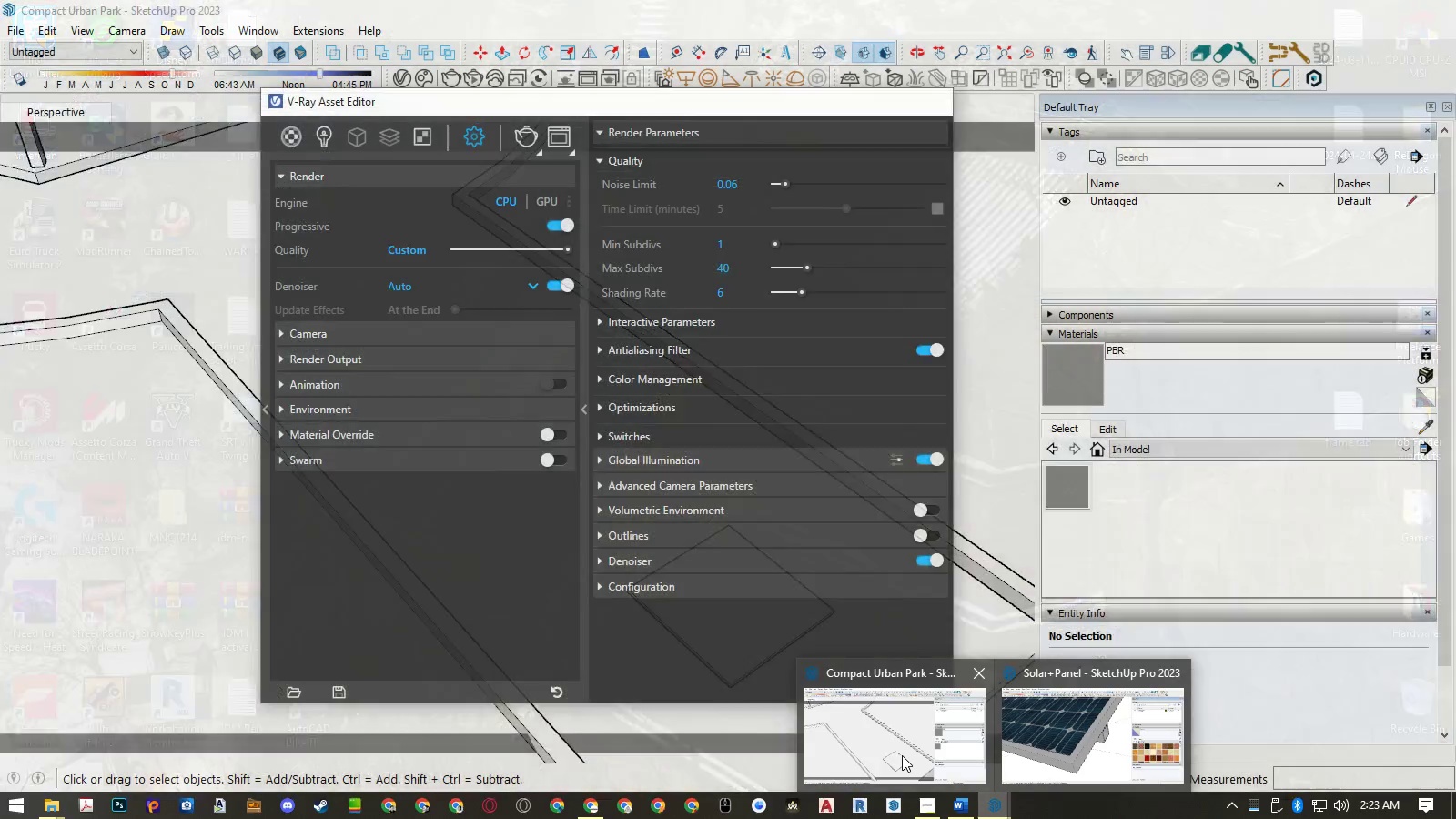 
left_click([902, 755])
 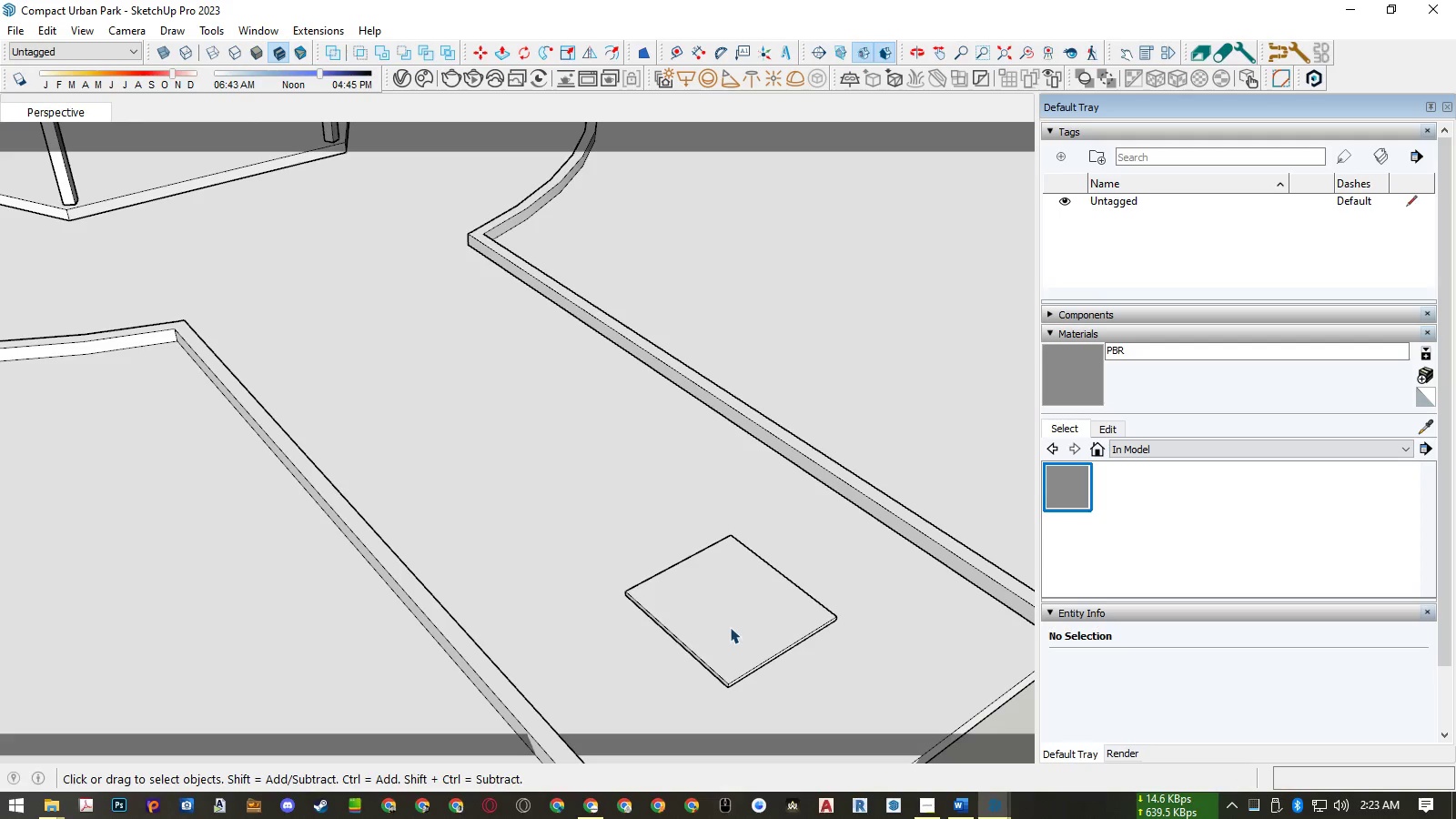 
double_click([734, 646])
 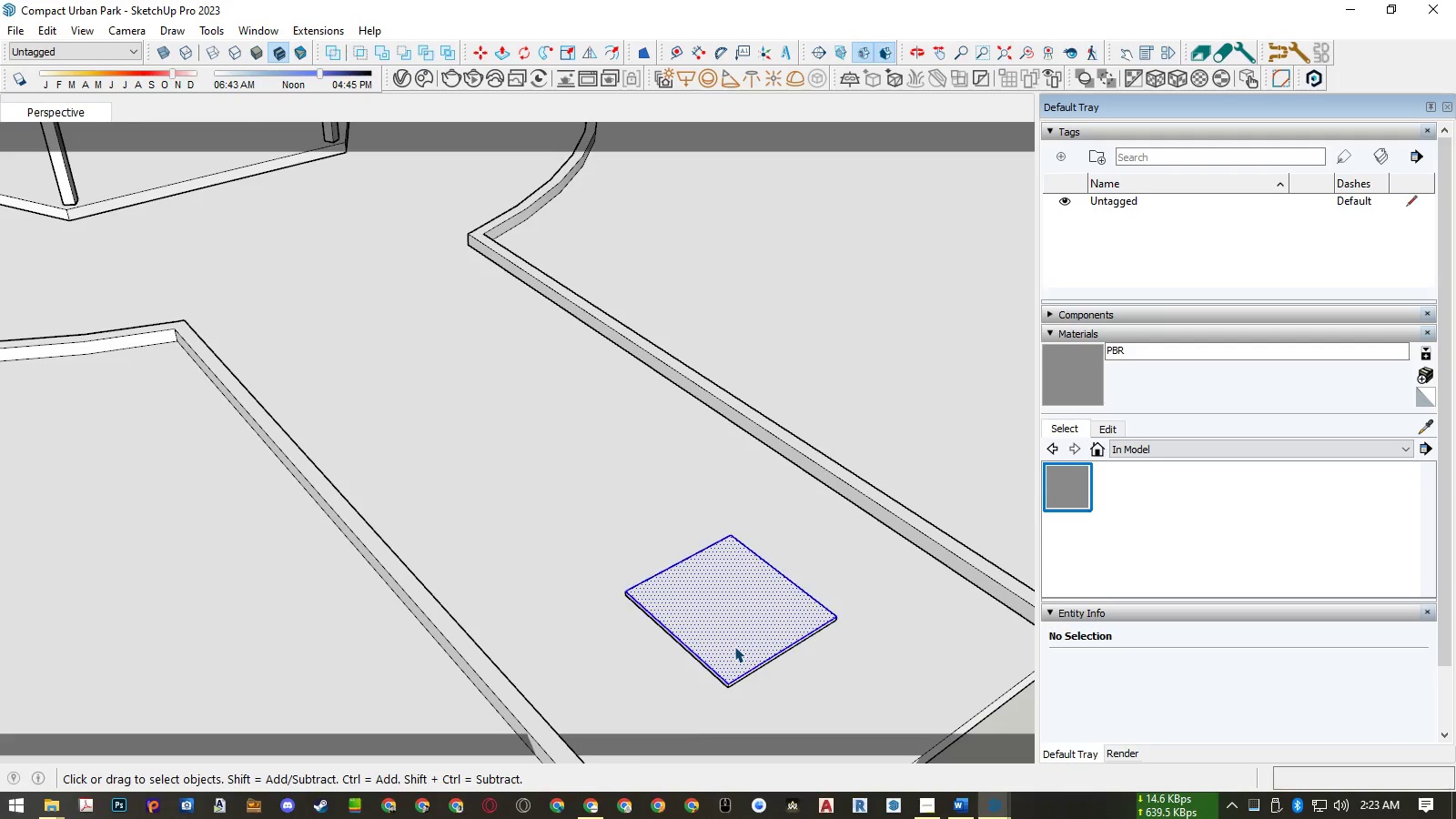 
triple_click([734, 646])
 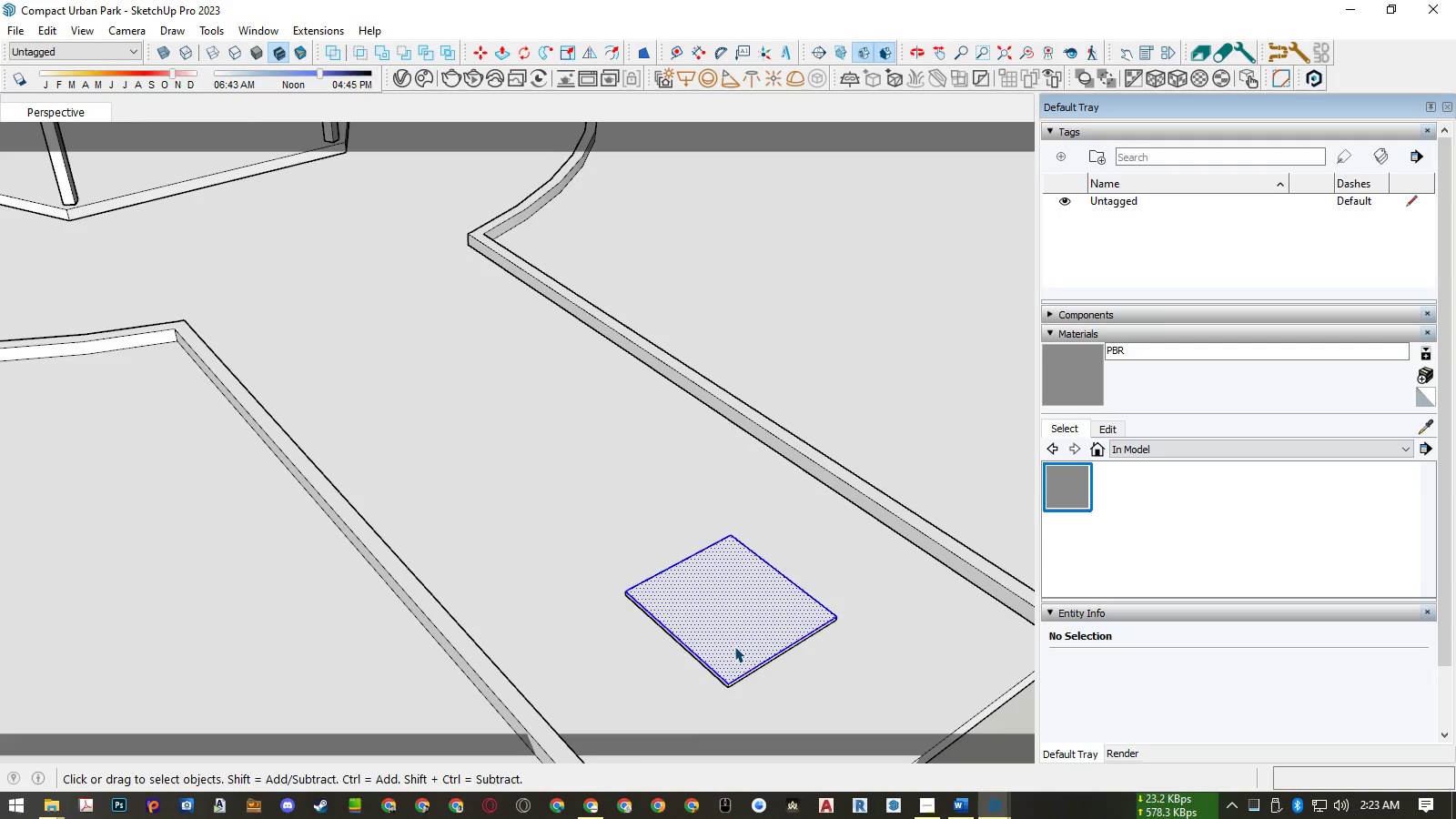 
triple_click([734, 646])
 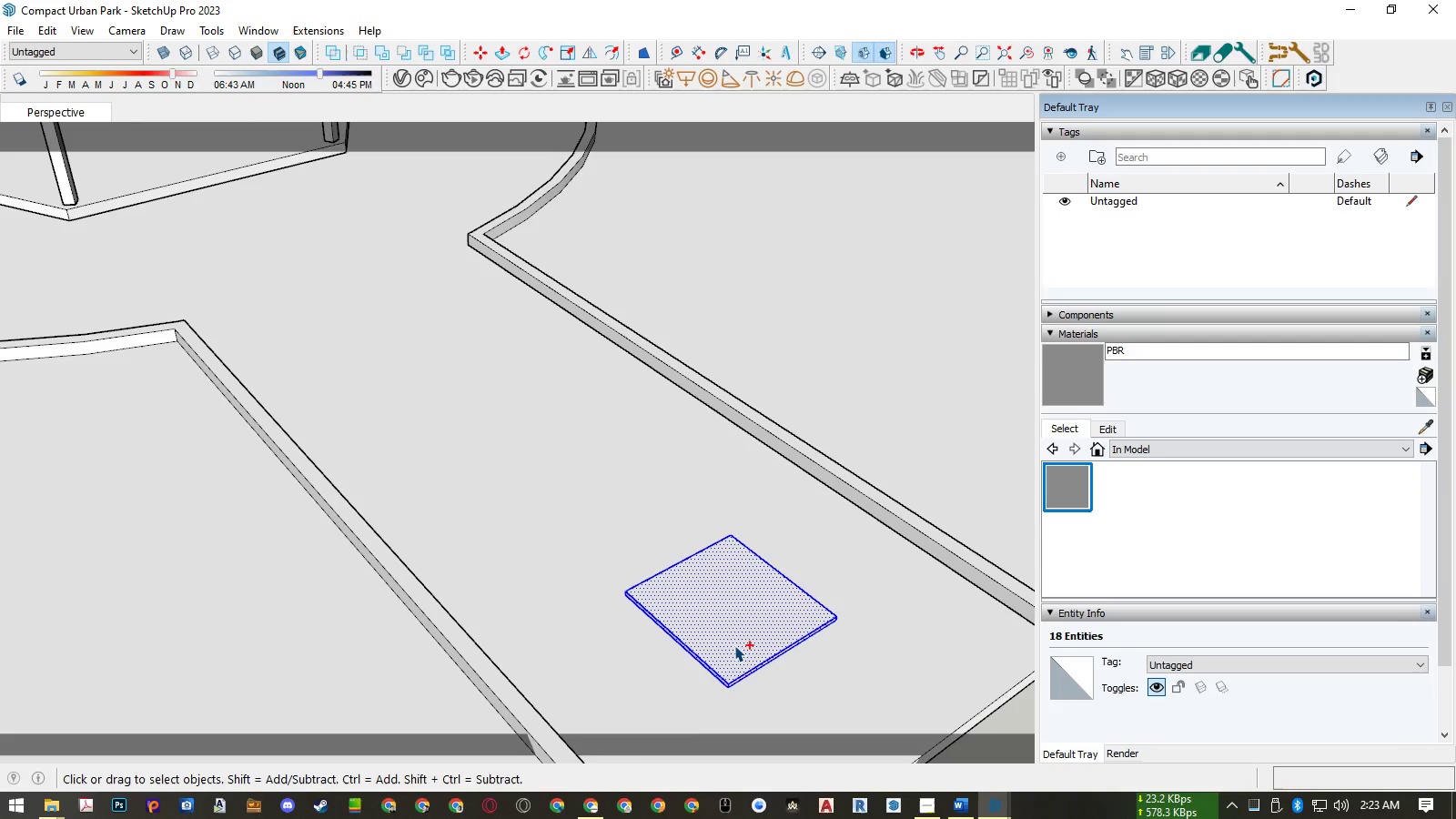 
hold_key(key=ControlLeft, duration=0.71)
 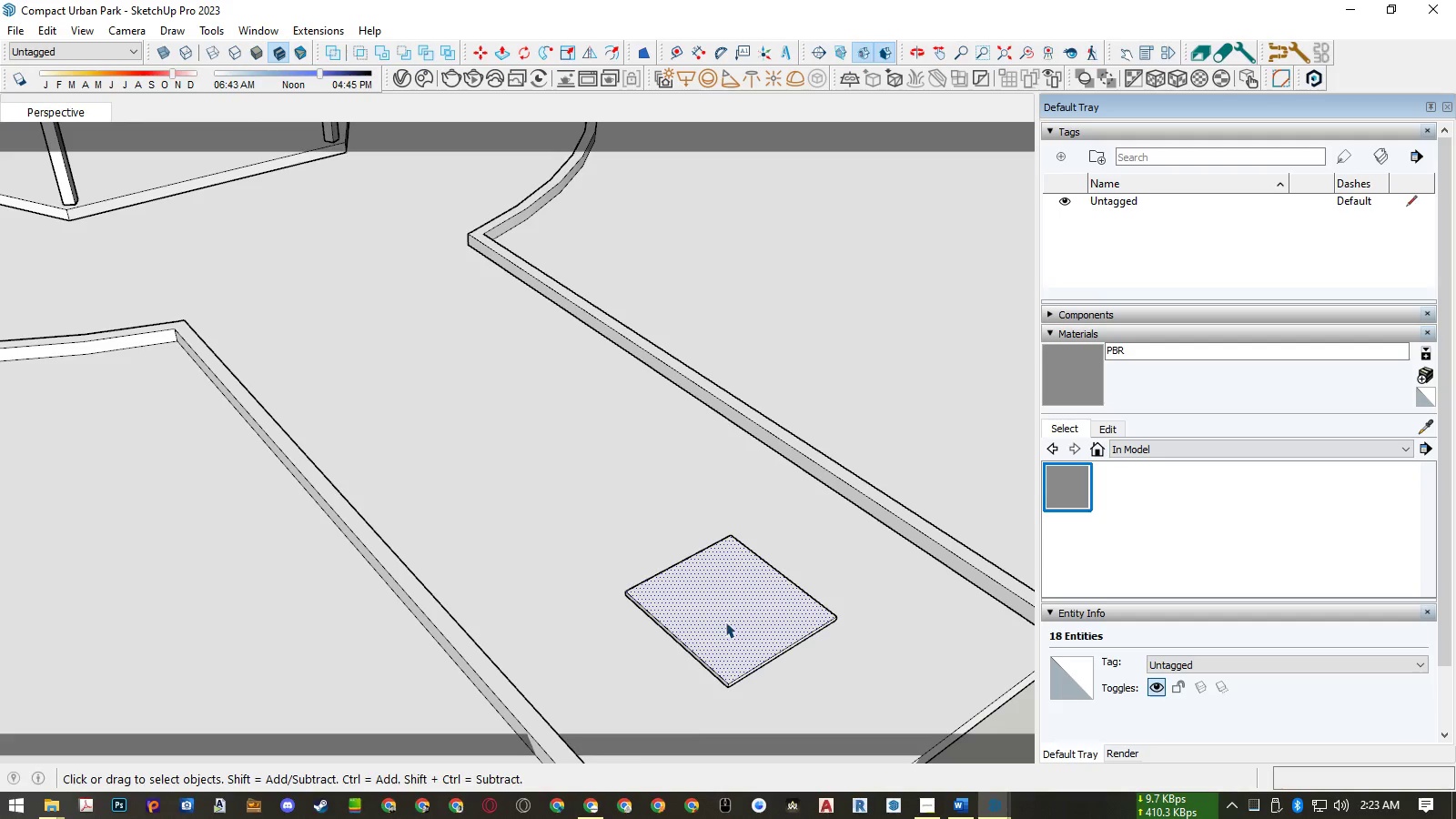 
double_click([725, 622])
 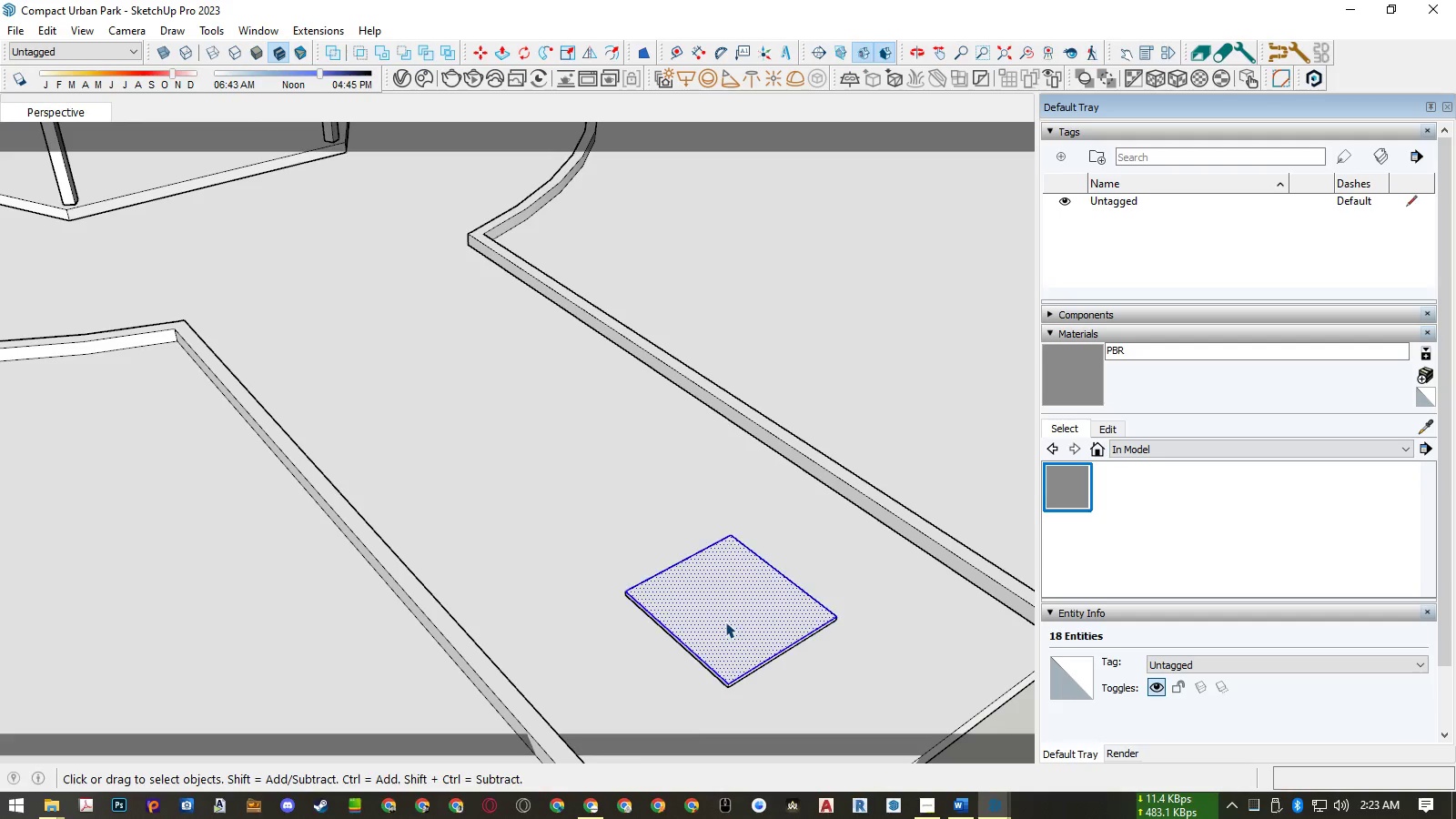 
triple_click([725, 622])
 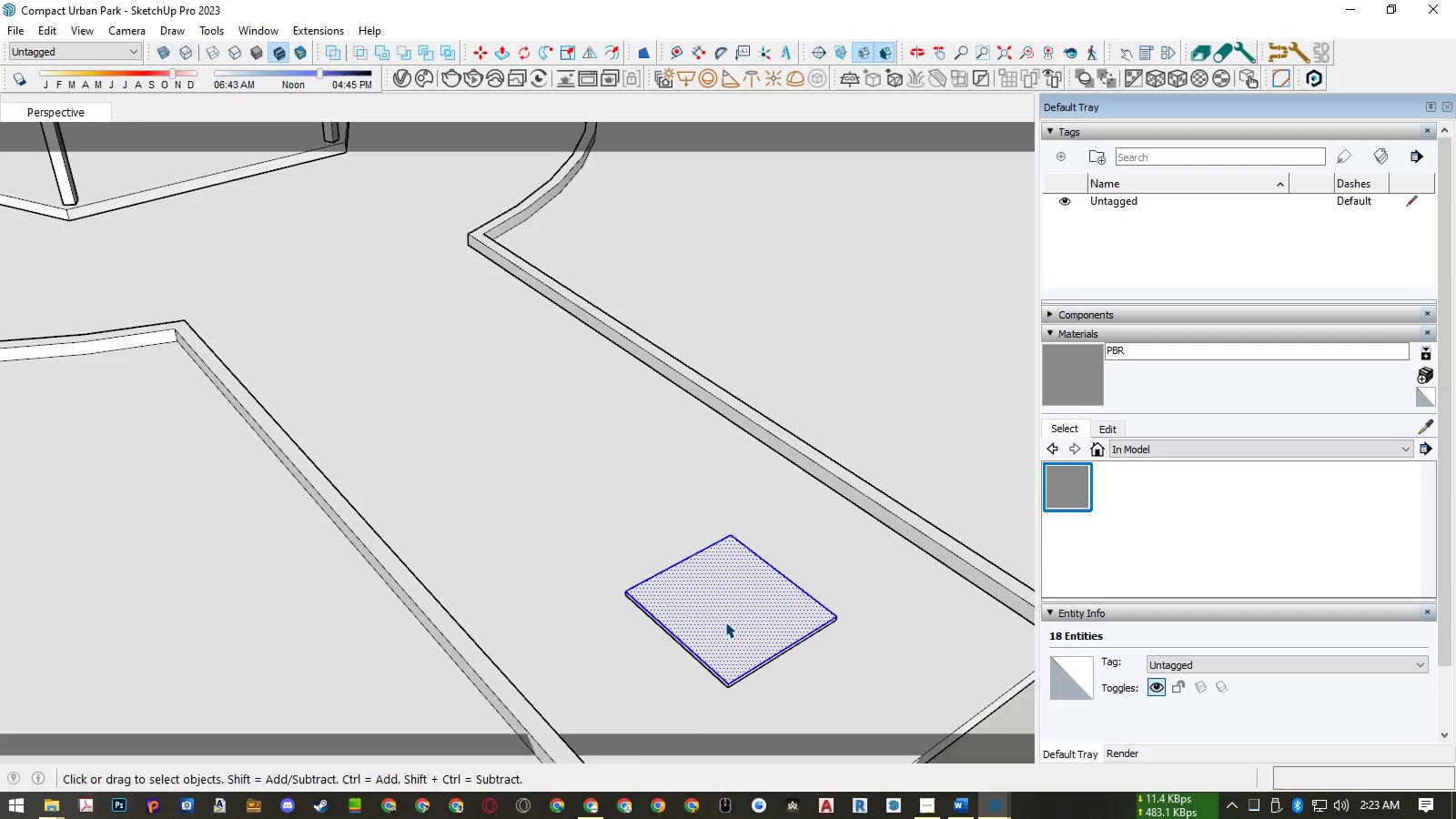 
triple_click([725, 622])
 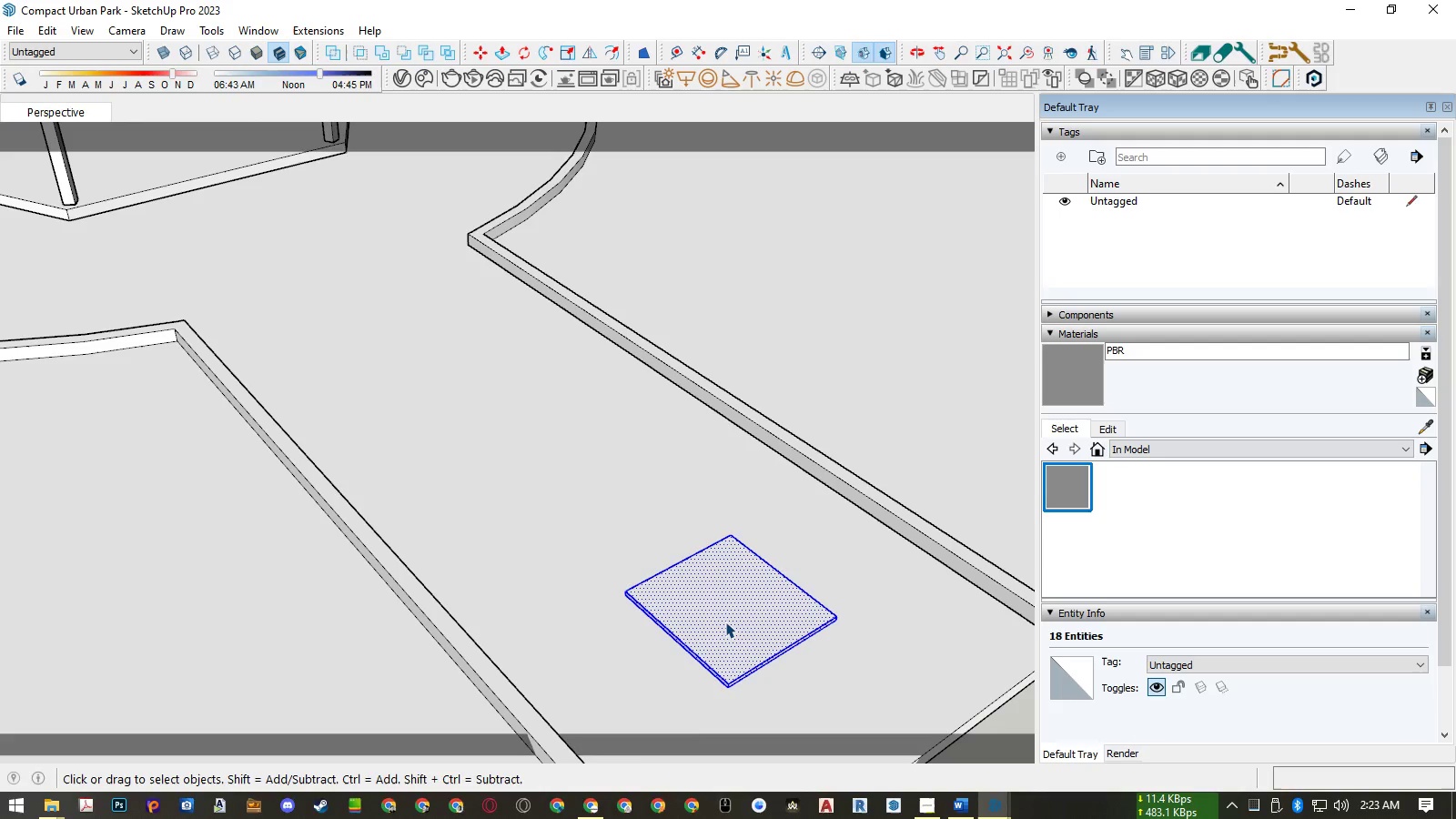 
key(Control+G)
 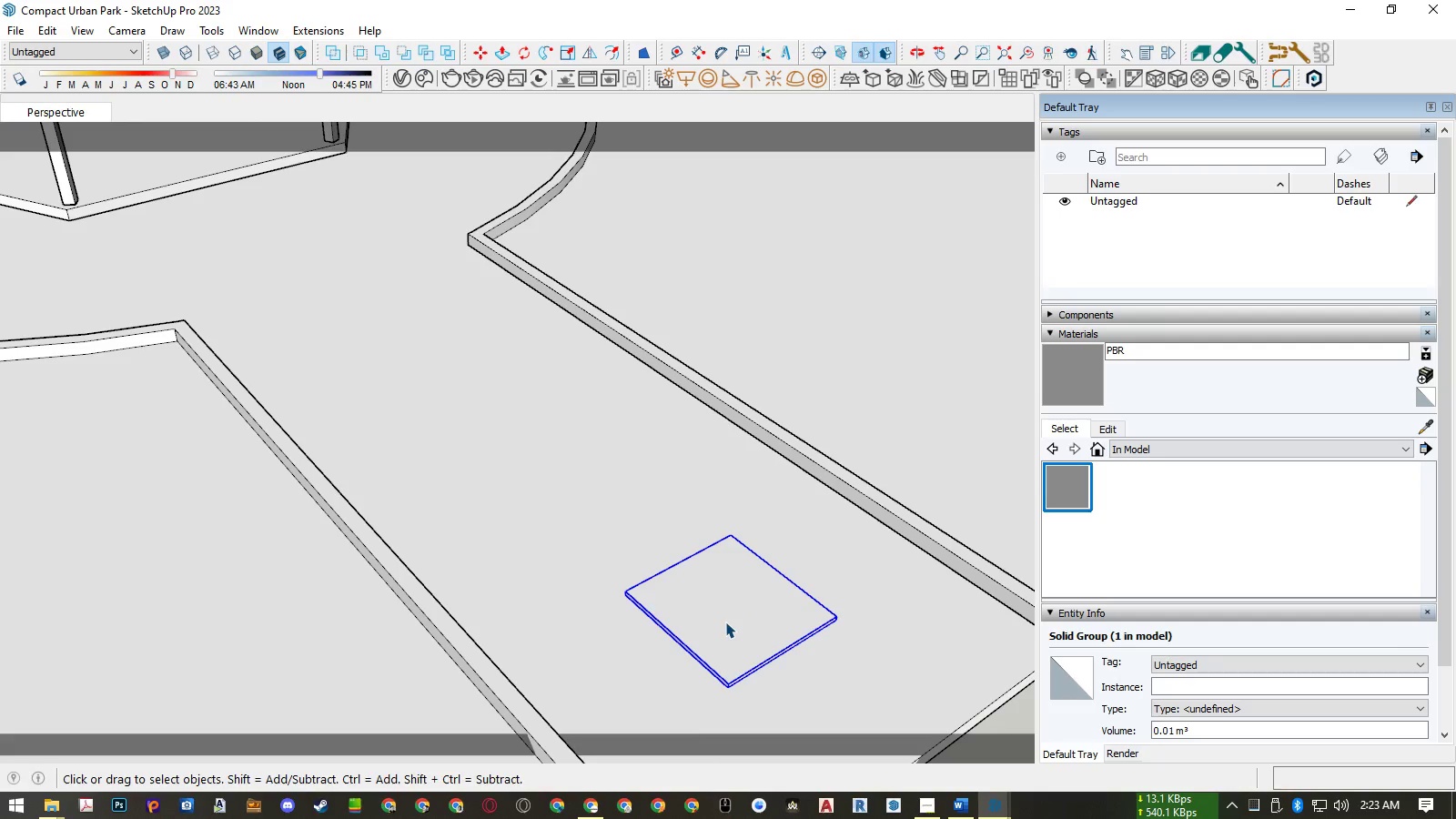 
right_click([725, 622])
 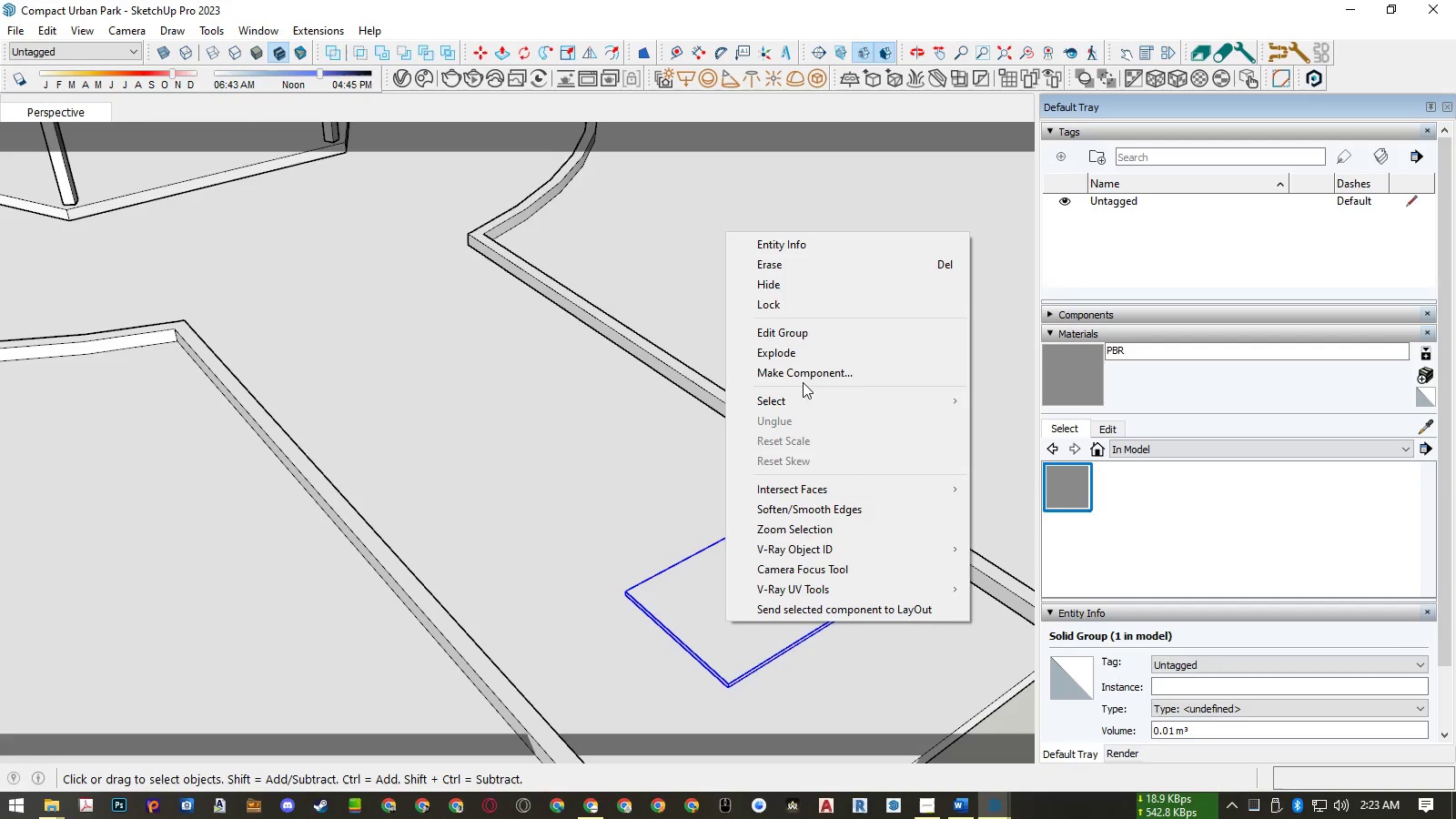 
left_click([804, 373])
 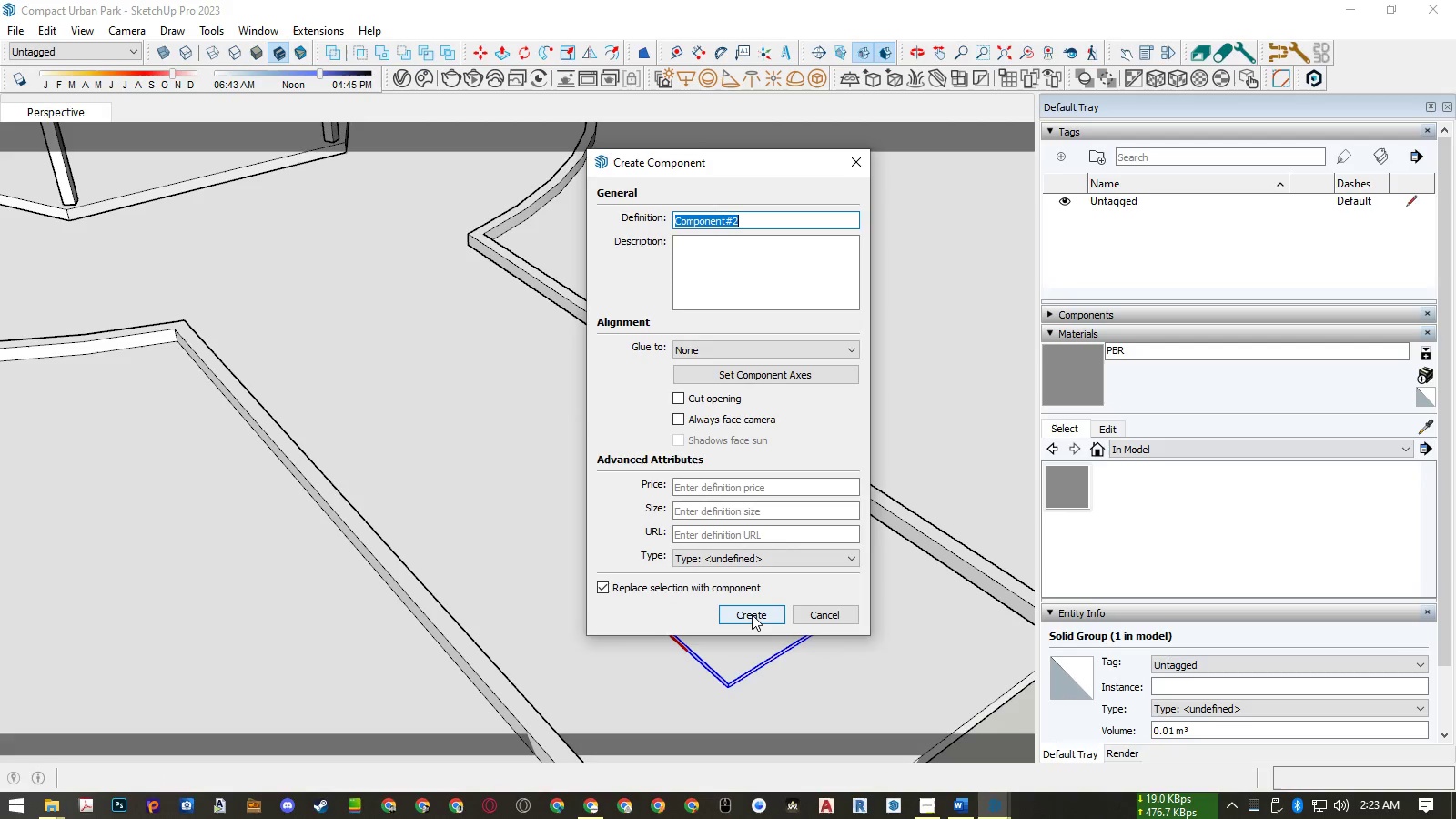 
type(Solar Panel)
 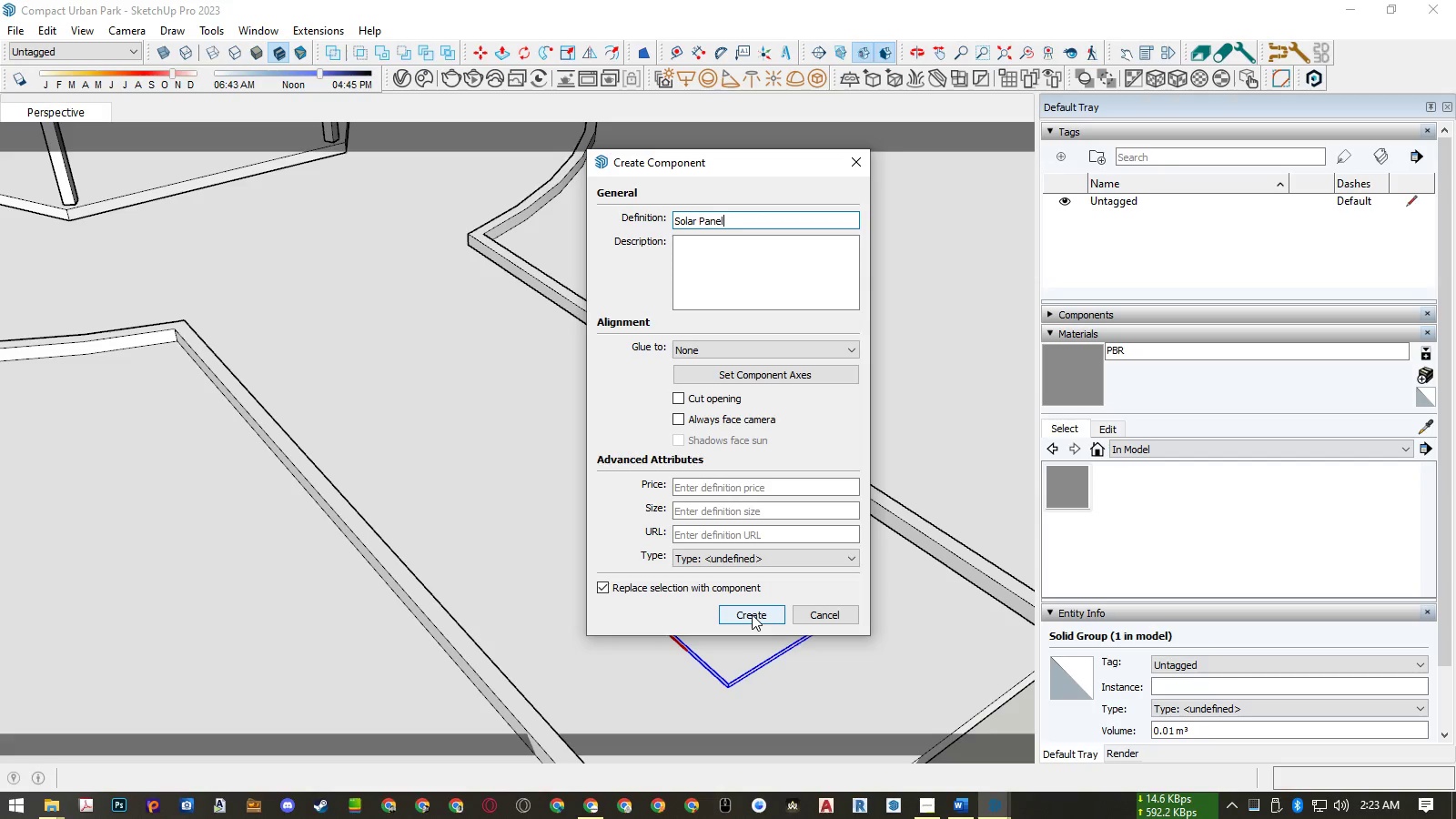 
key(Enter)
 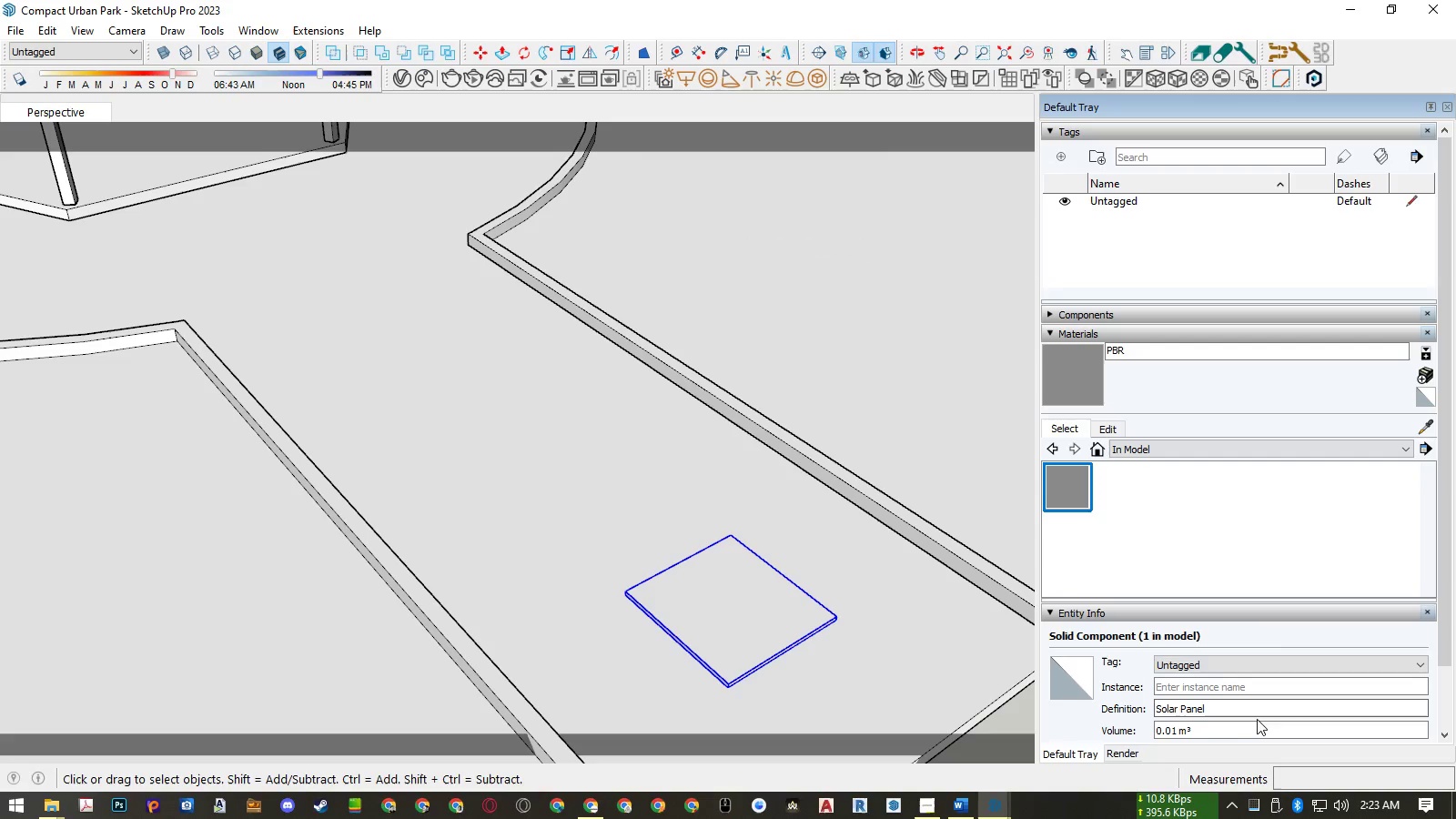 
left_click([1195, 707])
 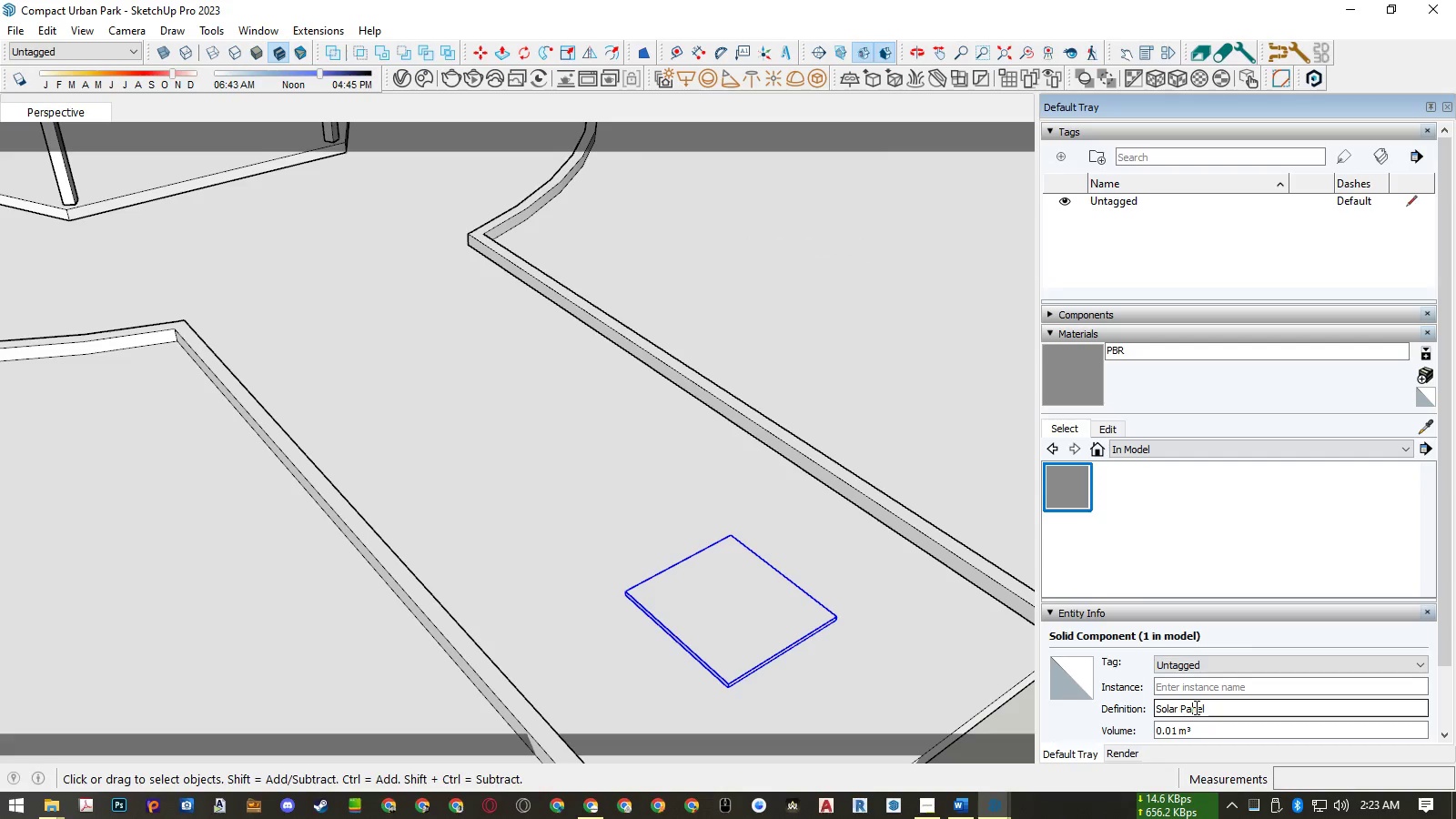 
key(Control+ArrowLeft)
 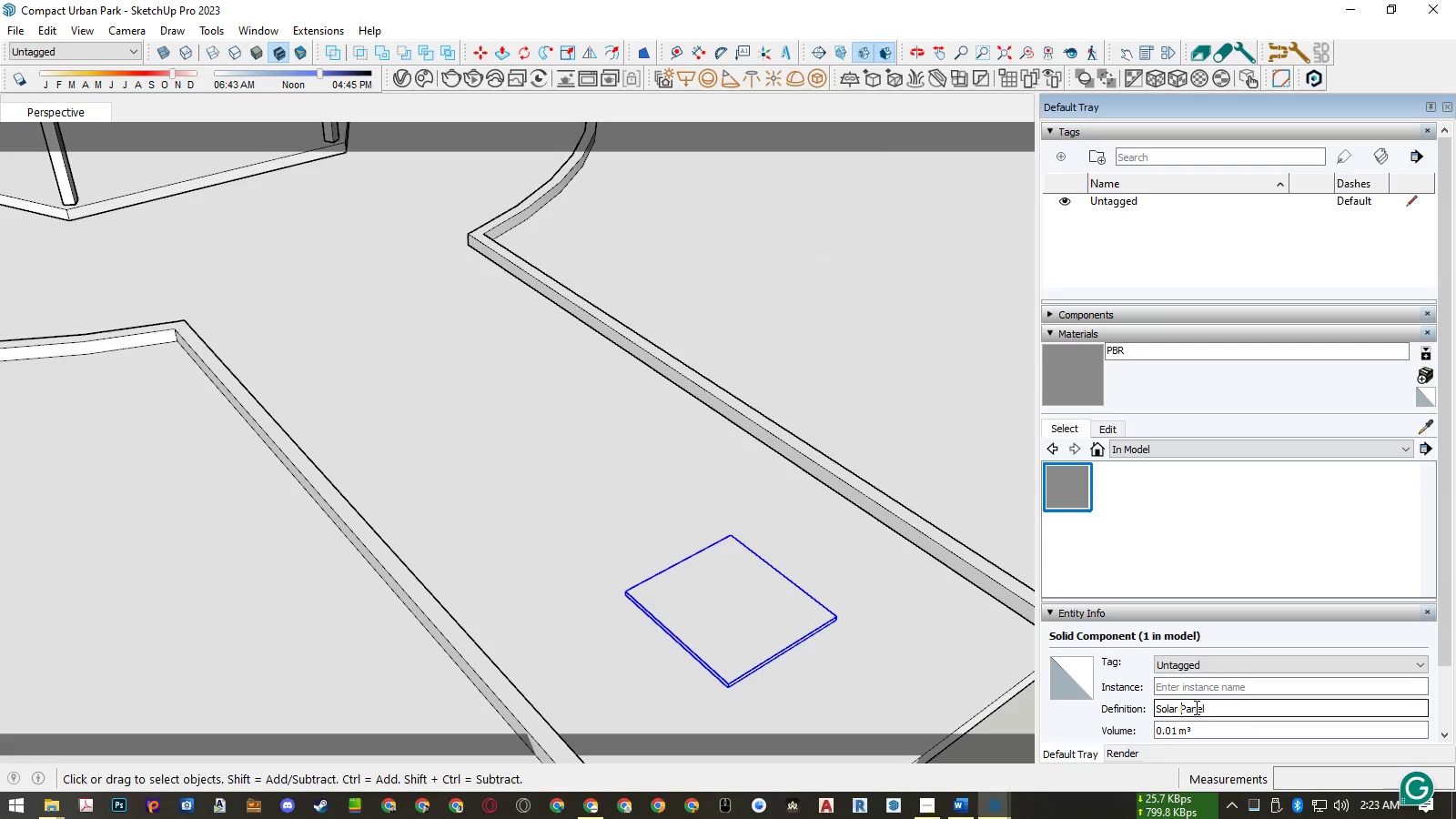 
key(ArrowLeft)
 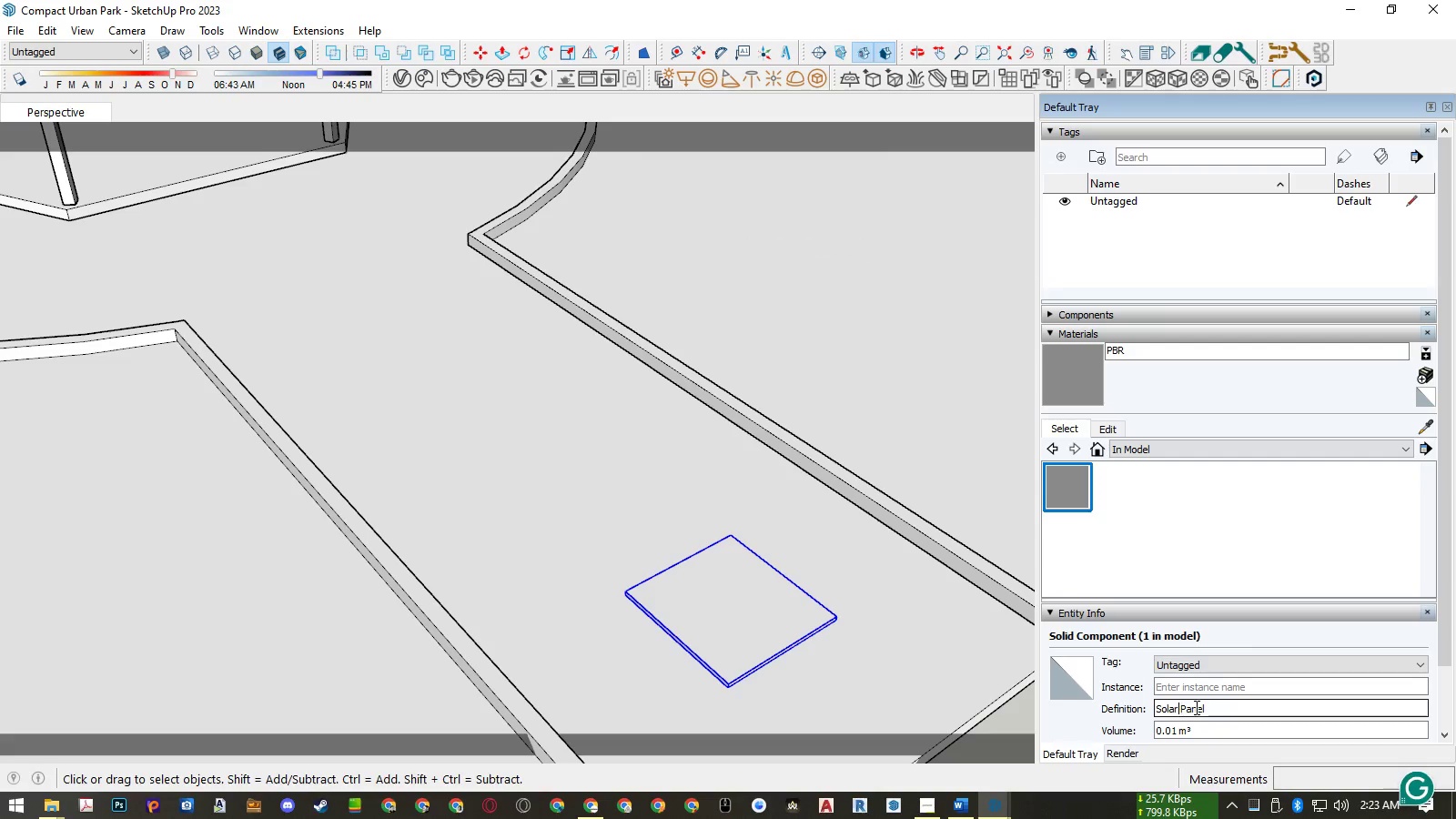 
key(ArrowLeft)
 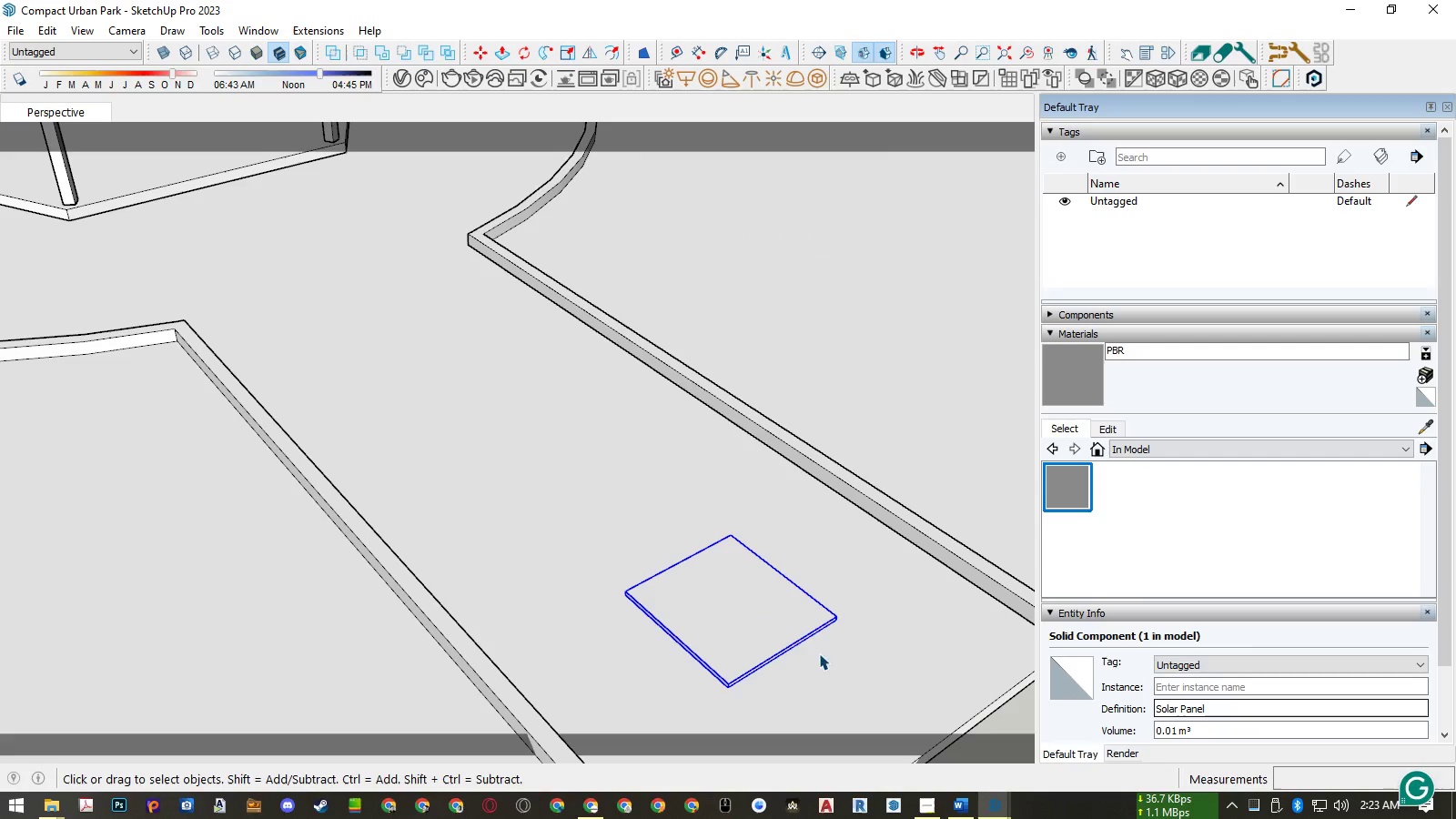 
double_click([735, 612])
 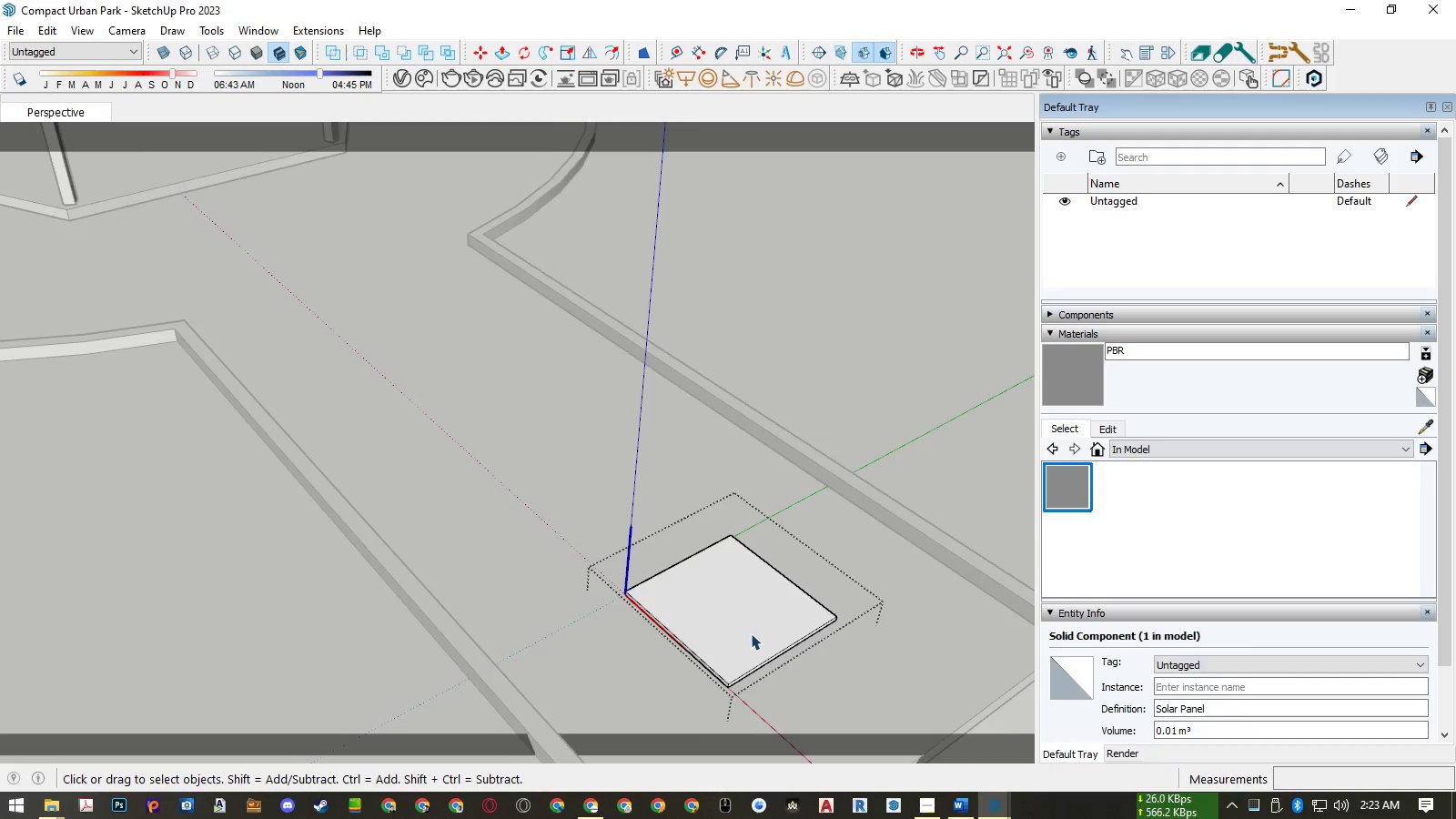 
scroll: coordinate [756, 636], scroll_direction: up, amount: 5.0
 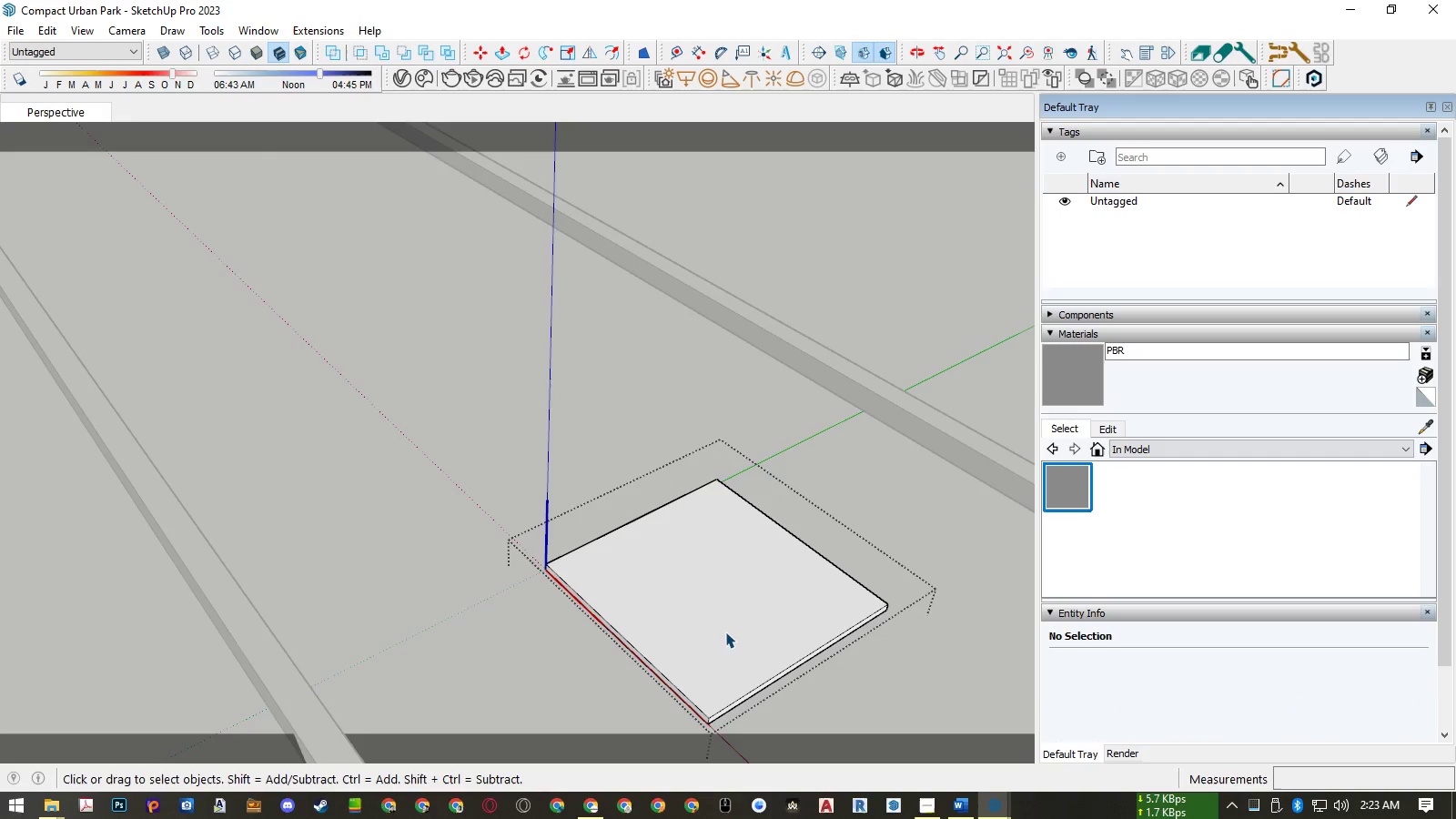 
key(Control+A)
 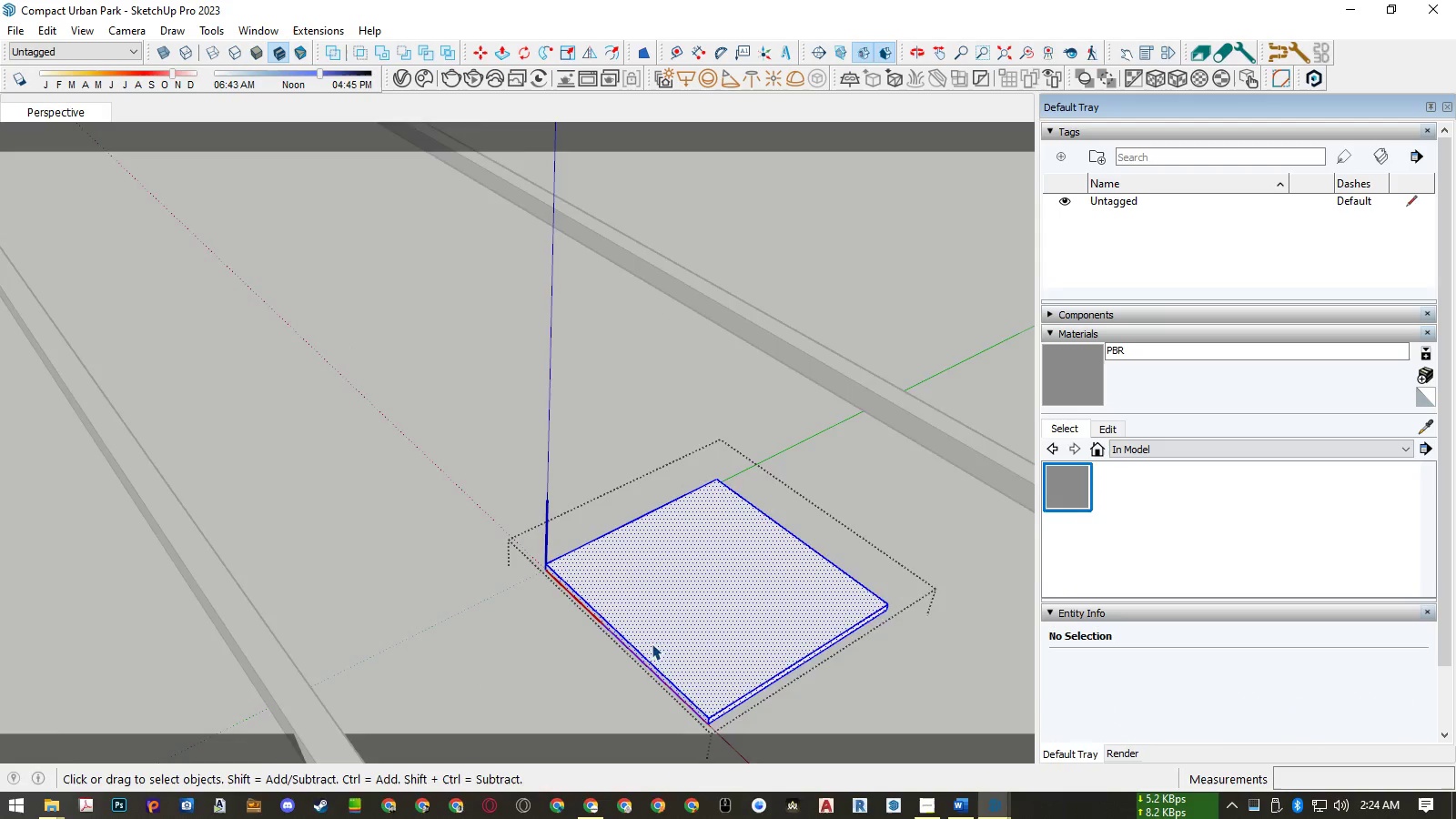 
scroll: coordinate [646, 644], scroll_direction: up, amount: 5.0
 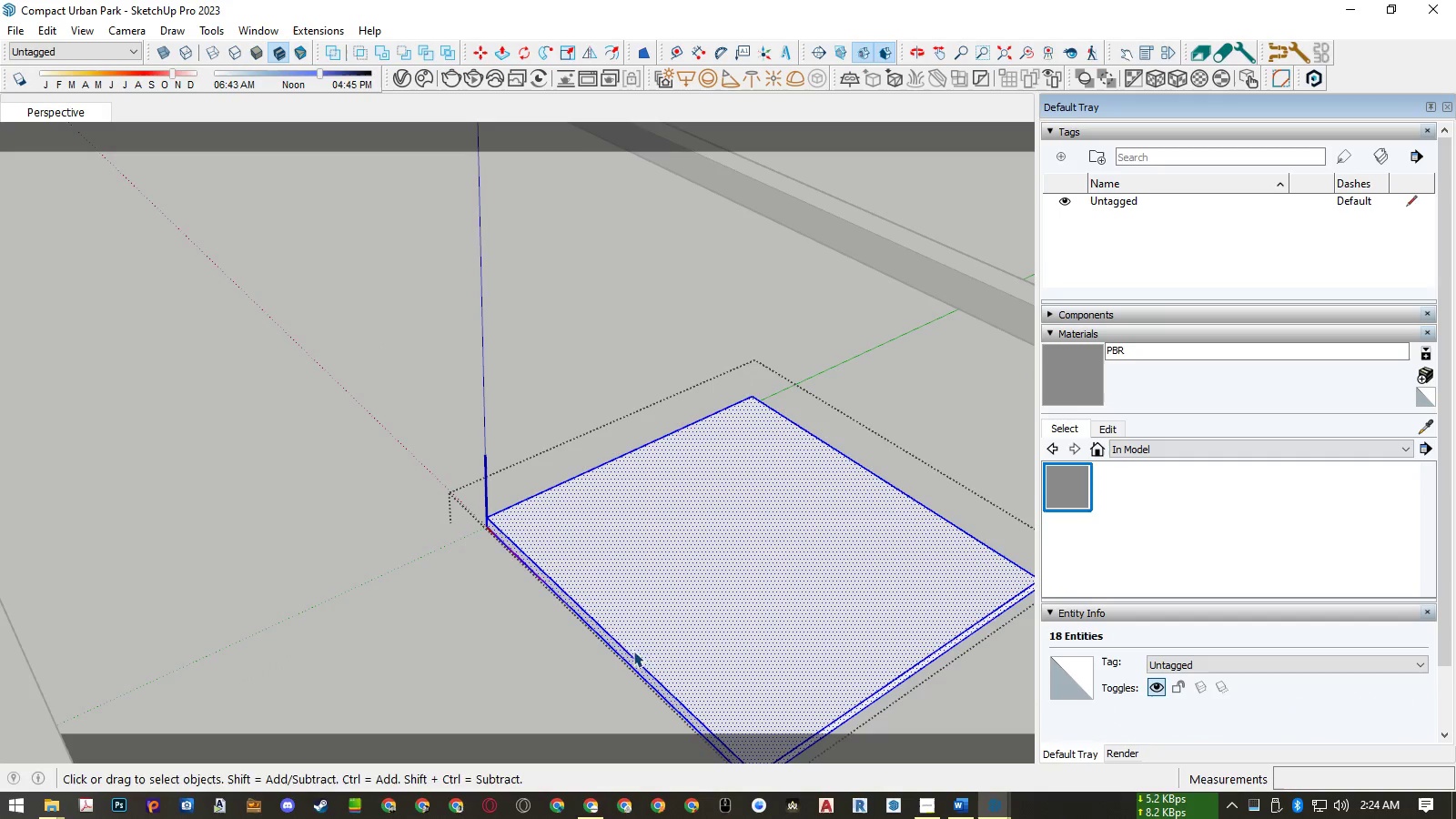 
key(M)
 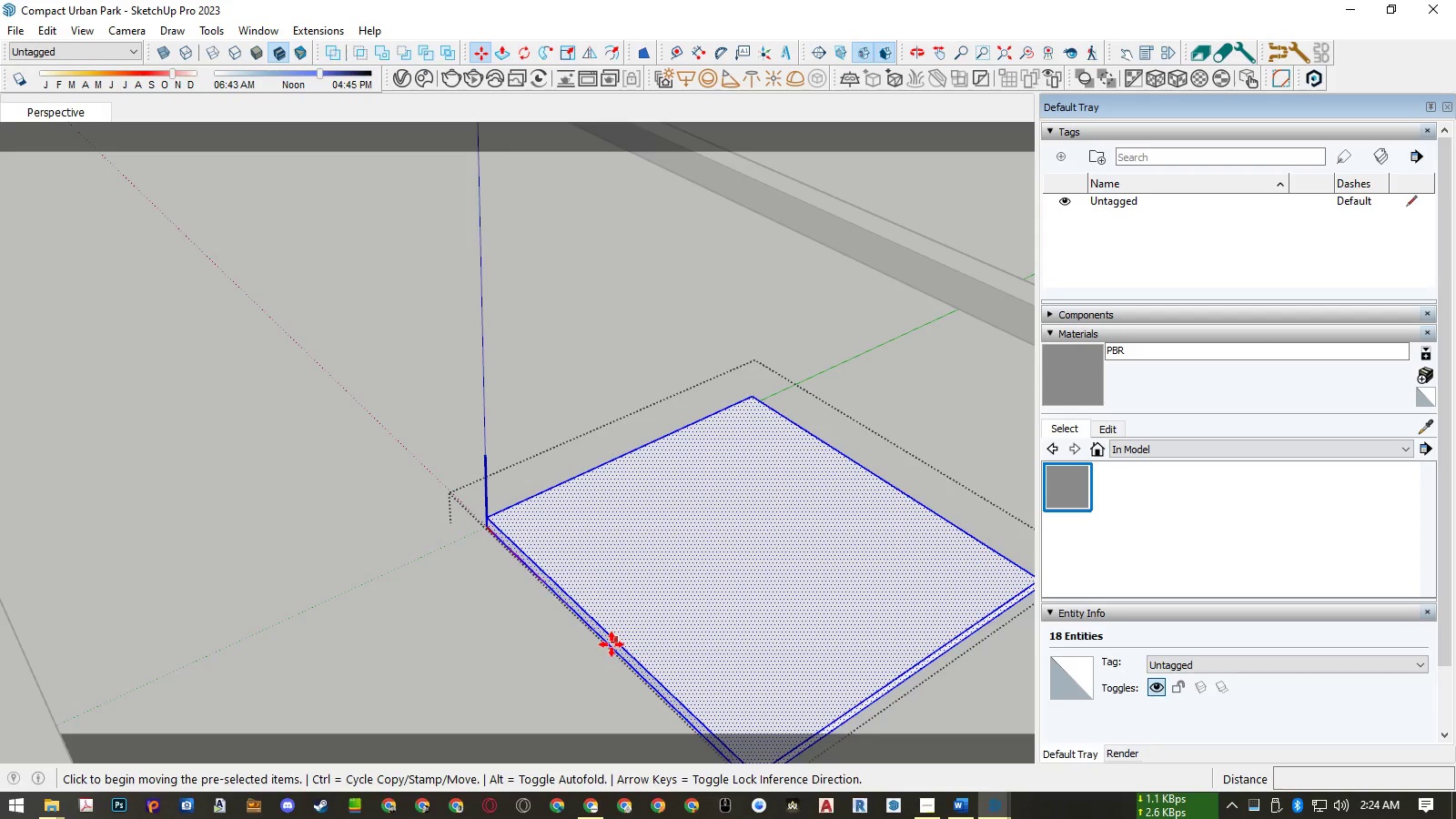 
scroll: coordinate [632, 635], scroll_direction: down, amount: 10.0
 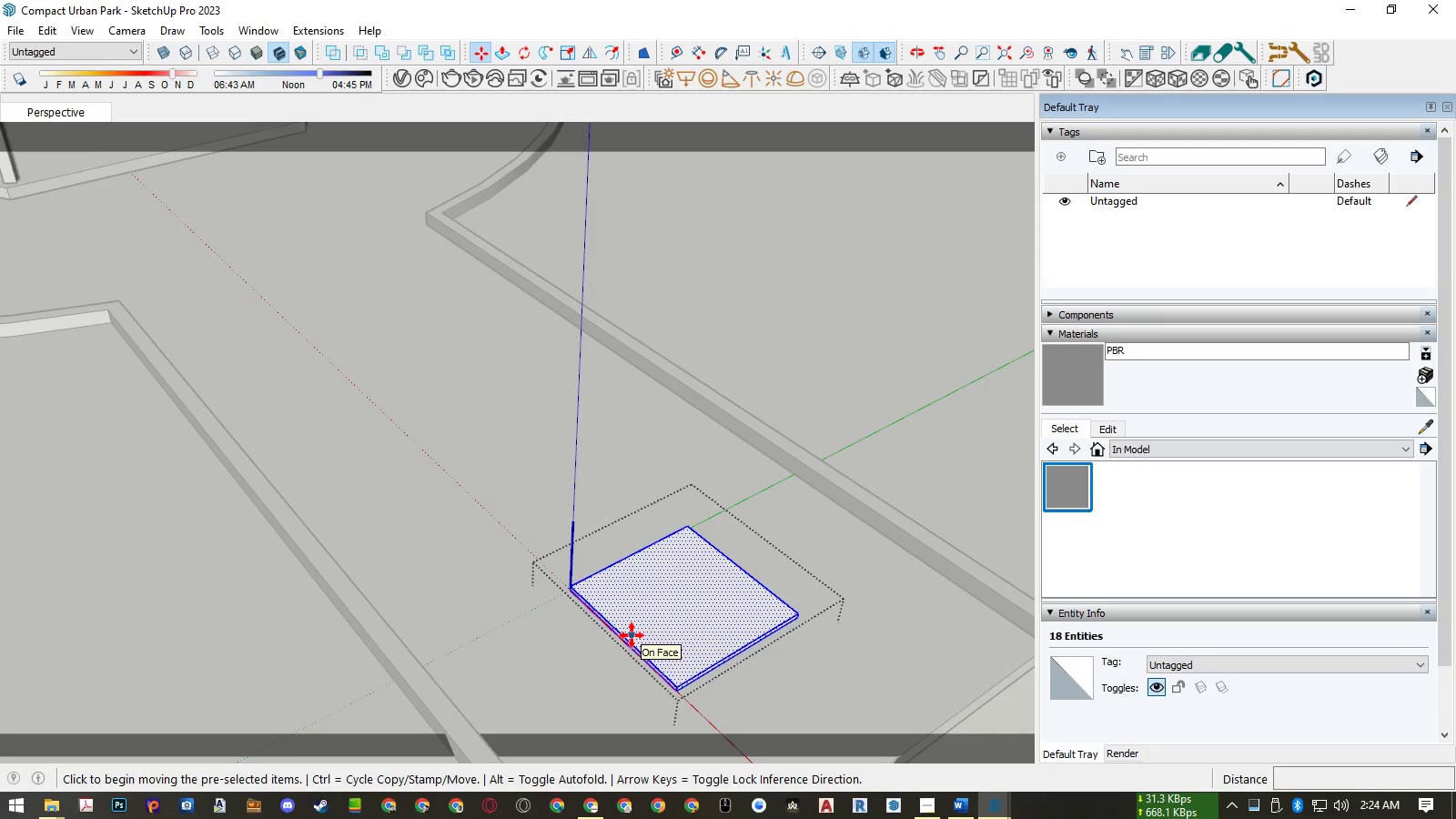 
scroll: coordinate [632, 635], scroll_direction: up, amount: 2.0
 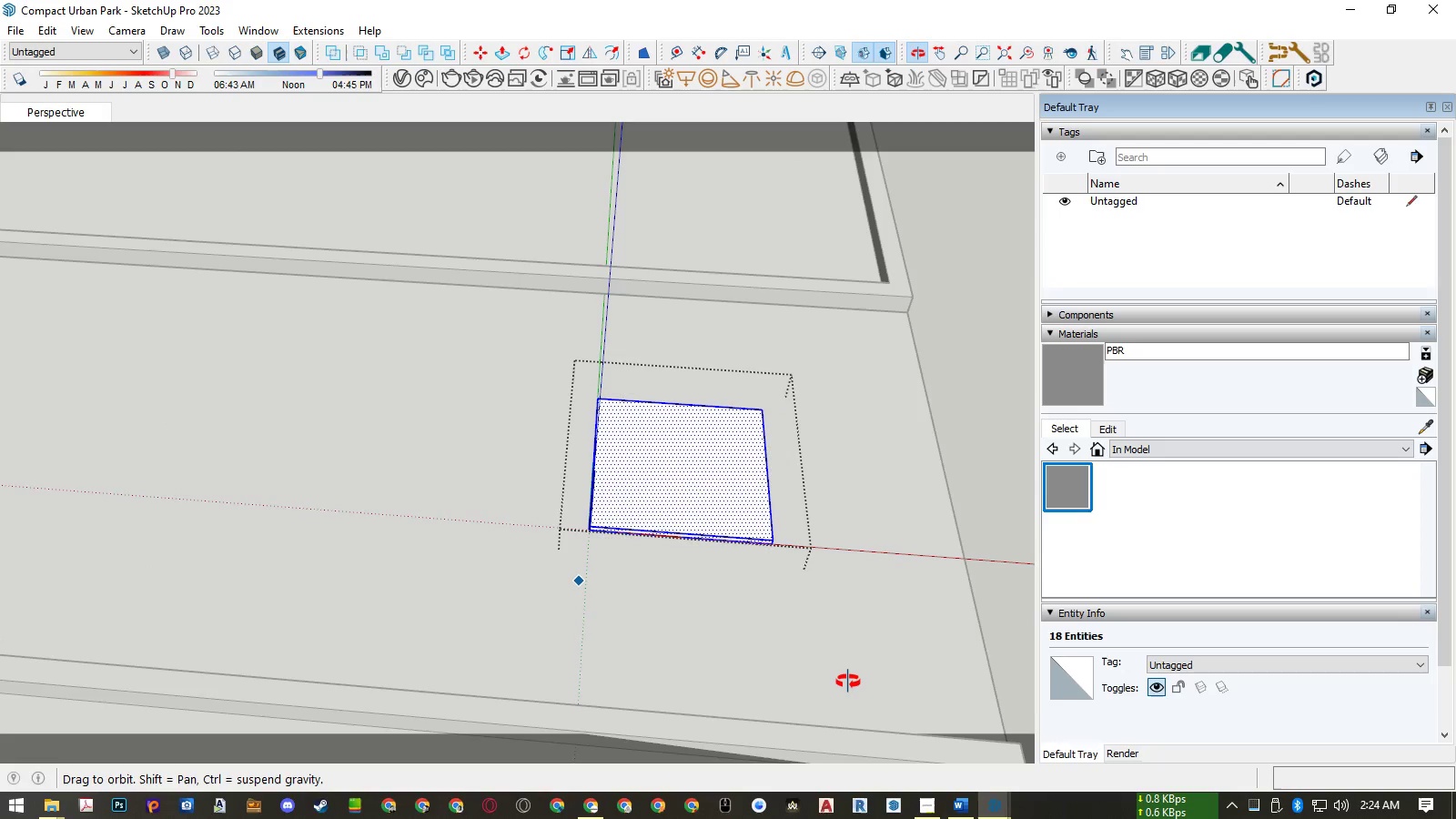 
wait(6.75)
 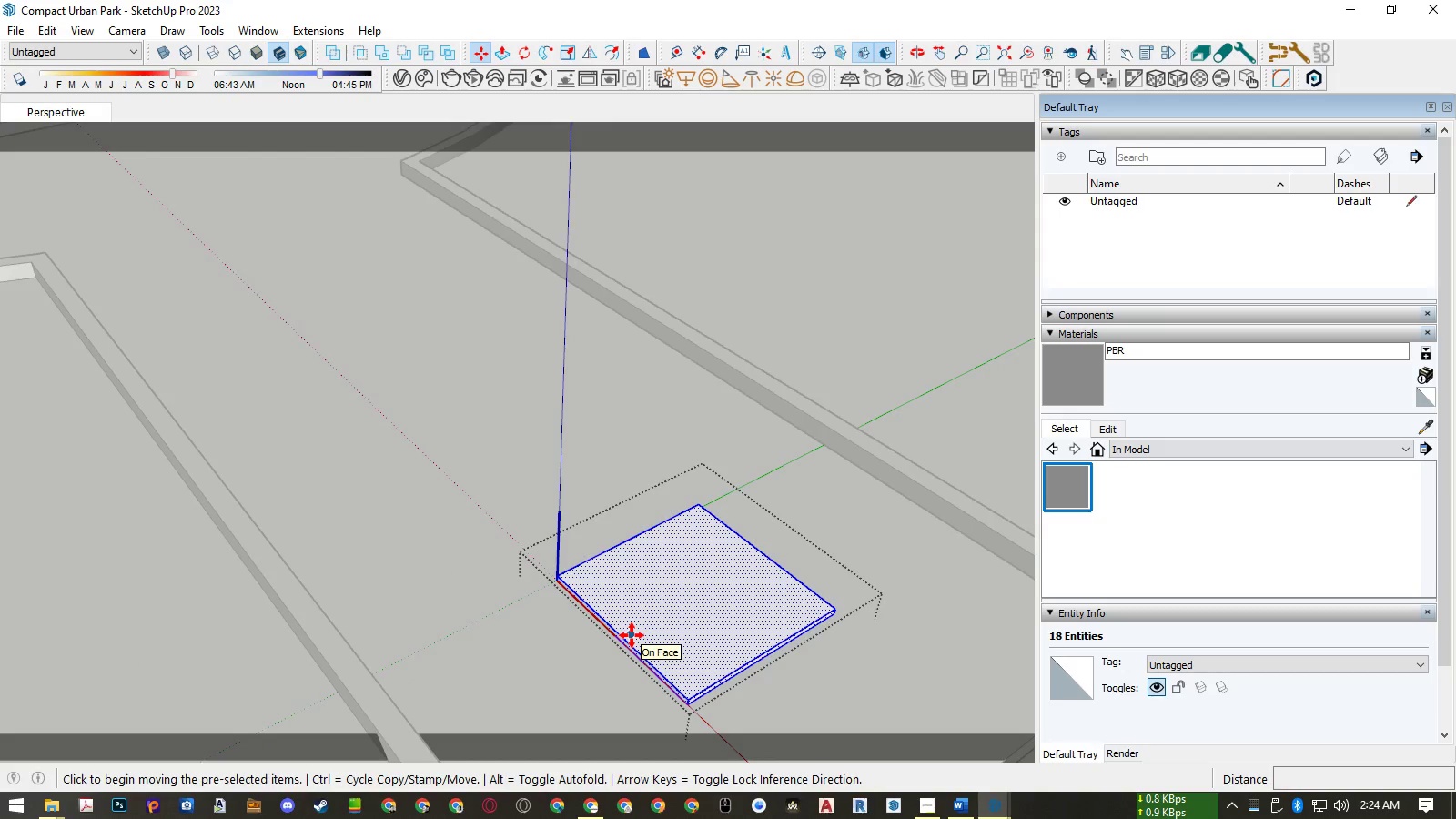 
scroll: coordinate [560, 592], scroll_direction: up, amount: 3.0
 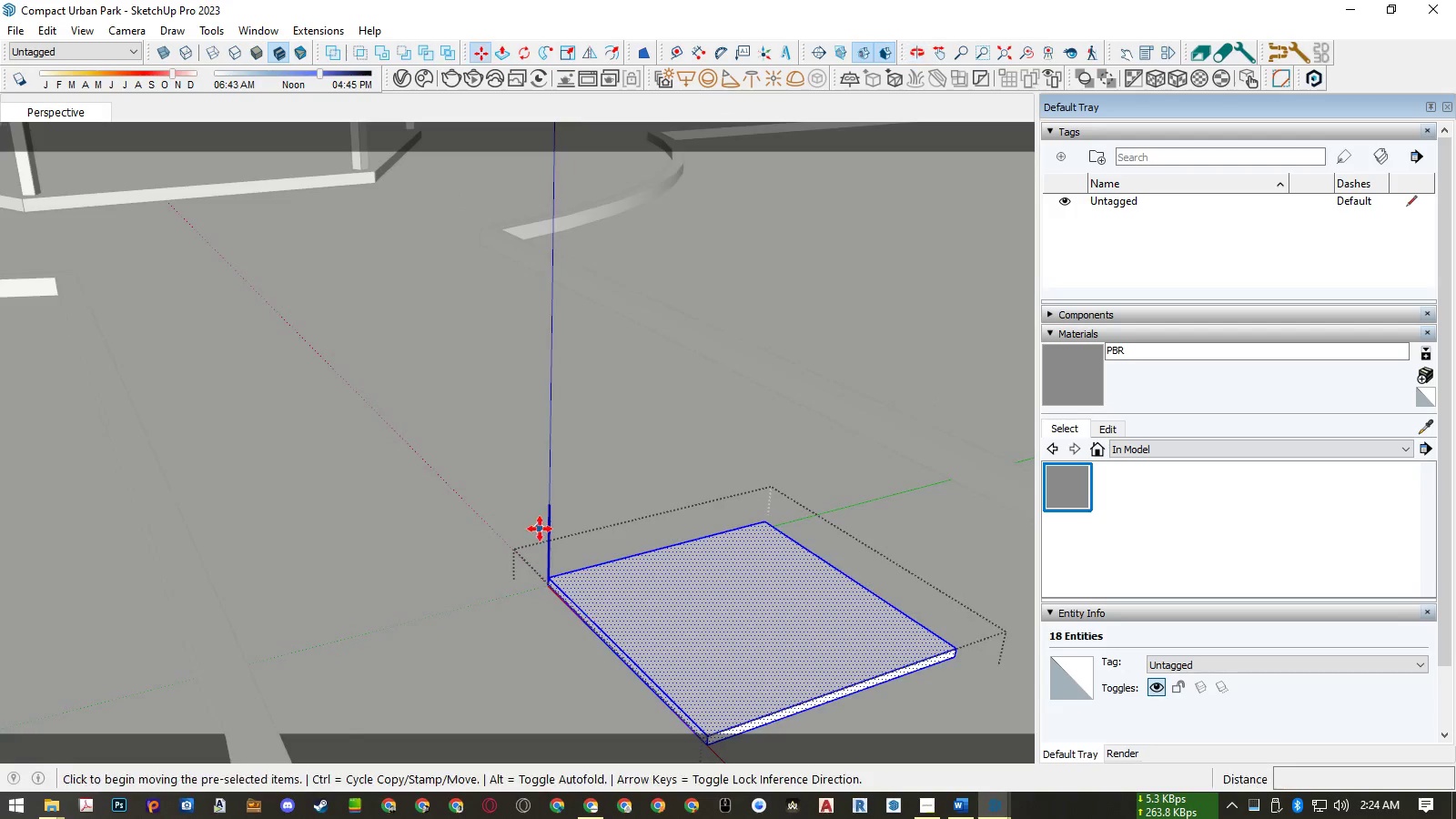 
scroll: coordinate [540, 530], scroll_direction: down, amount: 3.0
 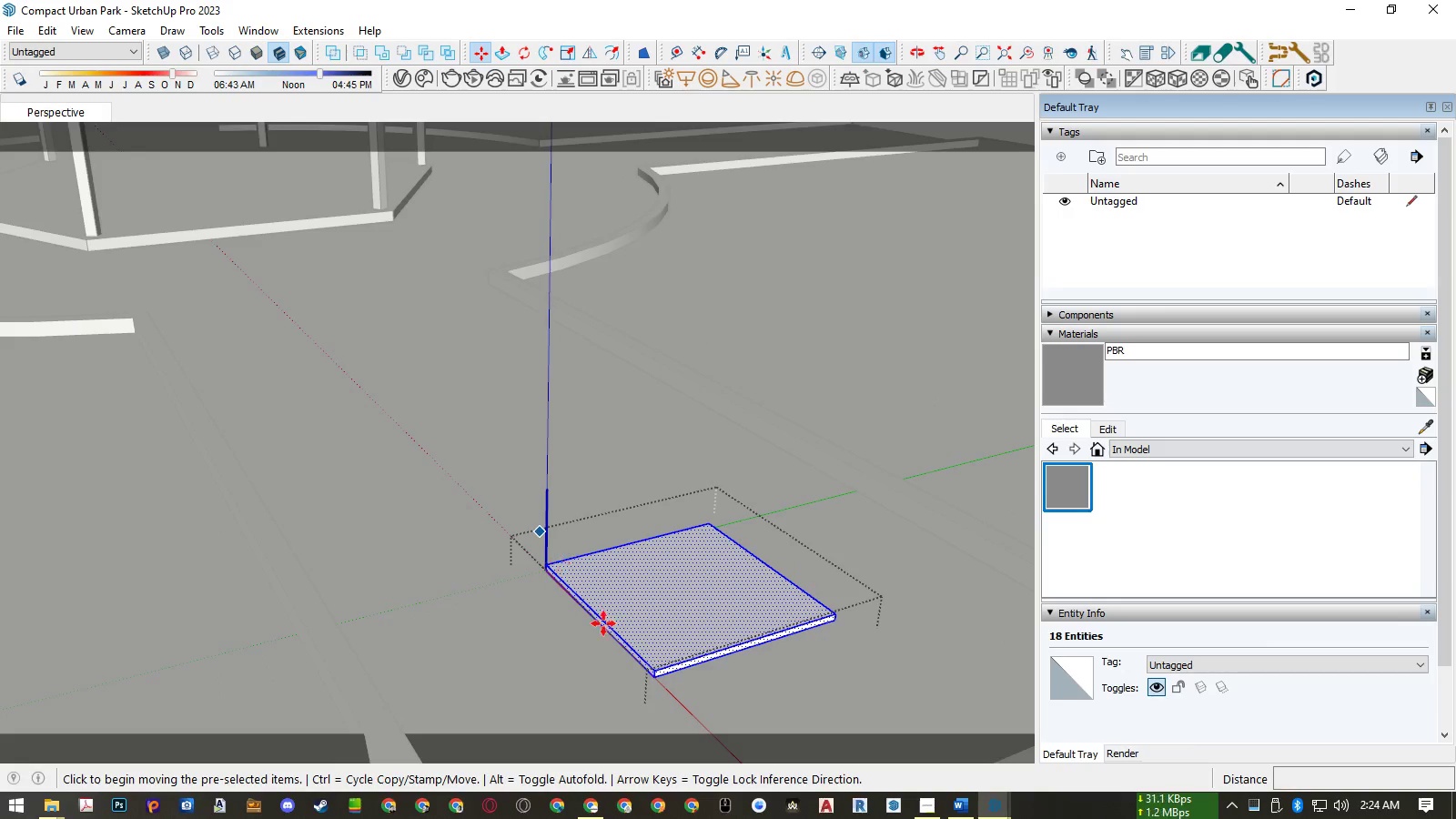 
key(Q)
 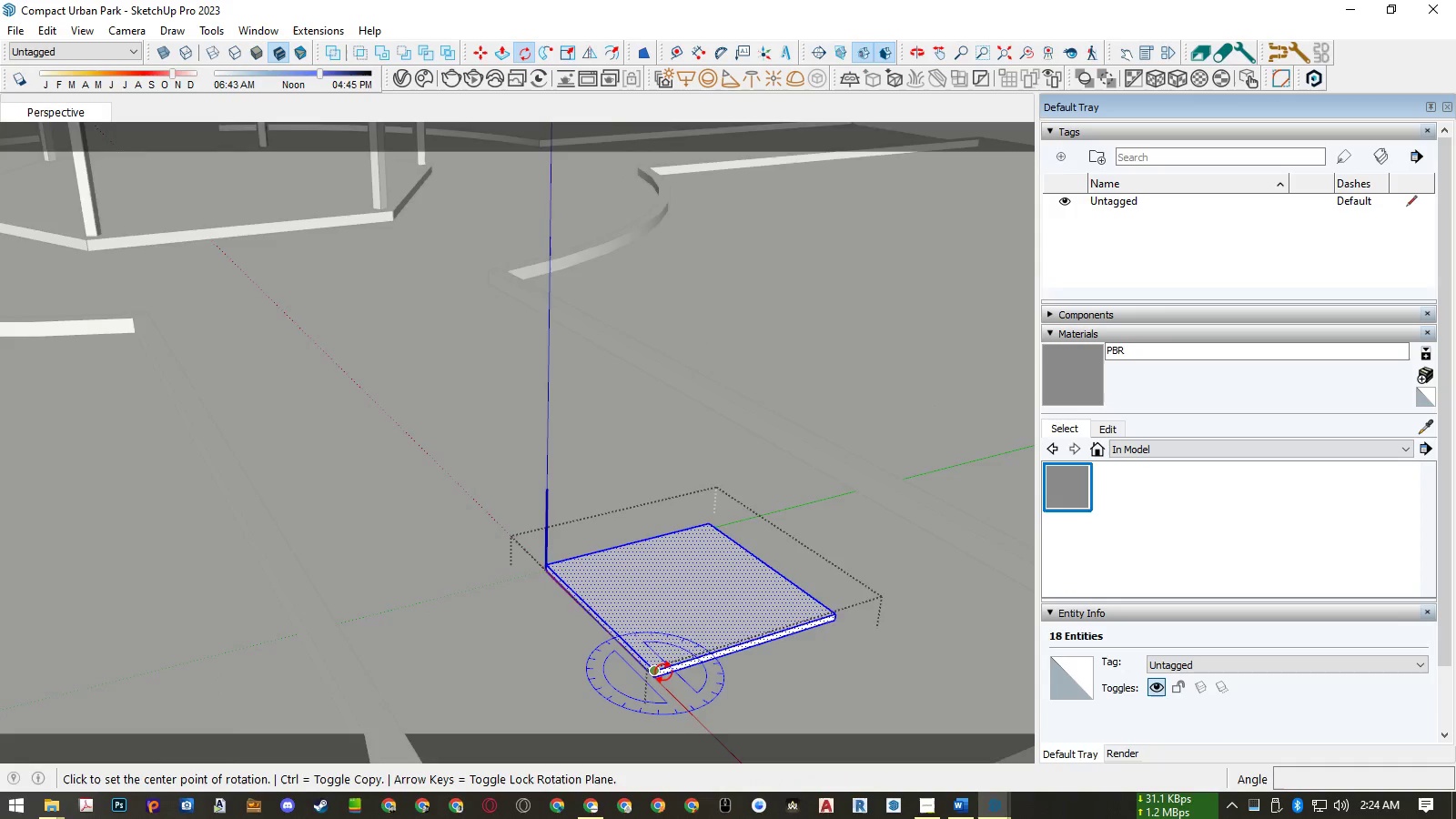 
scroll: coordinate [664, 676], scroll_direction: up, amount: 8.0
 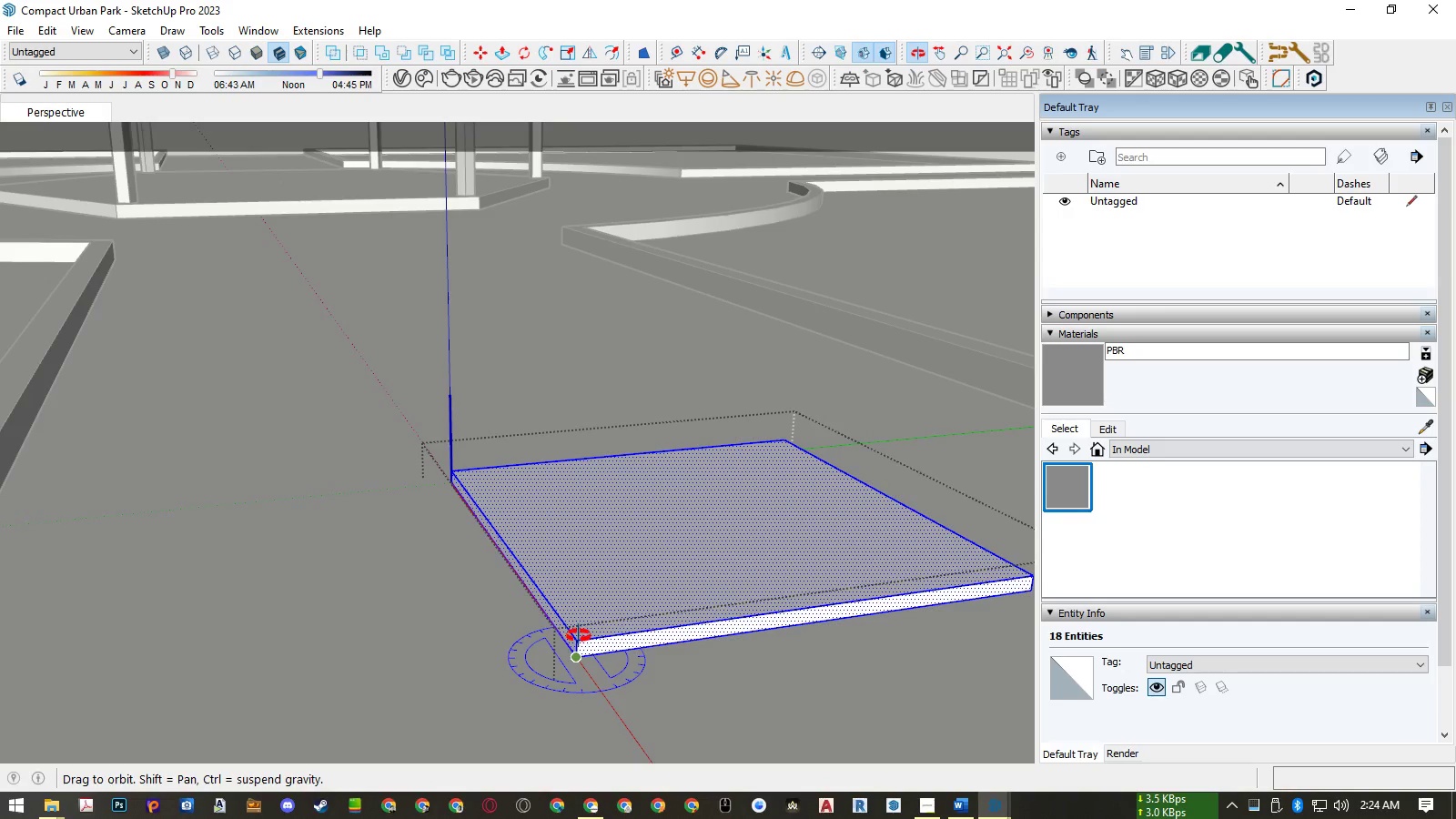 
wait(9.06)
 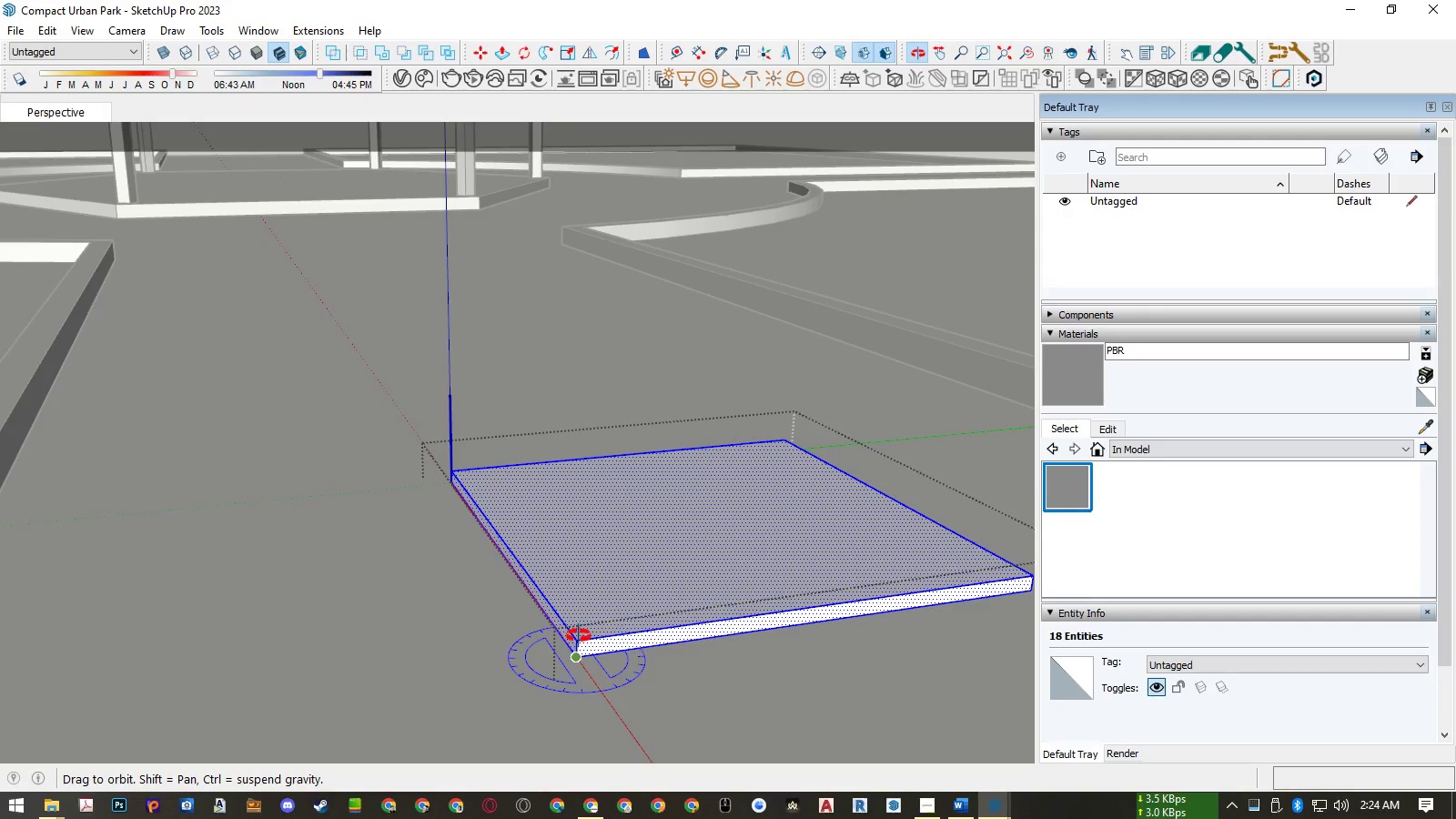 
key(M)
 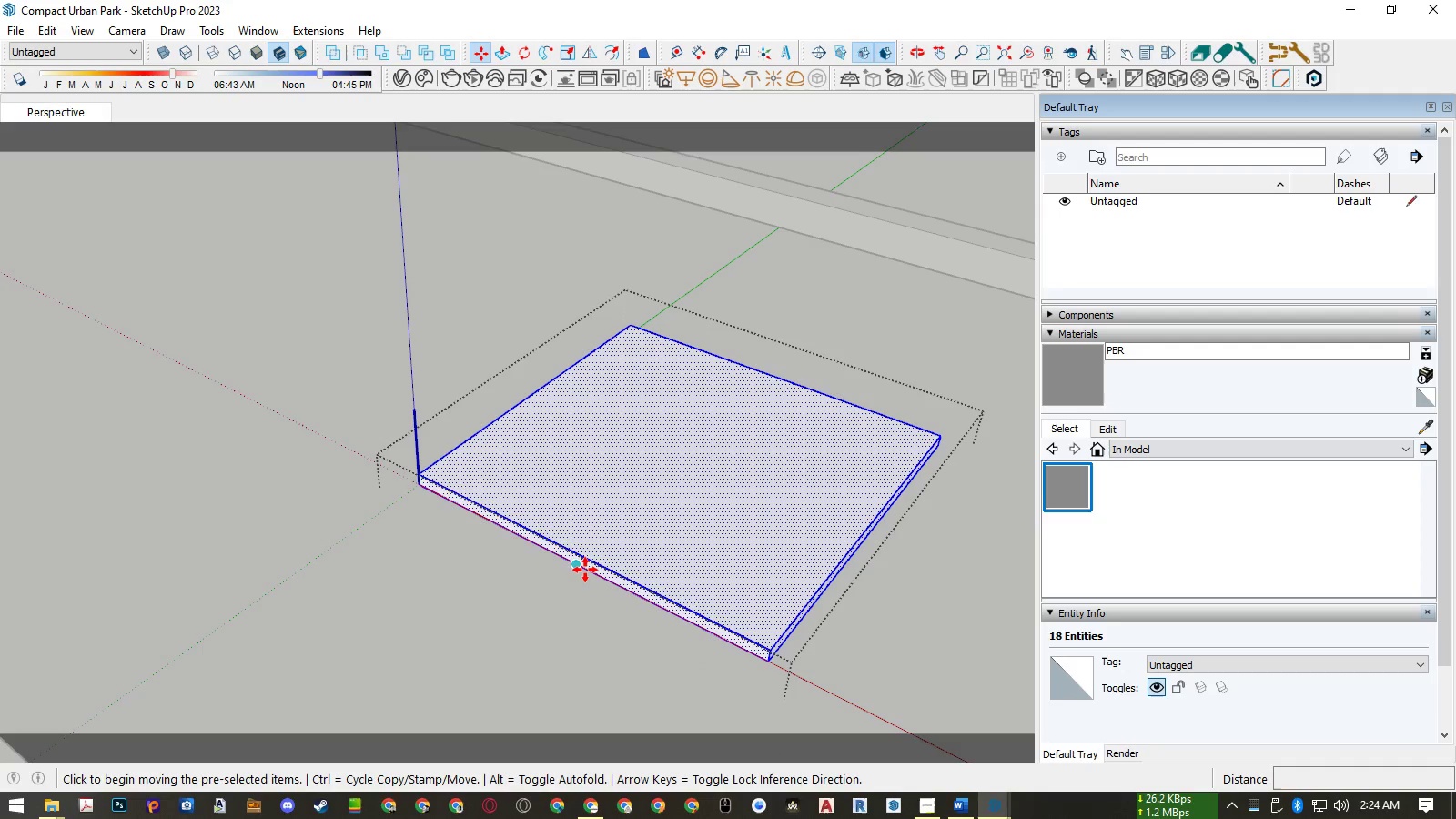 
left_click([585, 570])
 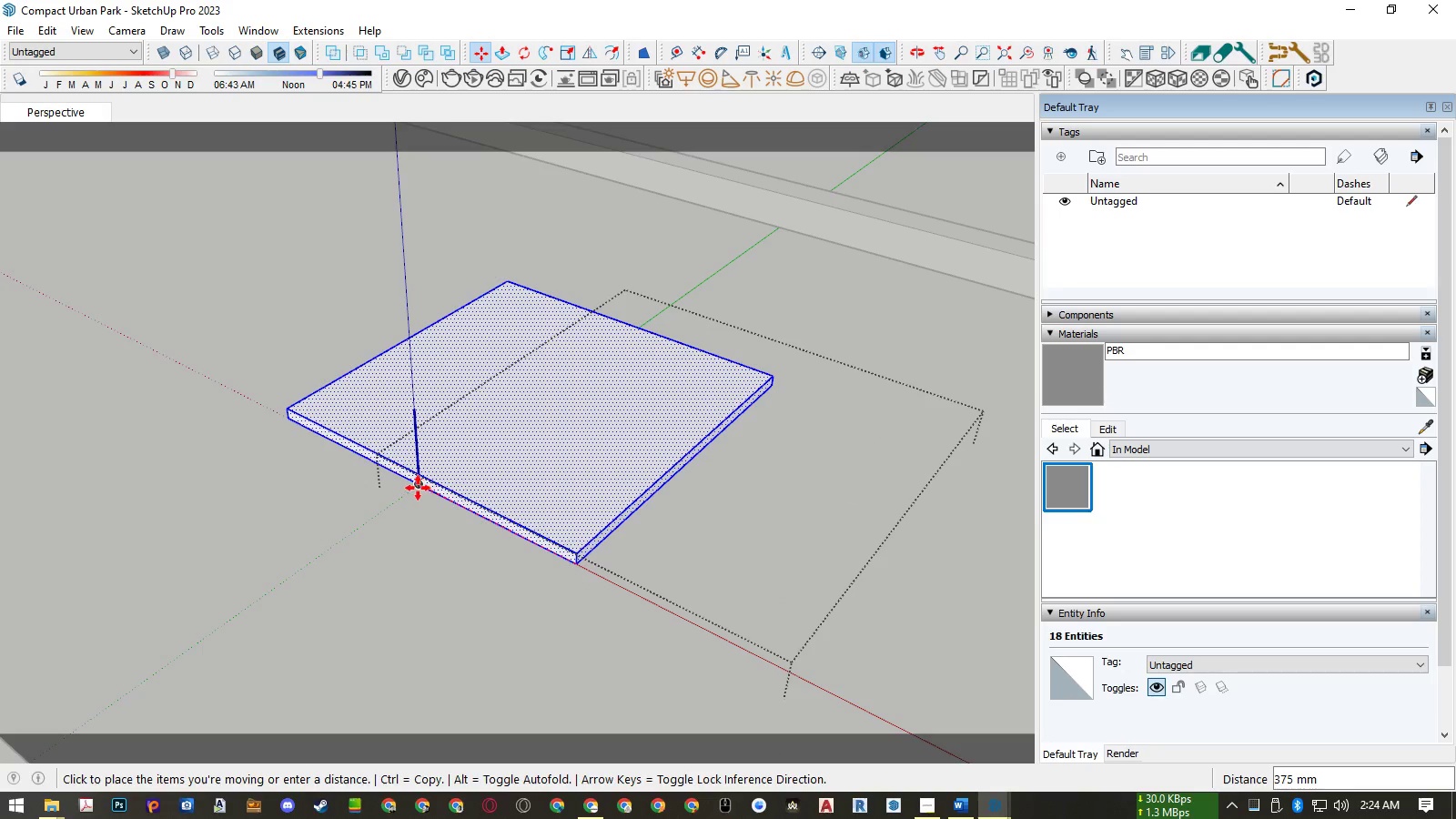 
left_click([418, 488])
 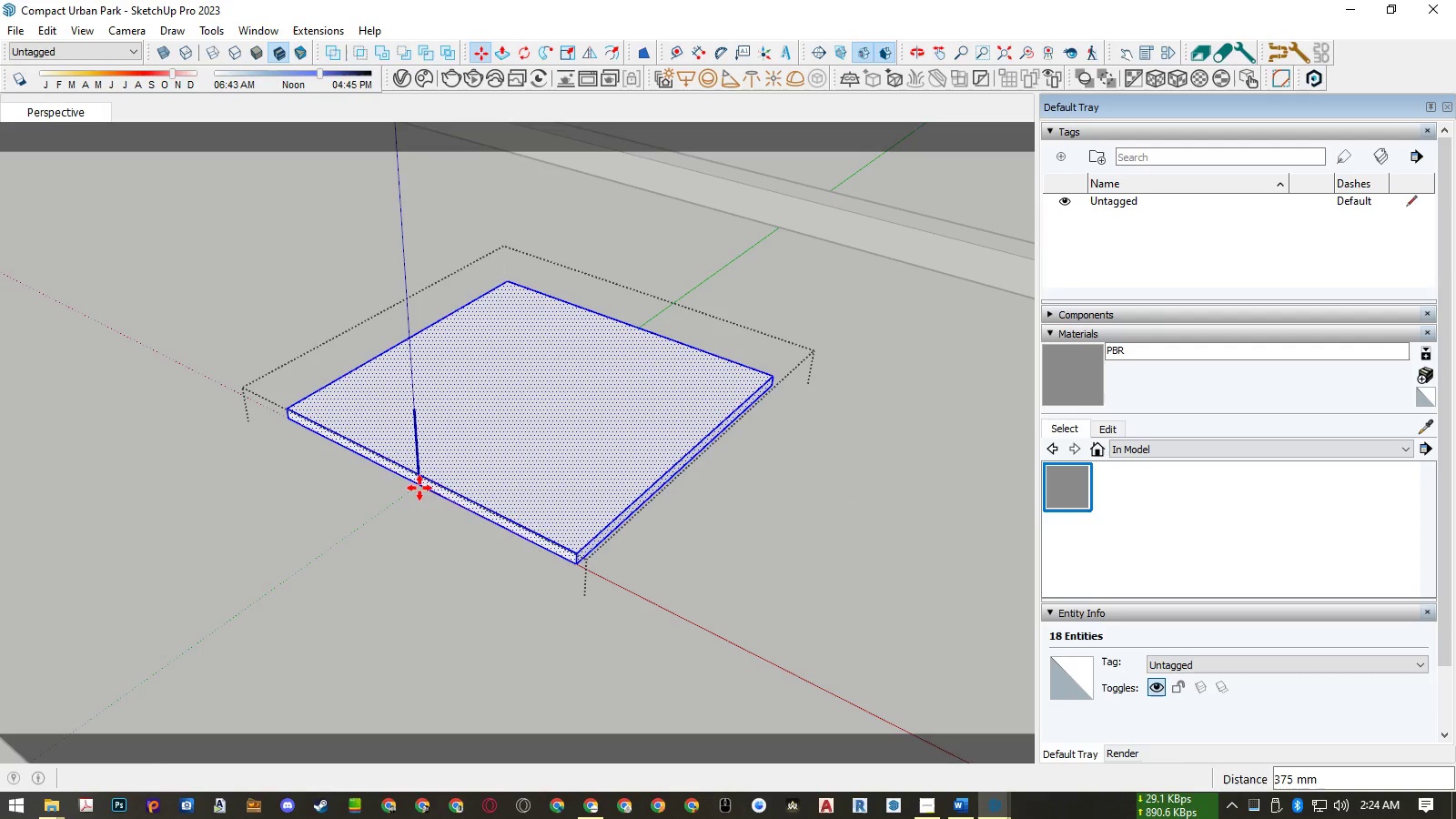 
key(Space)
 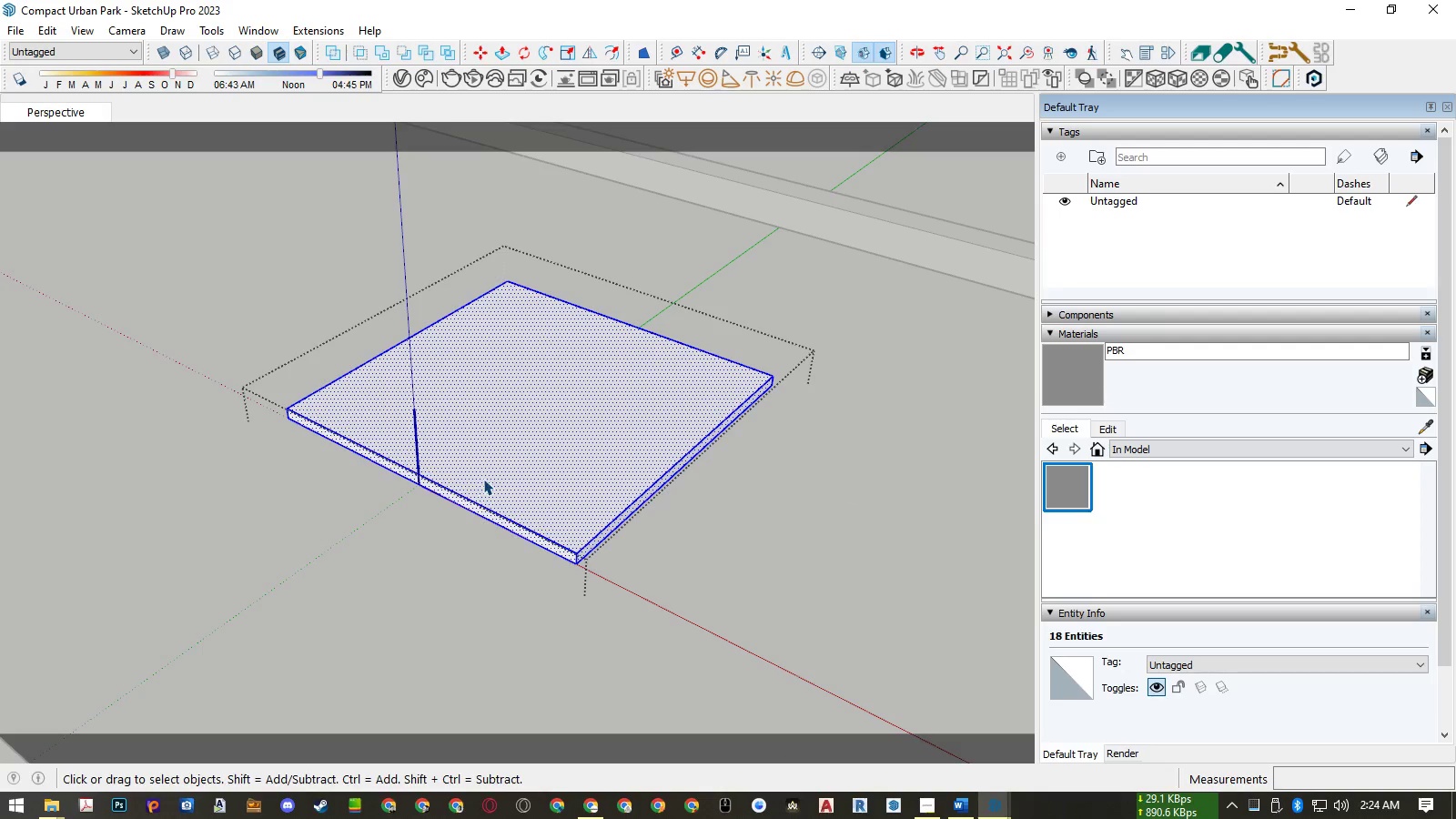 
left_click([483, 479])
 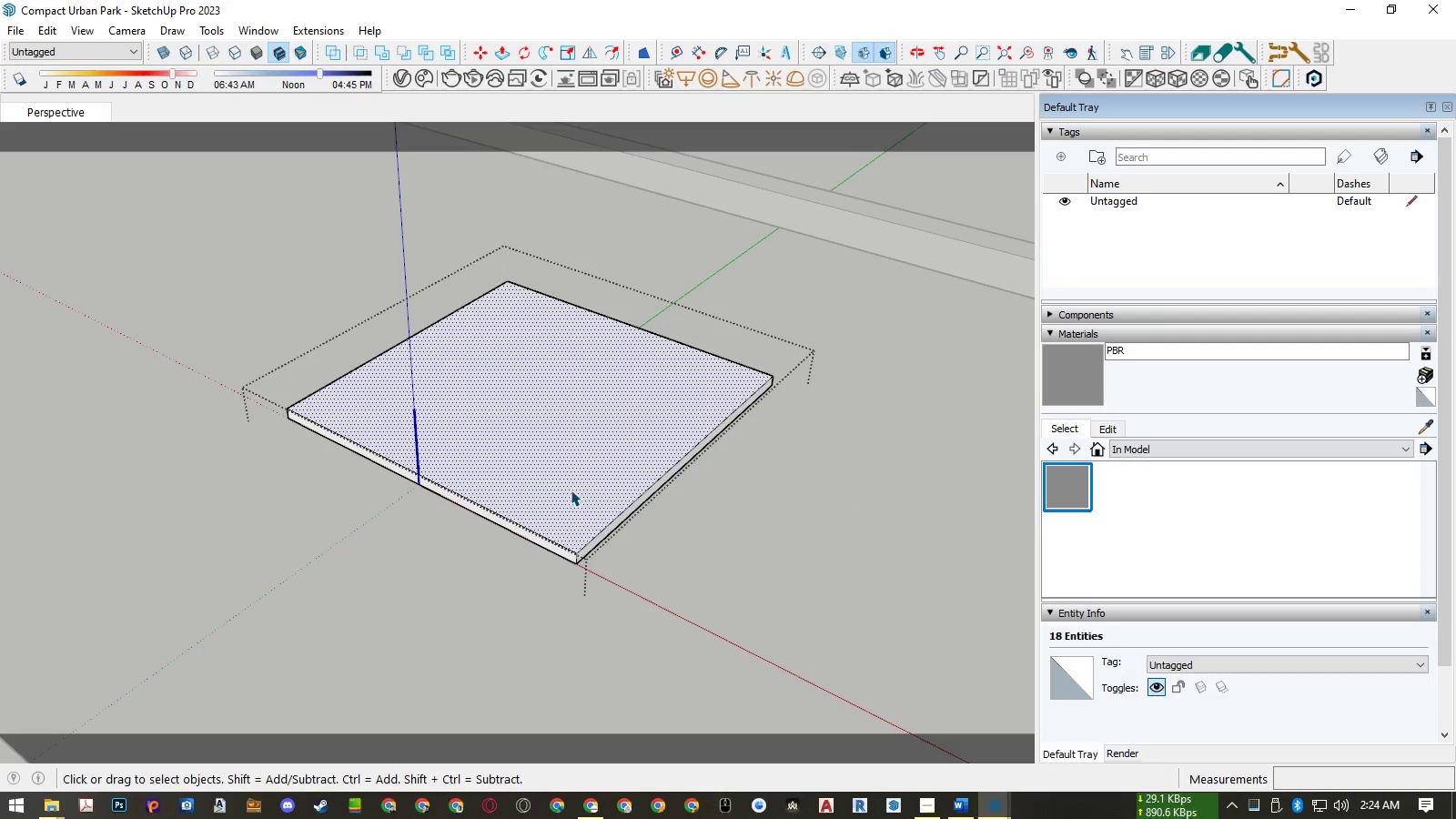 
key(F)
 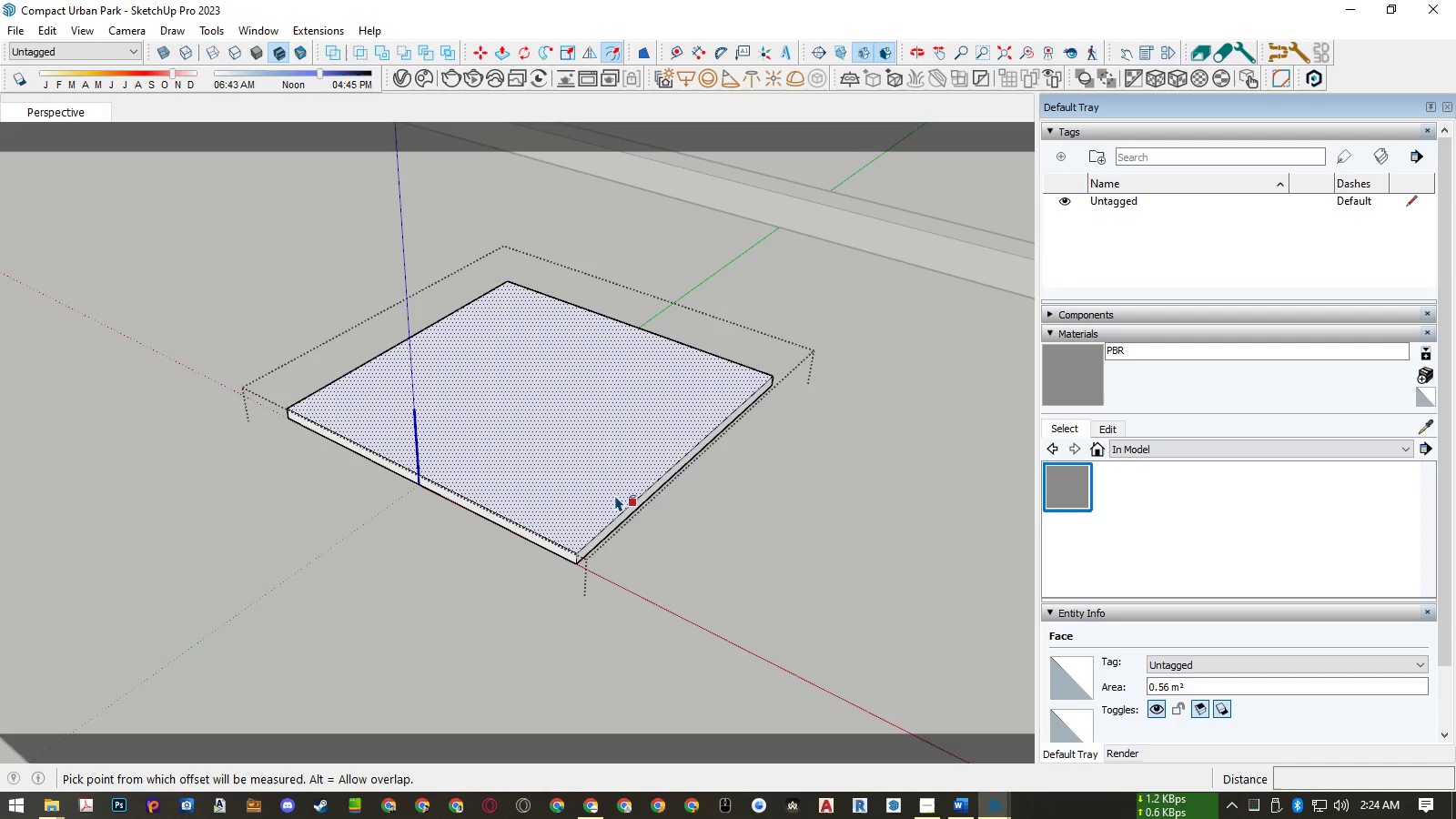 
left_click([615, 495])
 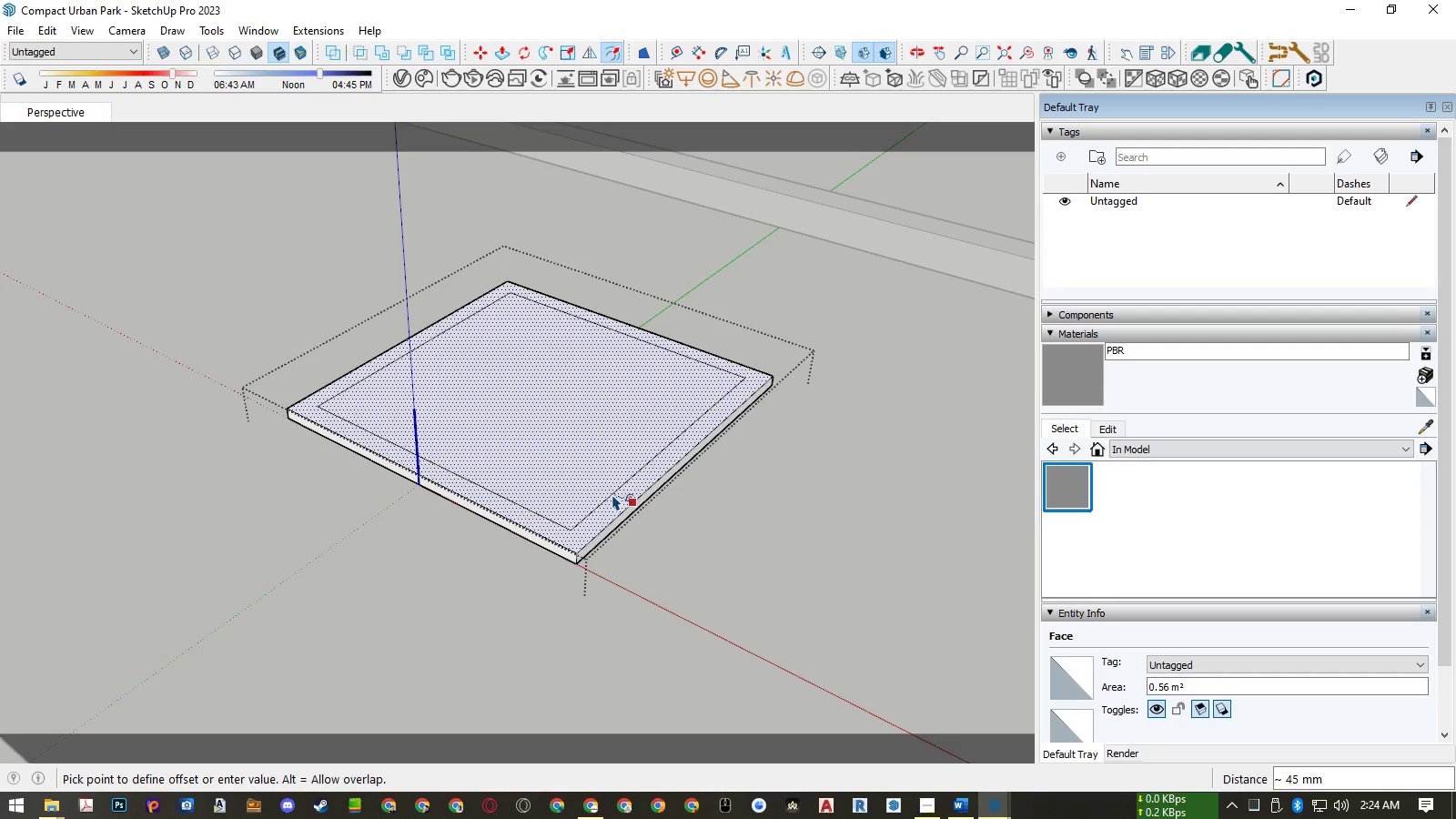 
key(Numpad1)
 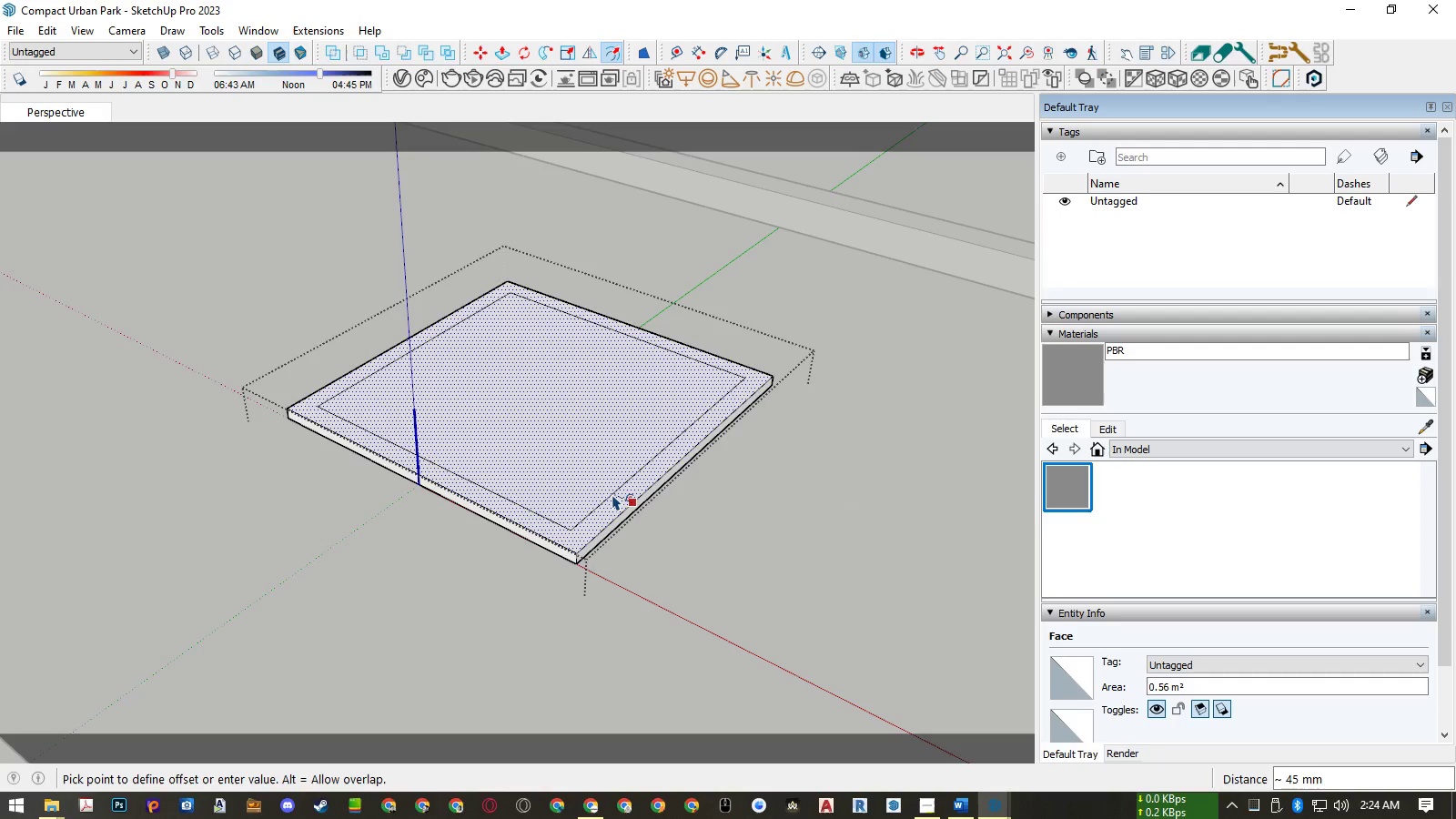 
key(Numpad2)
 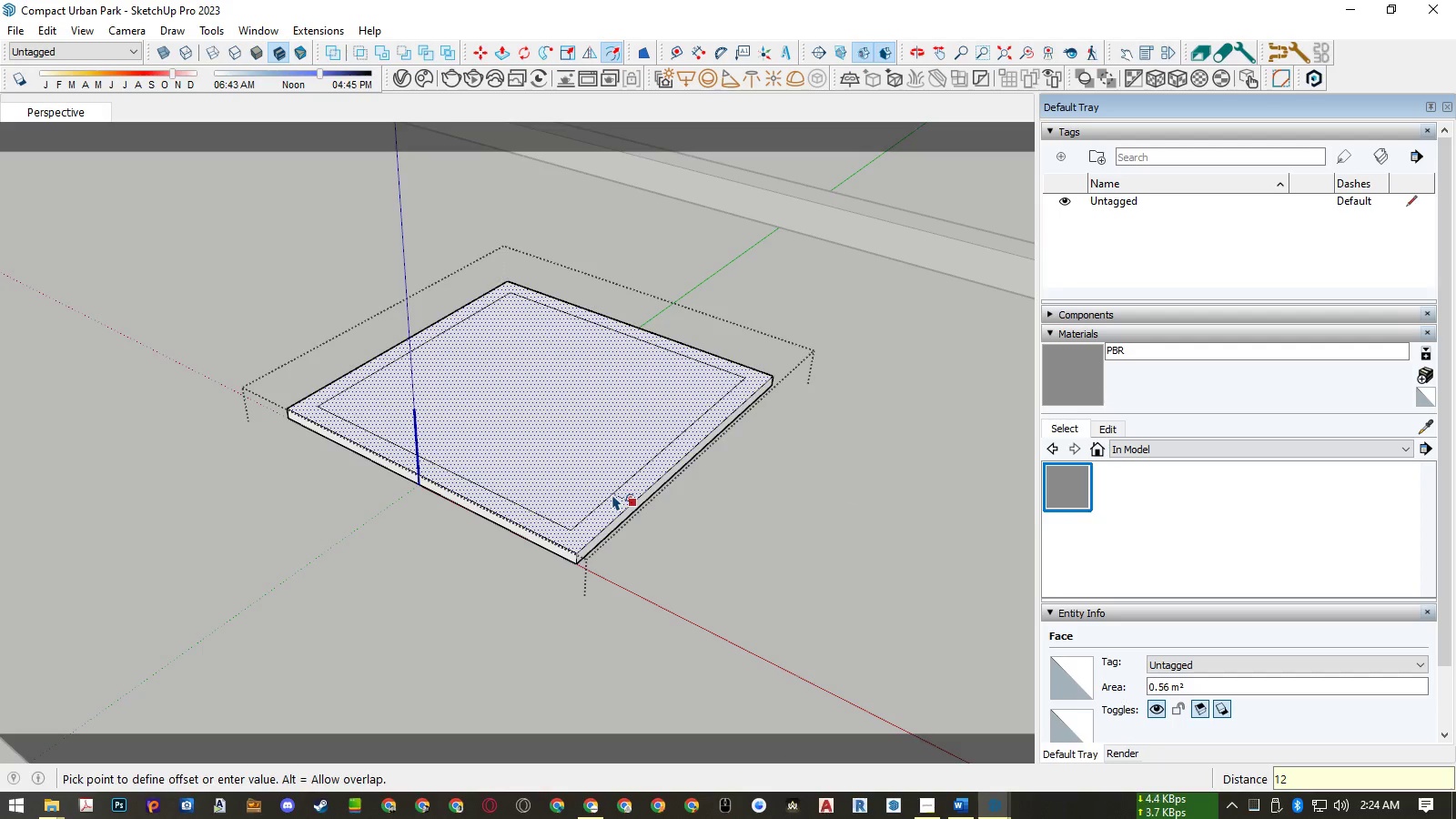 
key(NumpadEnter)
 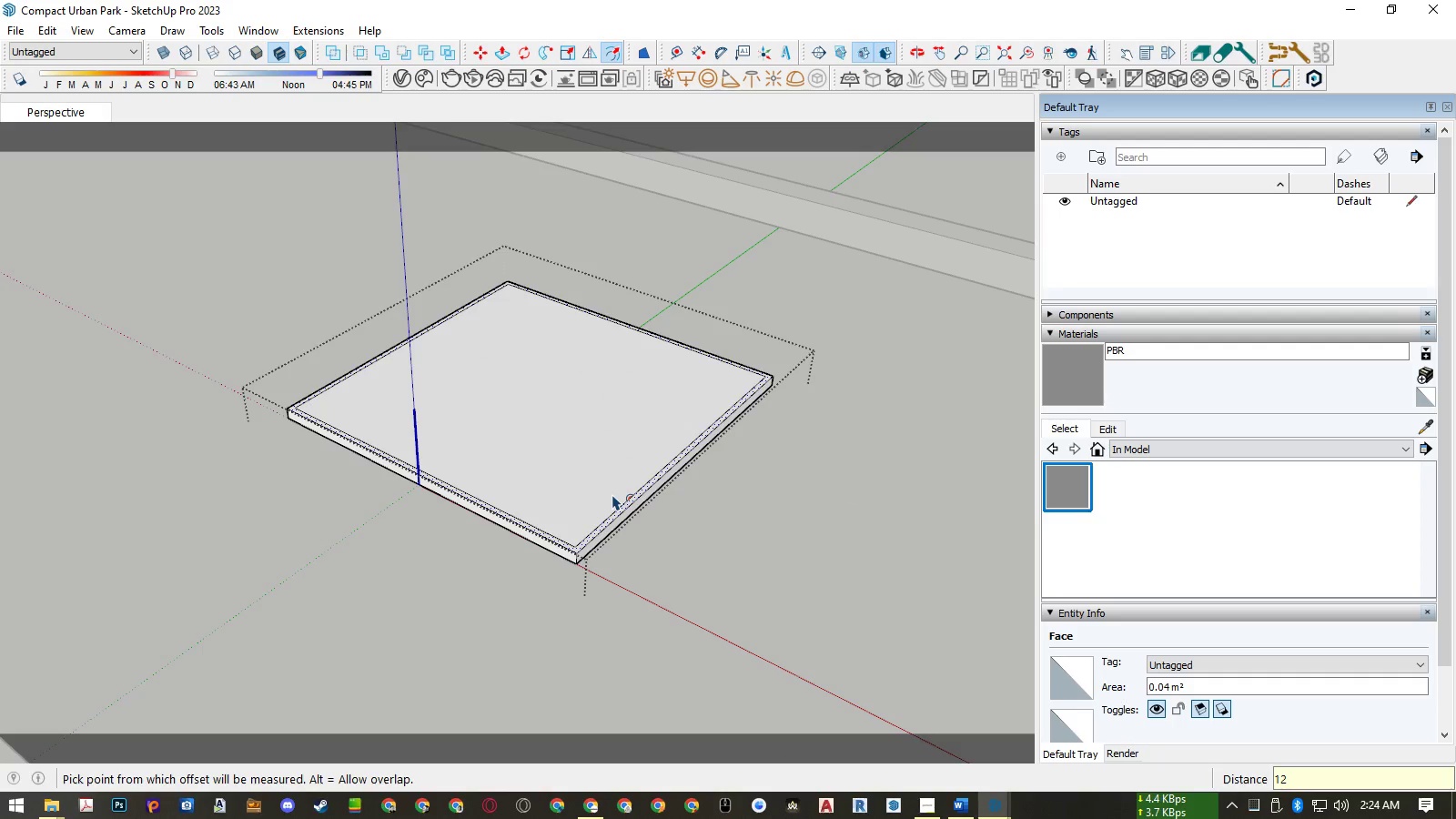 
key(Space)
 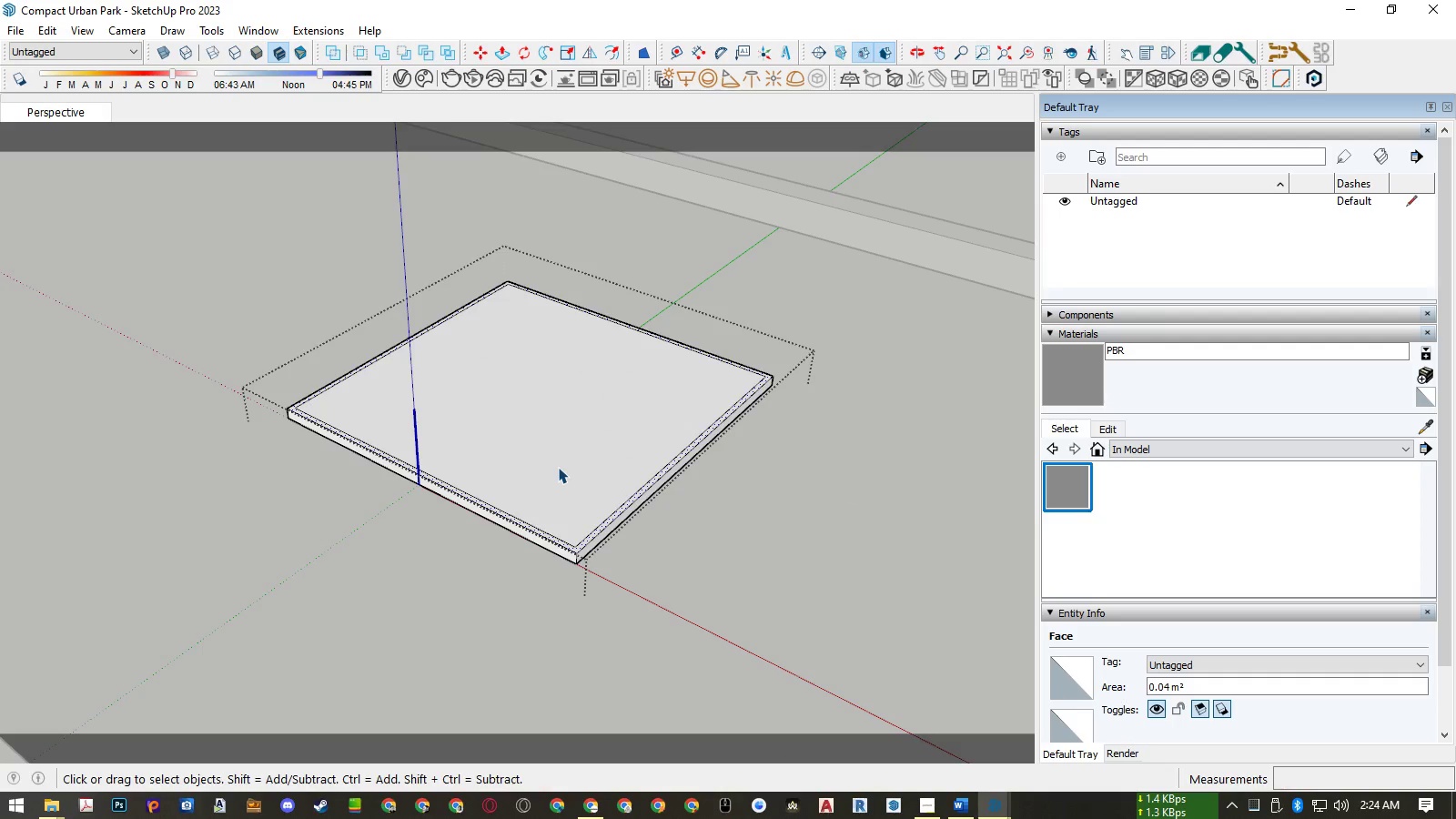 
key(Escape)
 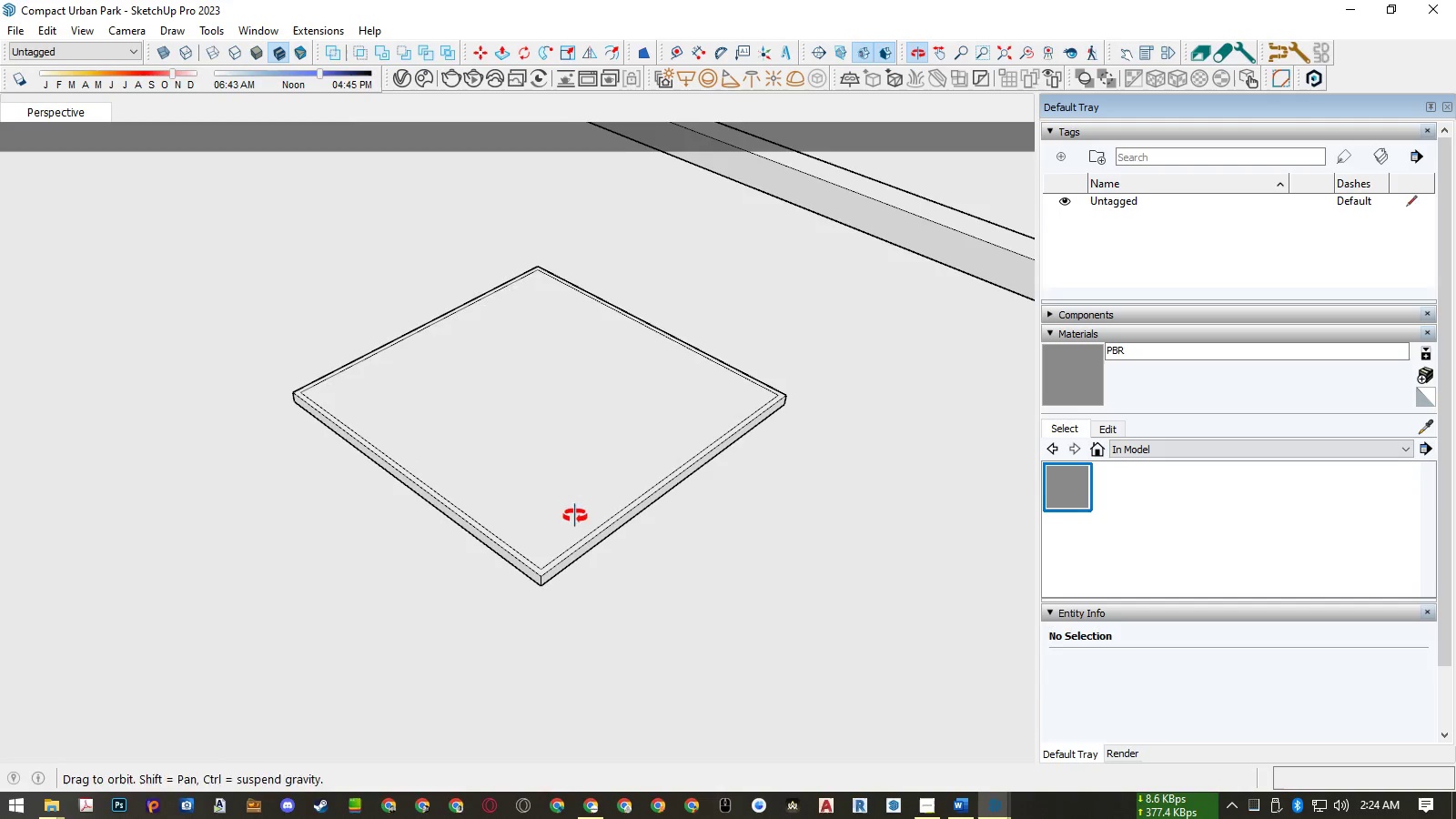 
left_click([574, 521])
 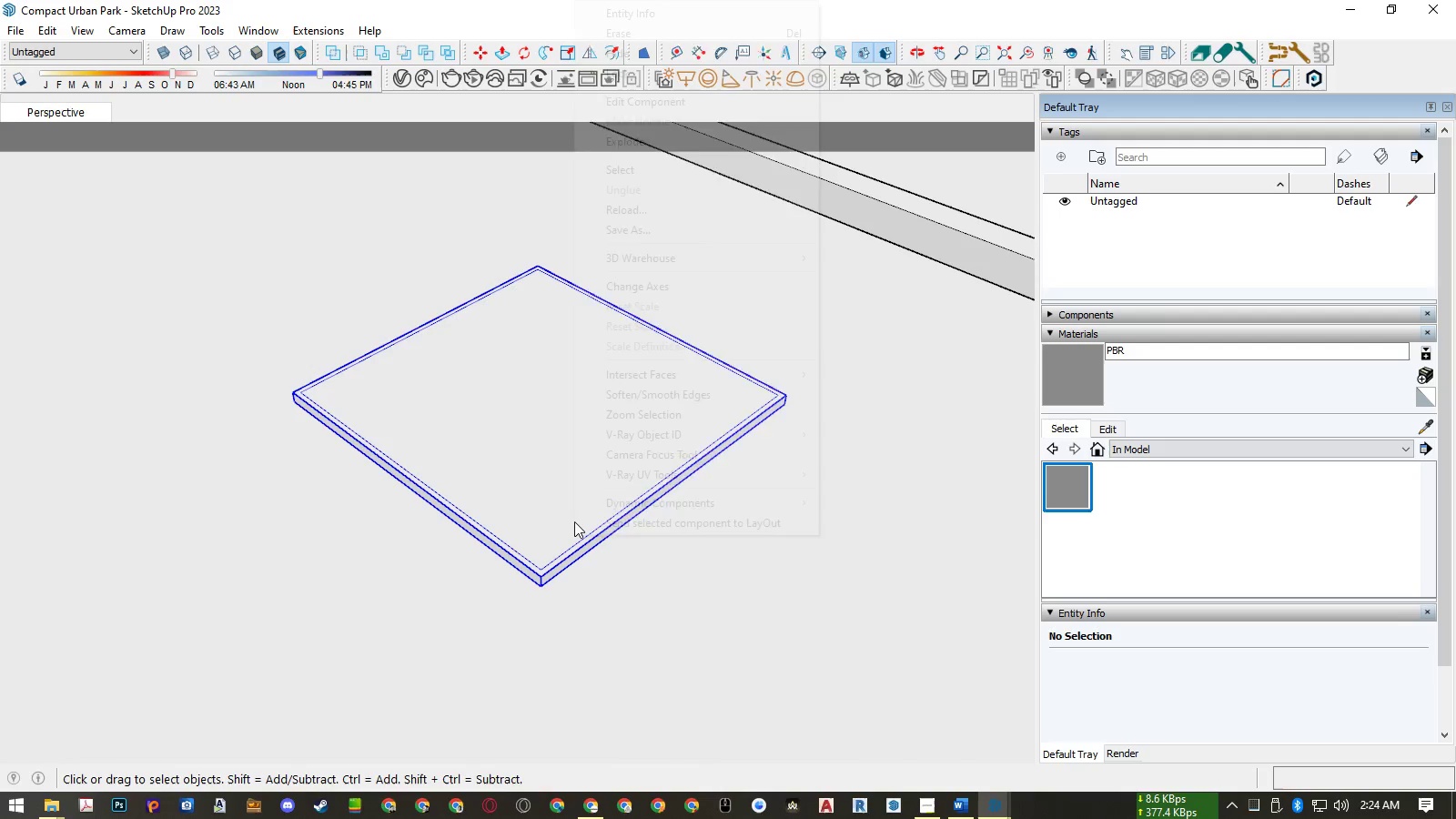 
right_click([574, 521])
 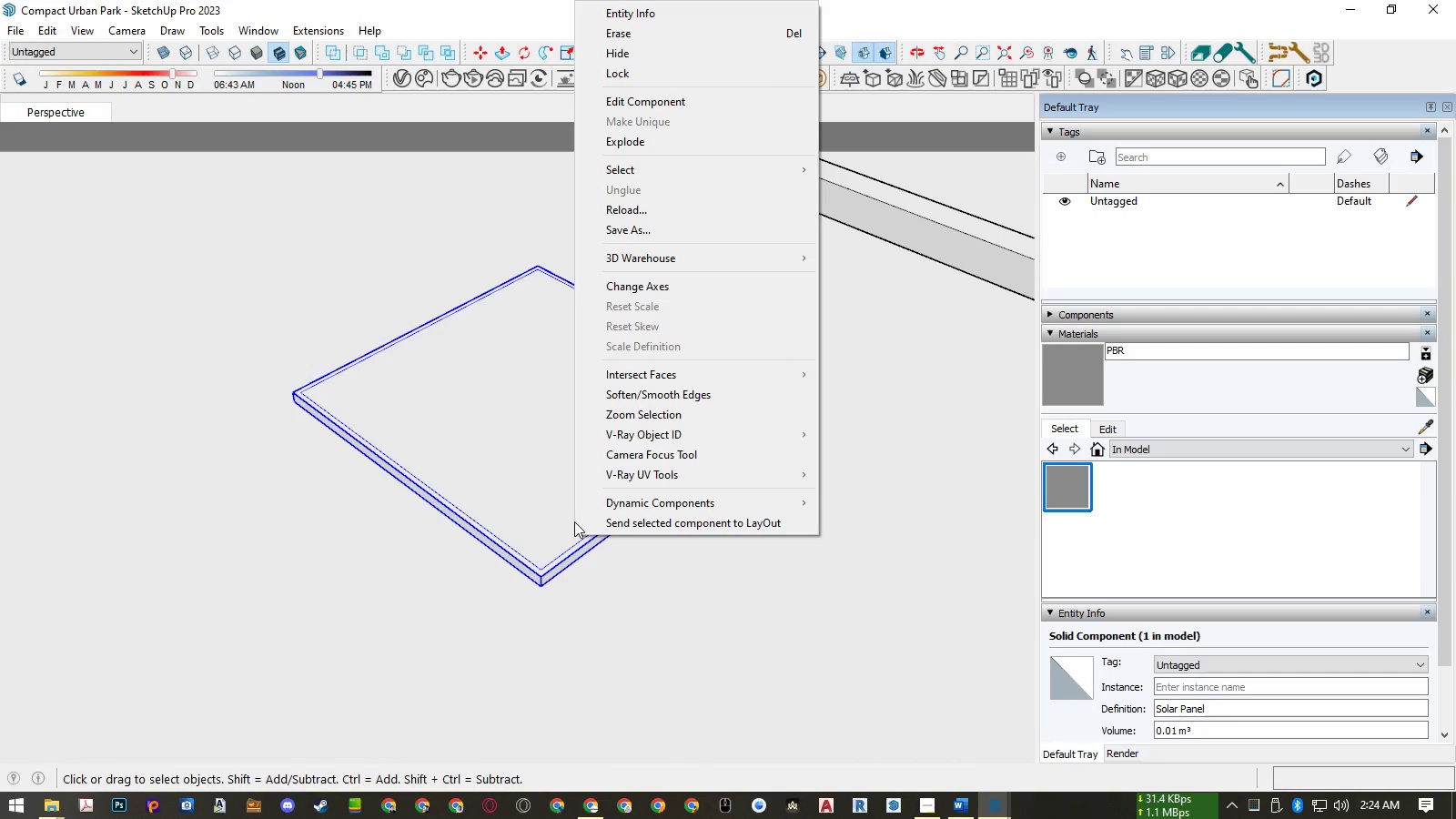 
left_click([514, 518])
 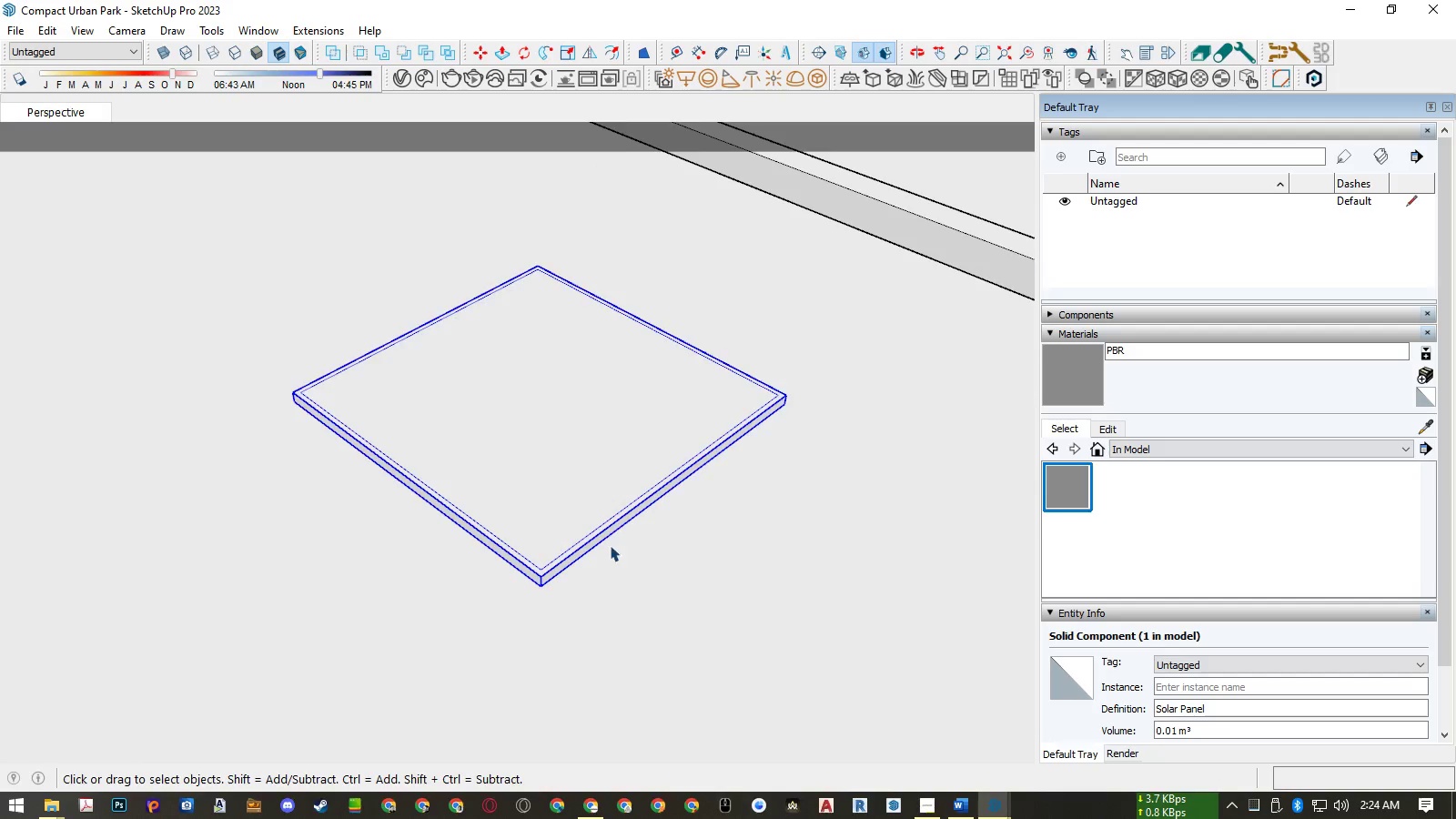 
scroll: coordinate [648, 552], scroll_direction: down, amount: 9.0
 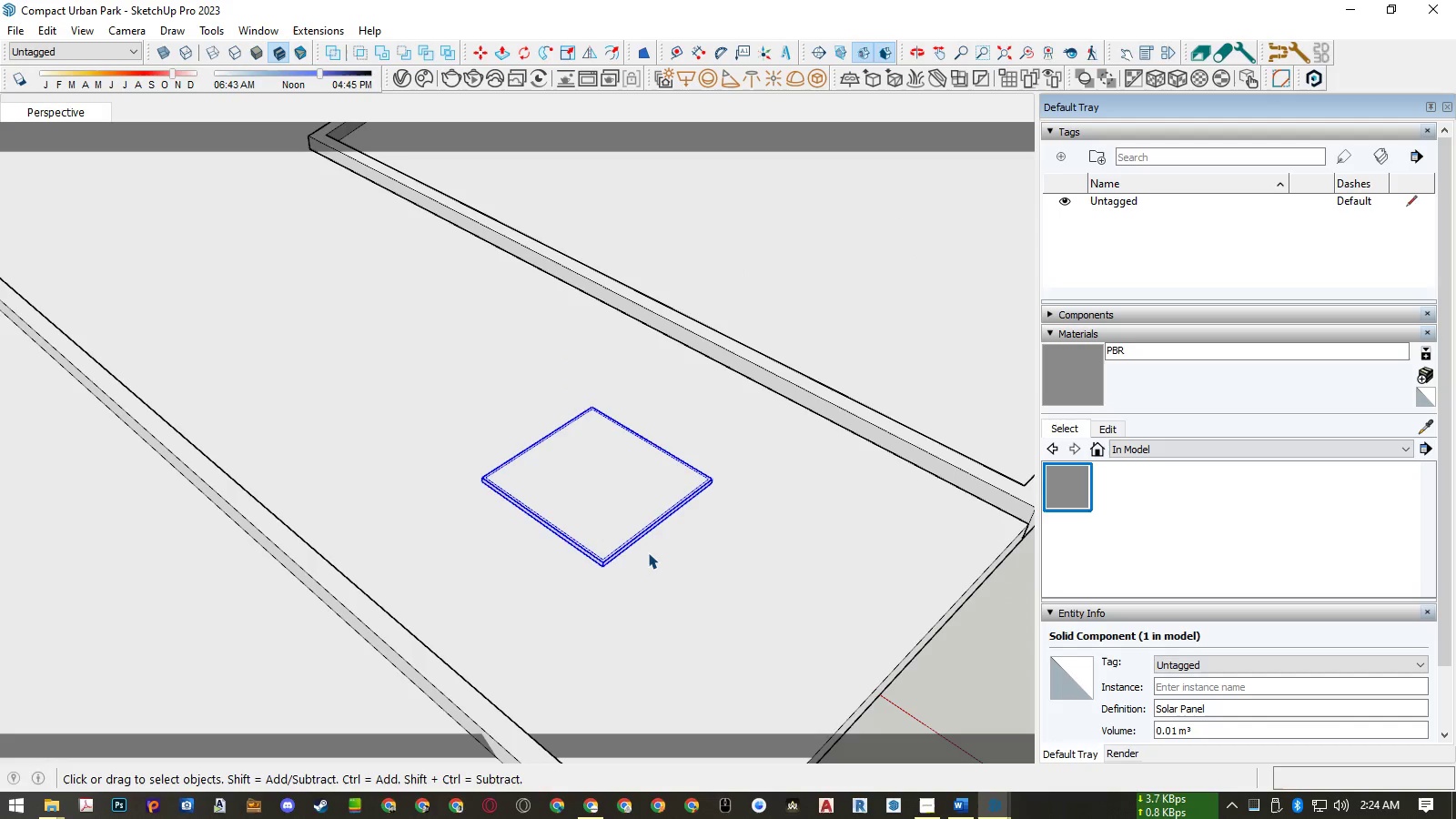 
key(Control+X)
 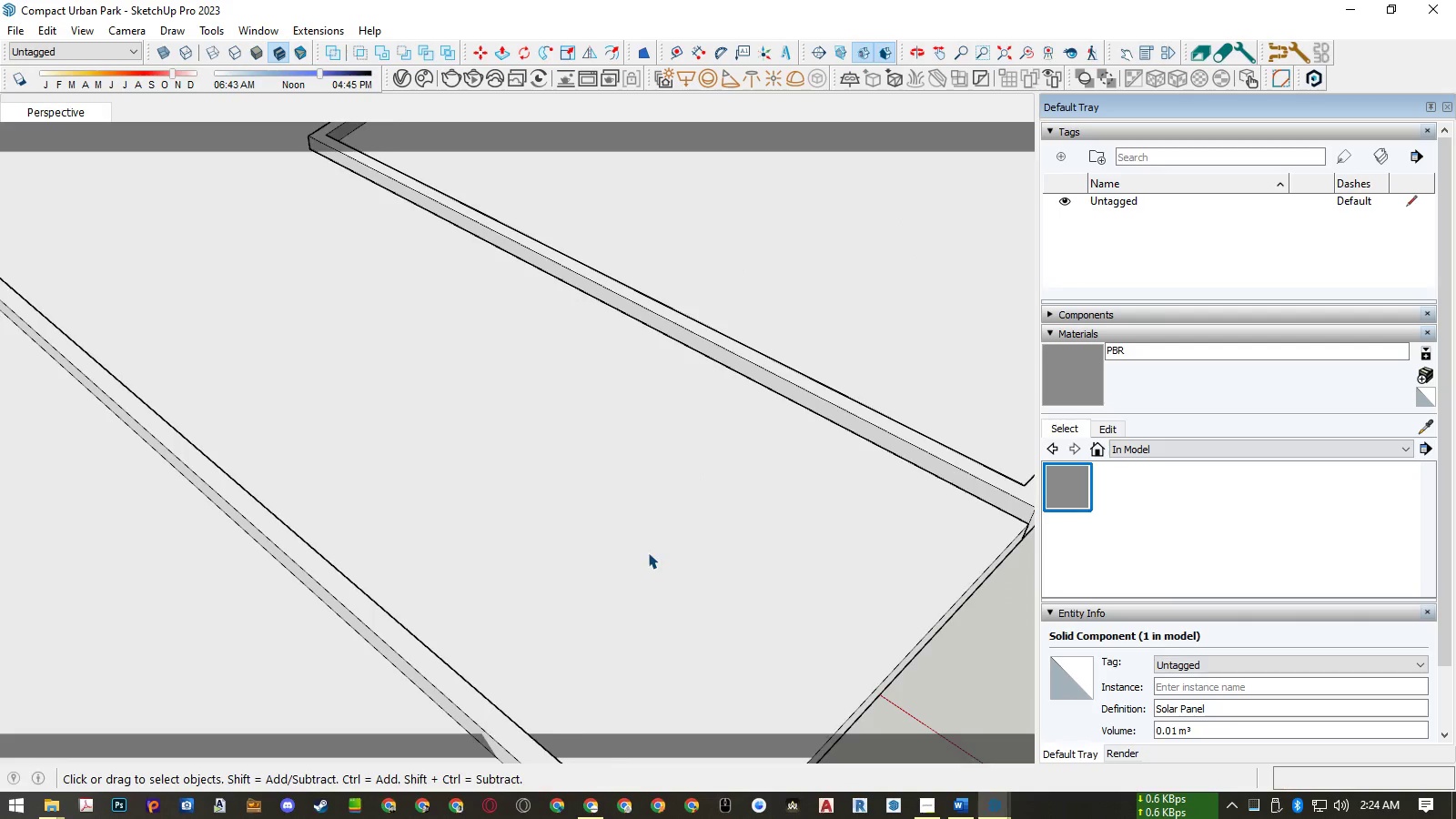 
scroll: coordinate [692, 568], scroll_direction: down, amount: 20.0
 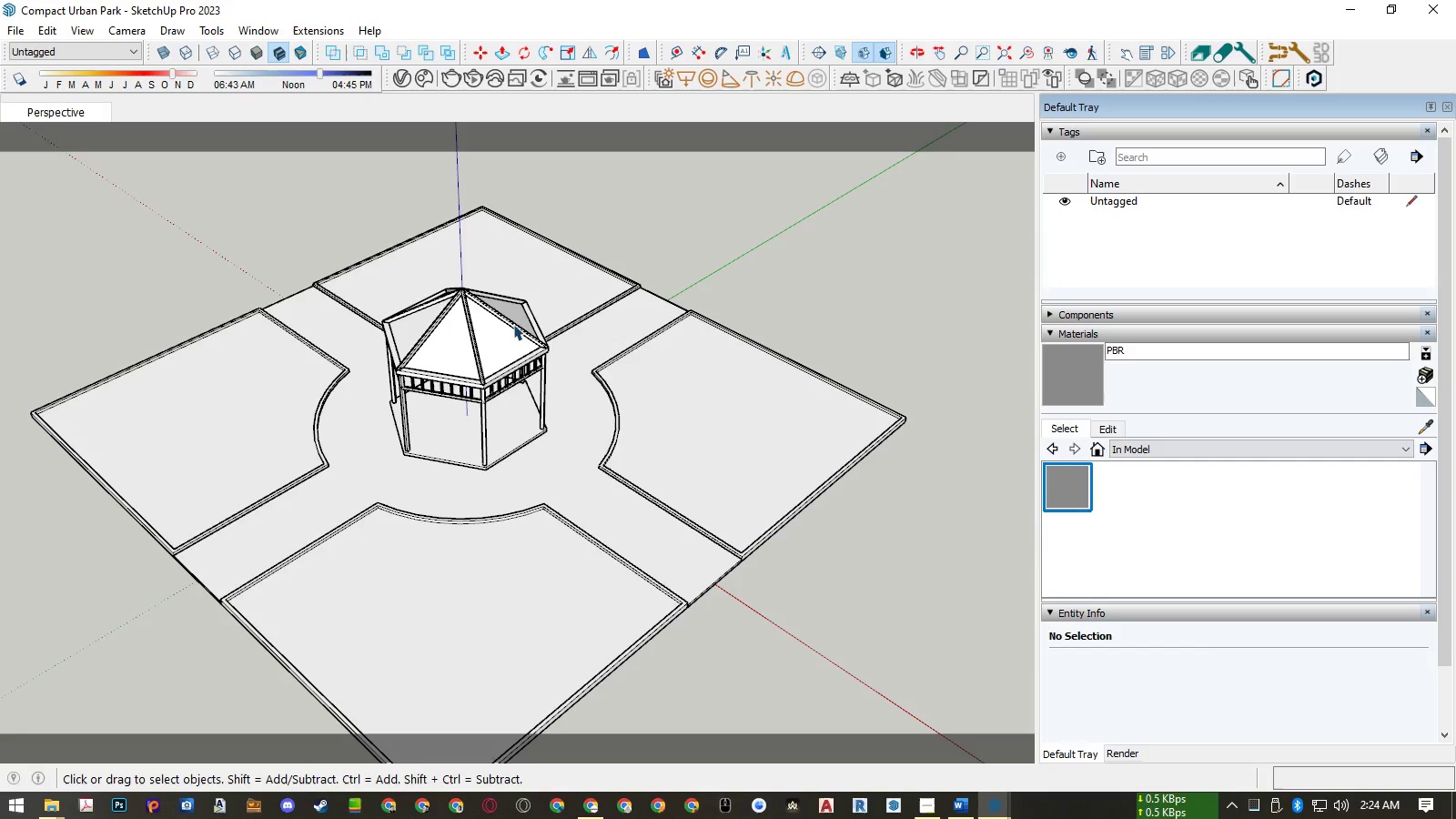 
scroll: coordinate [480, 331], scroll_direction: up, amount: 5.0
 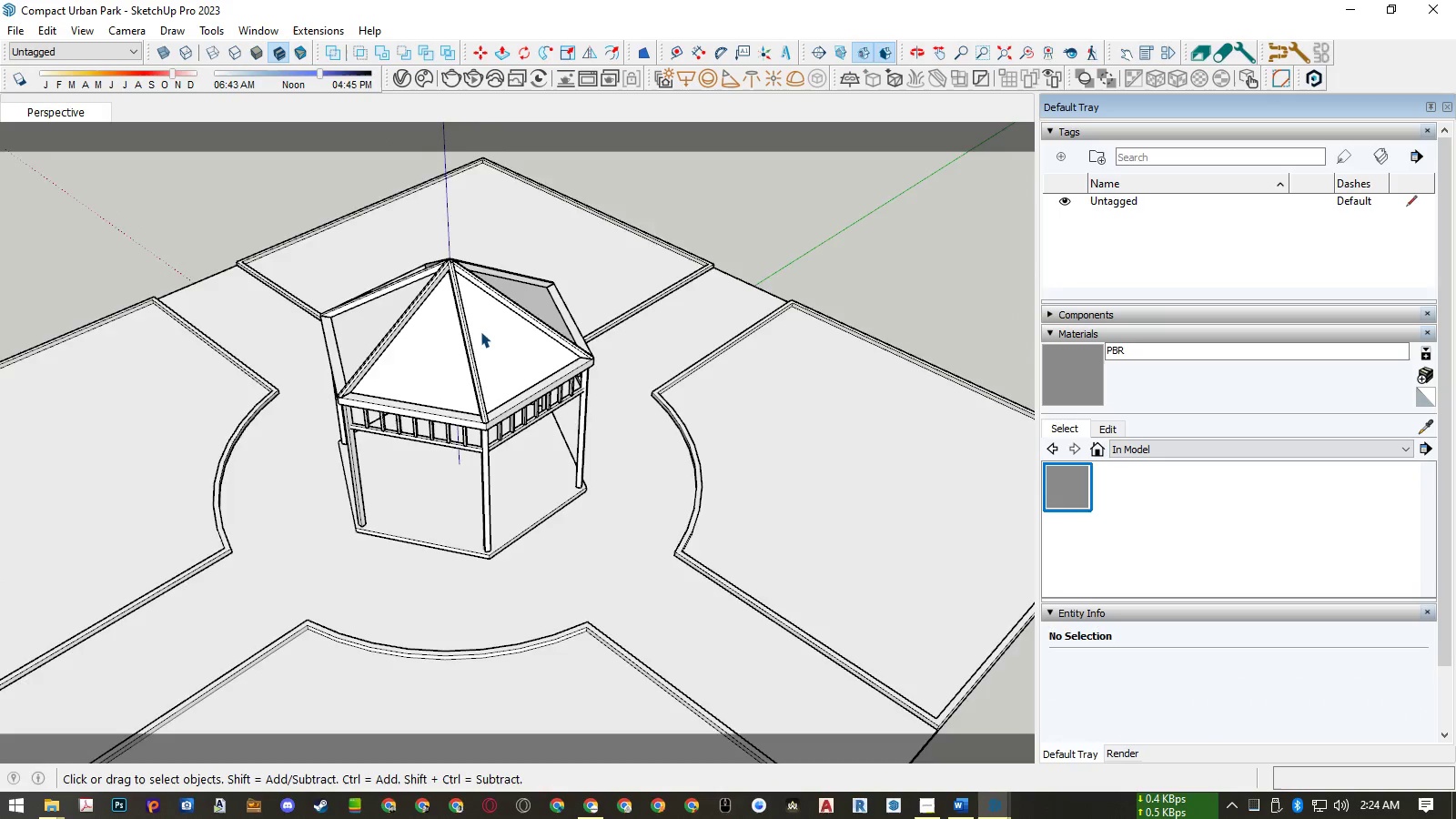 
double_click([480, 331])
 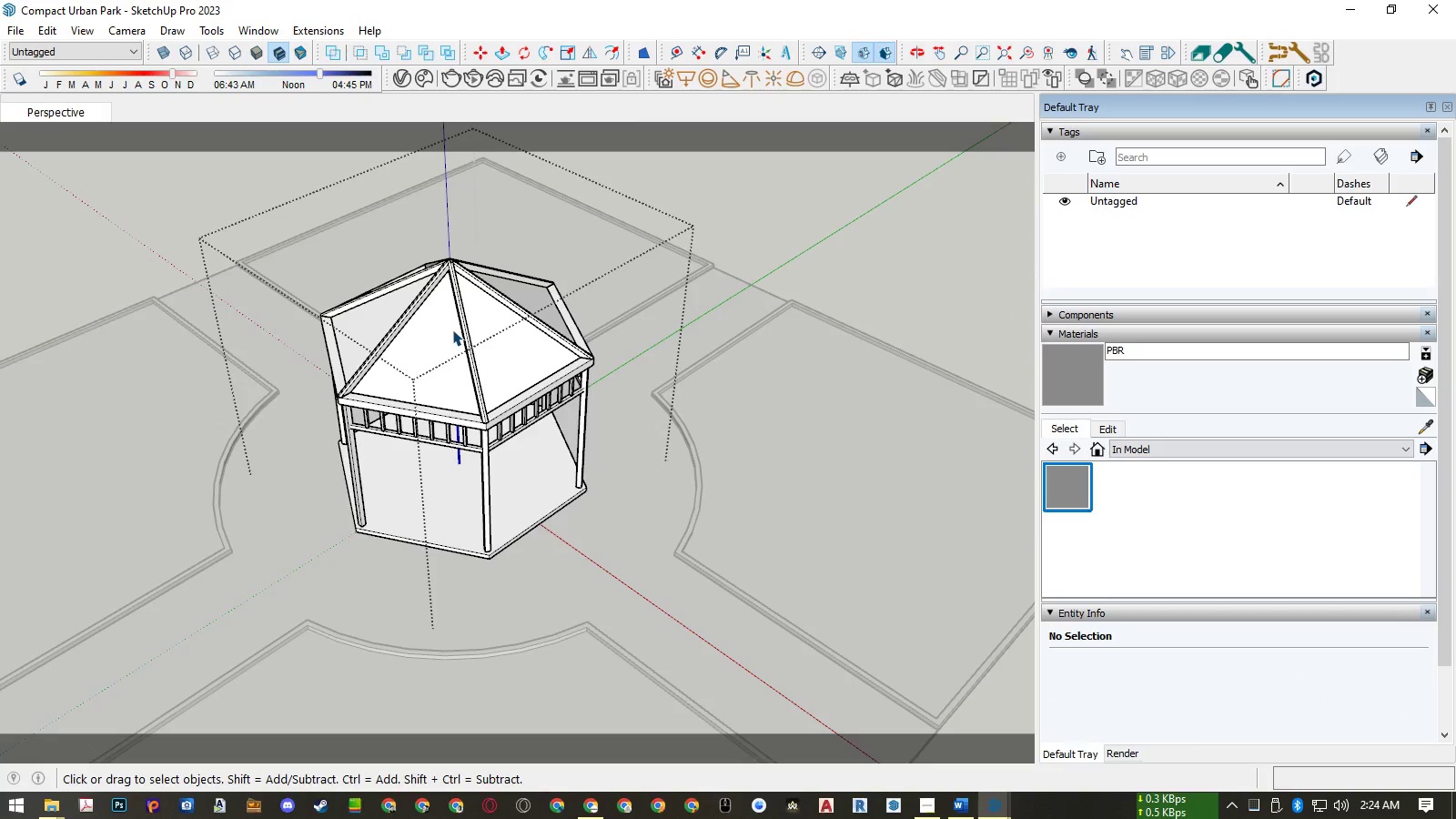 
left_click([452, 329])
 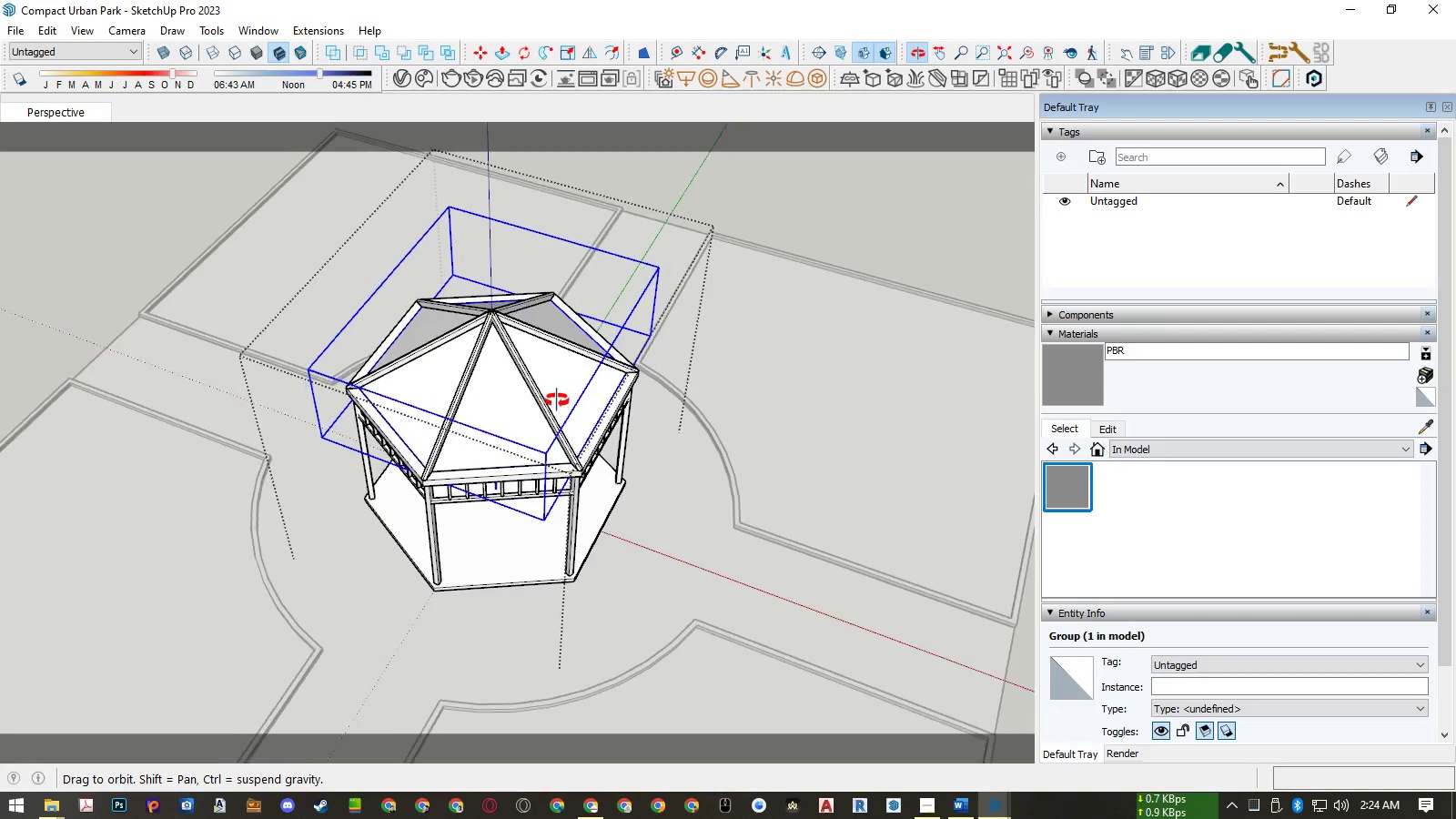 
key(Control+V)
 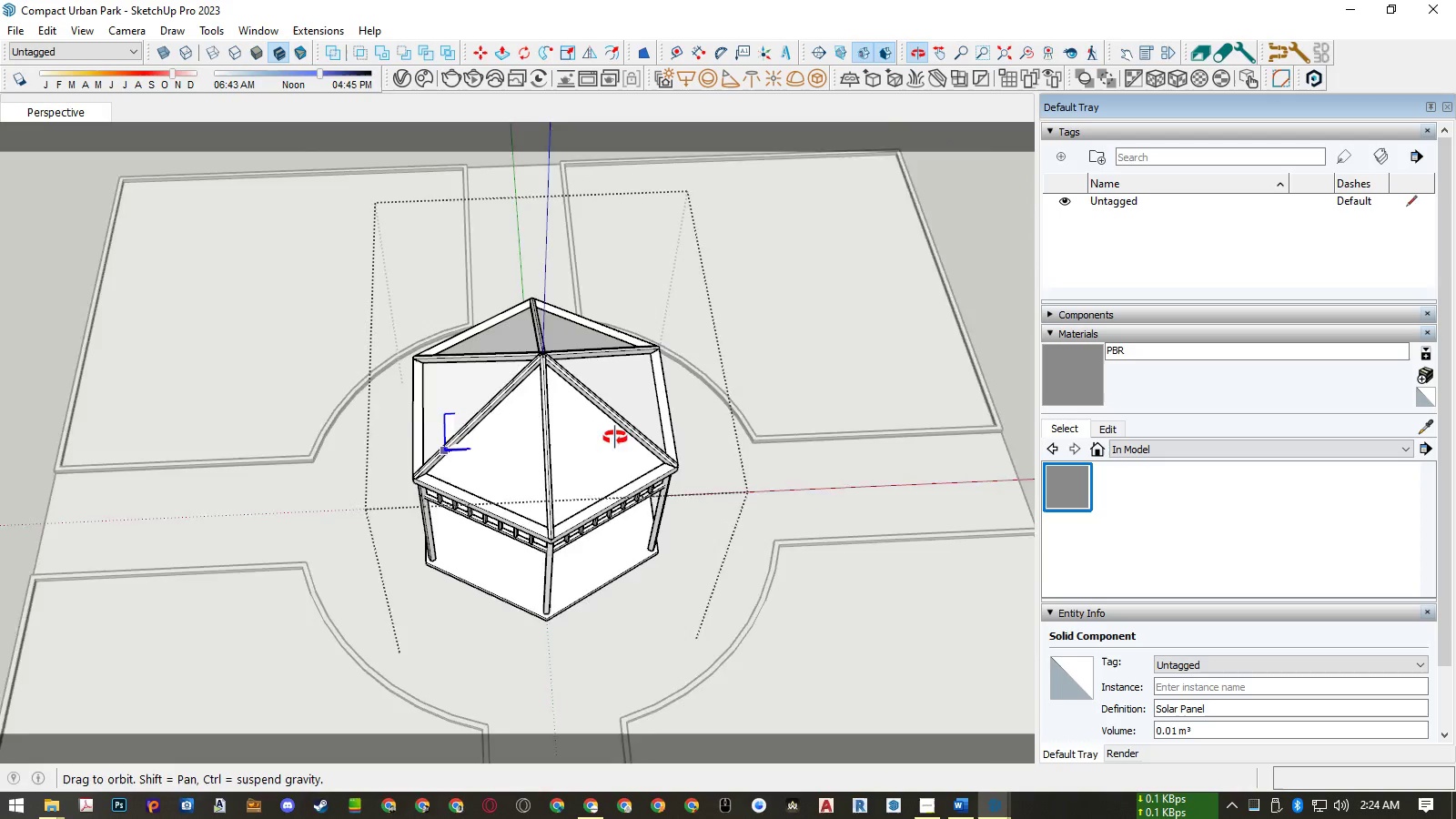 
scroll: coordinate [450, 461], scroll_direction: up, amount: 9.0
 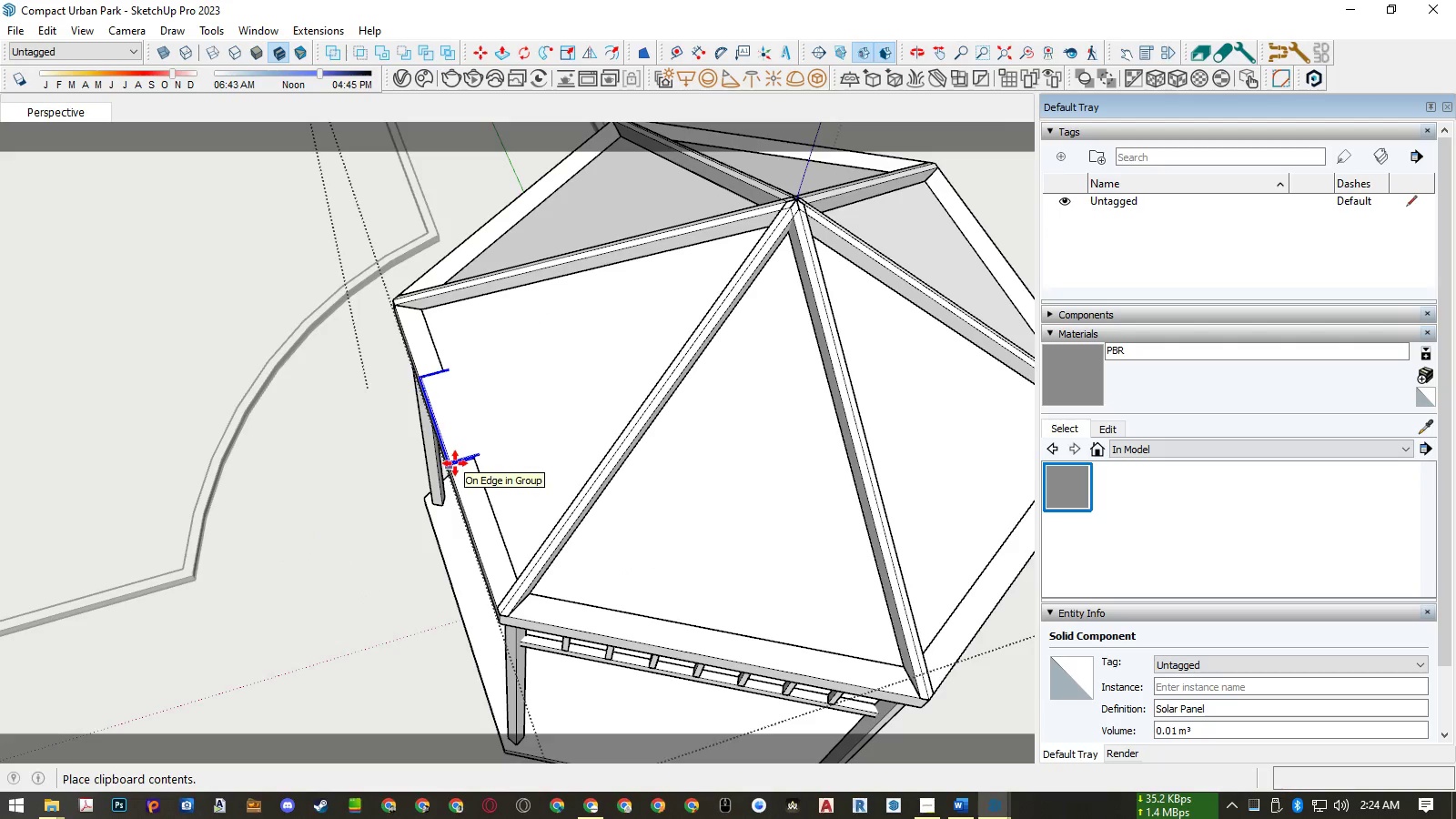 
left_click([455, 463])
 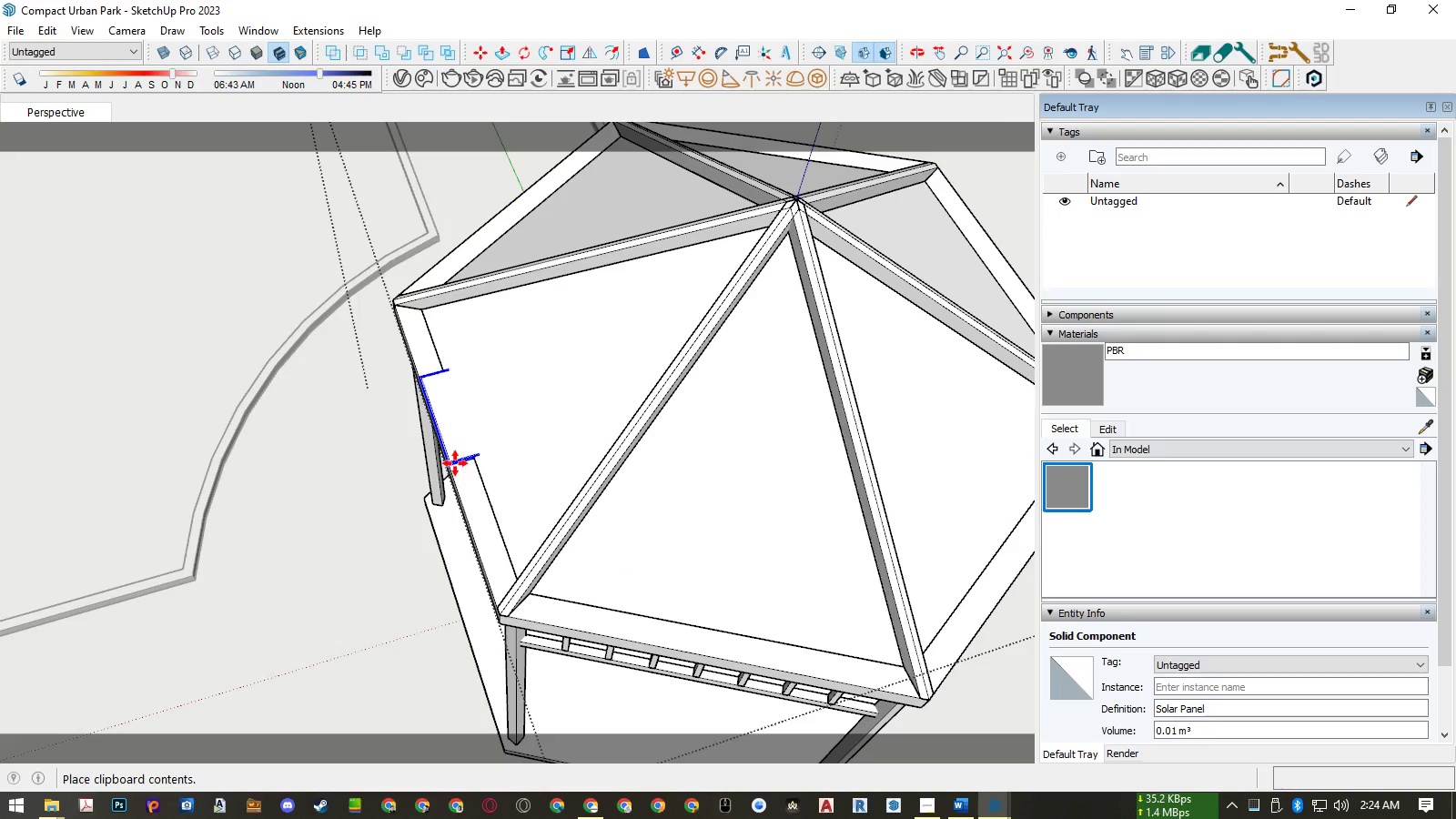 
key(Space)
 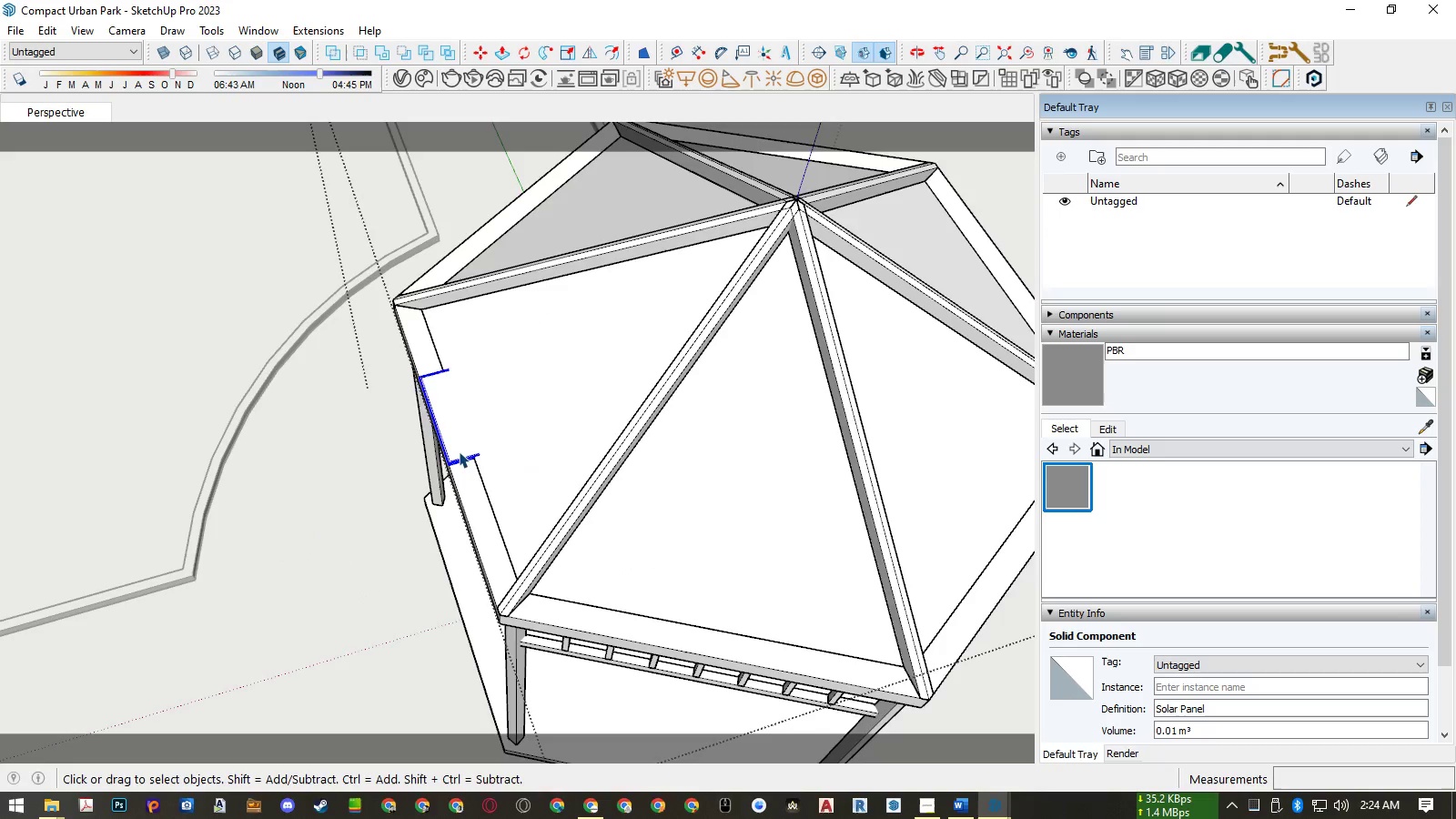 
double_click([459, 451])
 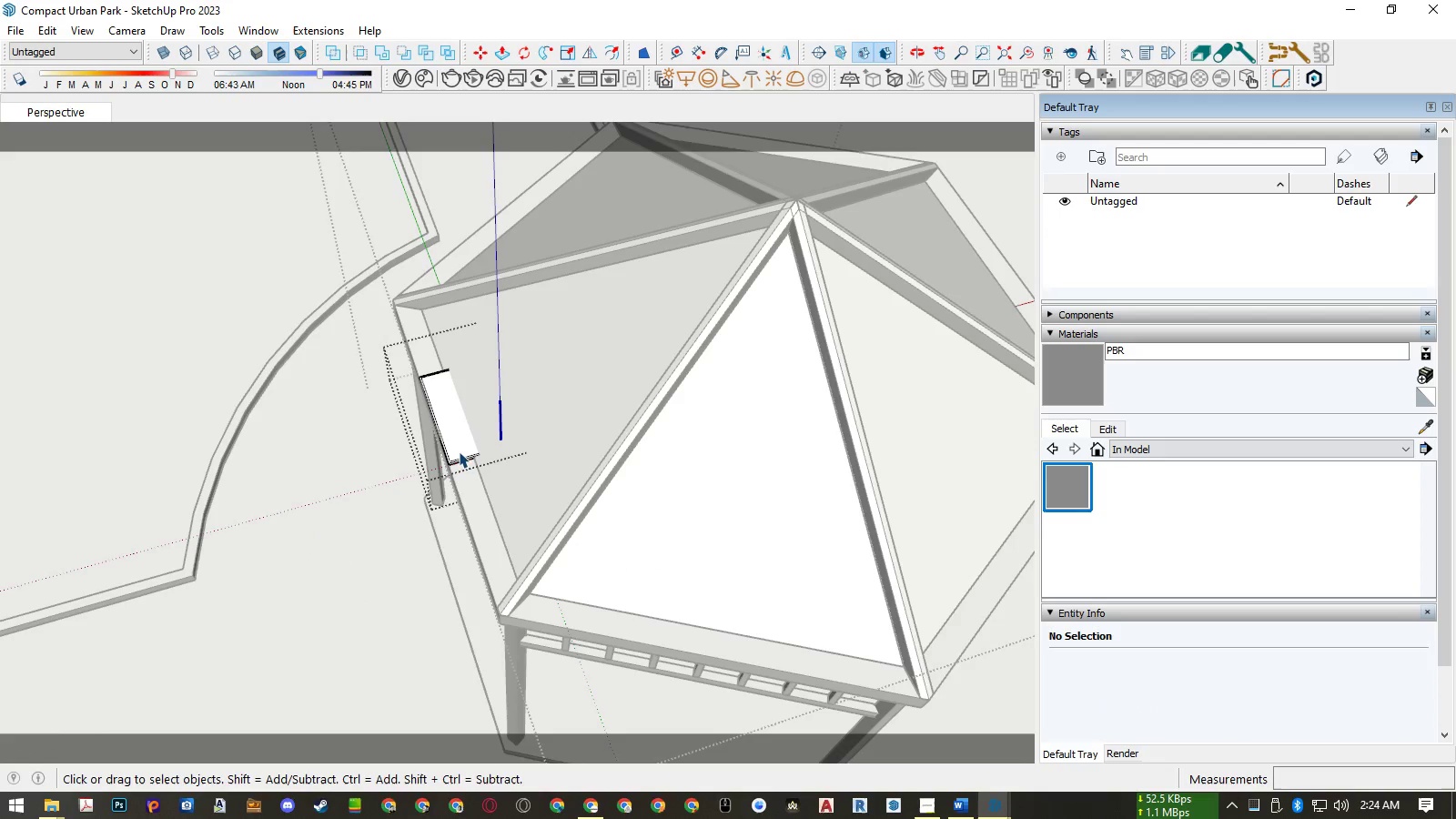 
key(Escape)
 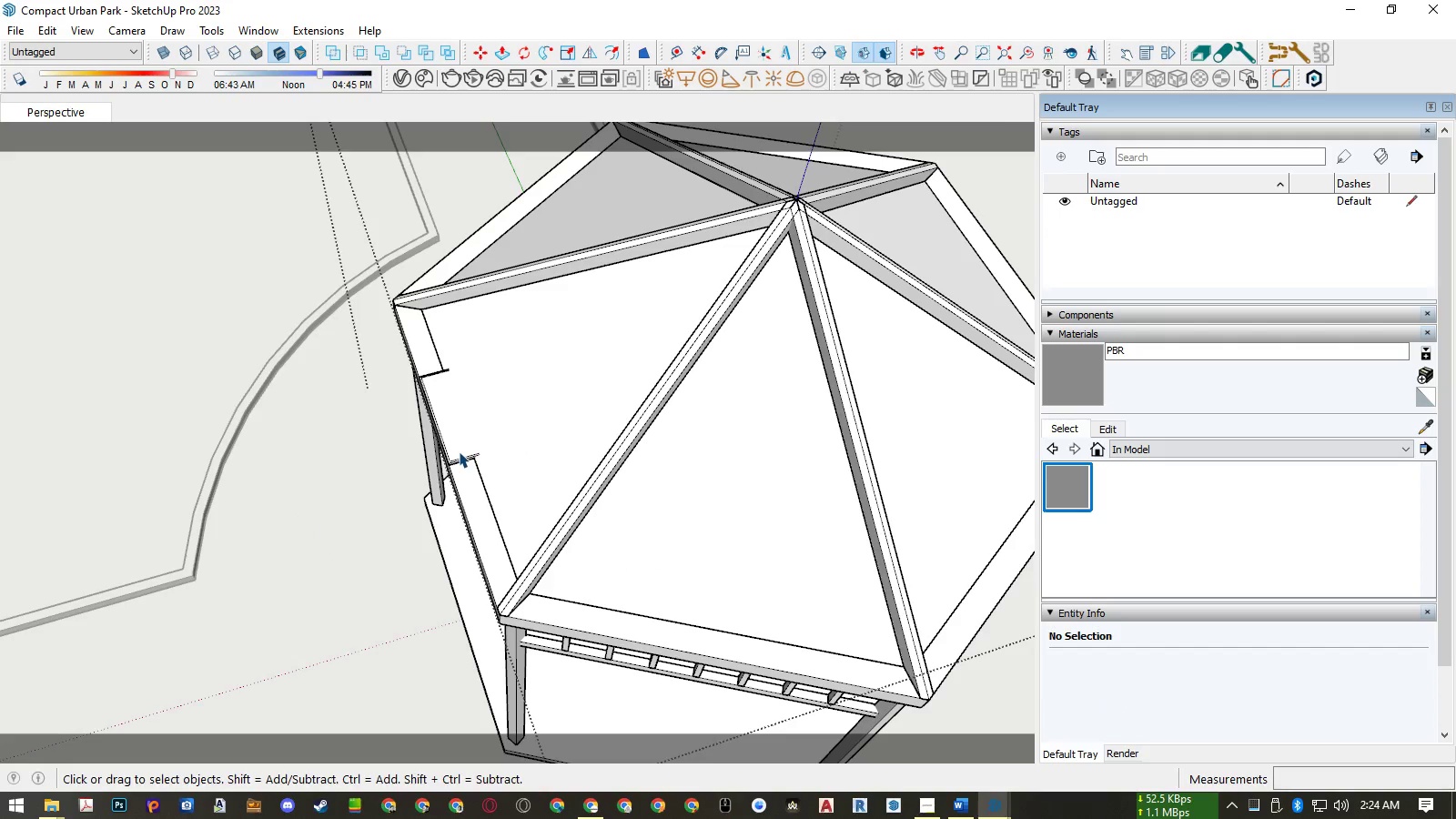 
left_click([459, 451])
 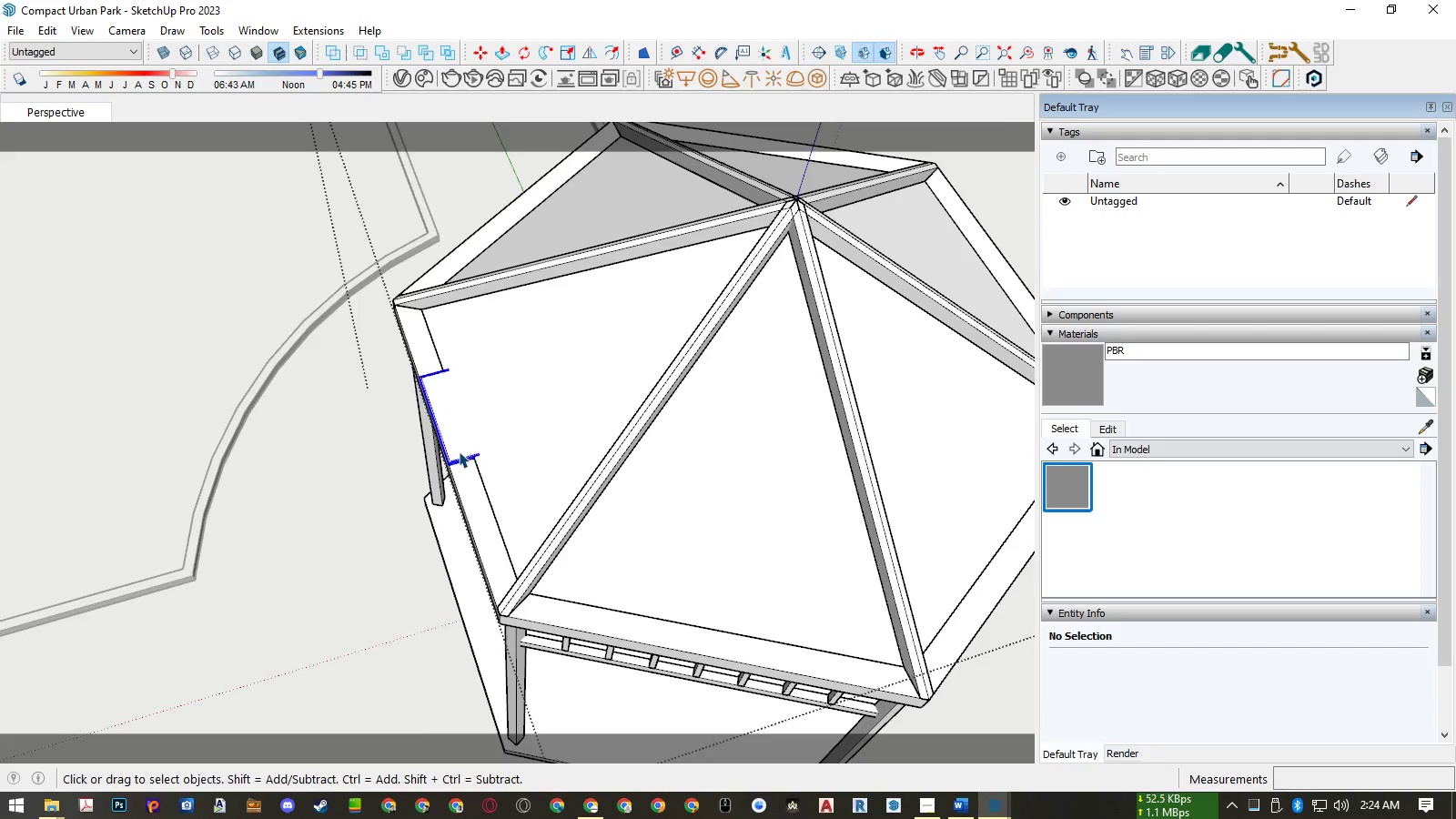 
scroll: coordinate [459, 451], scroll_direction: up, amount: 5.0
 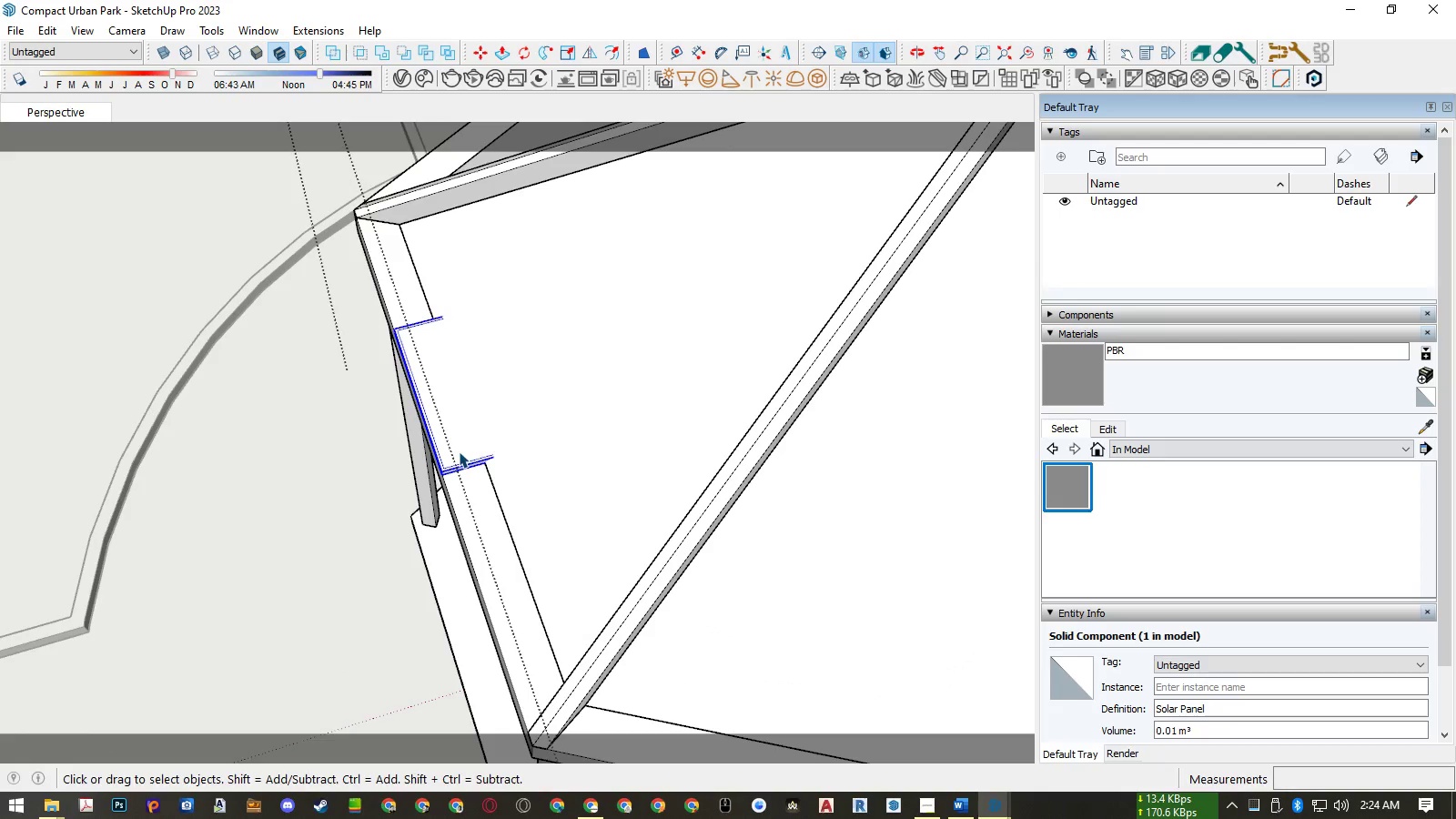 
key(M)
 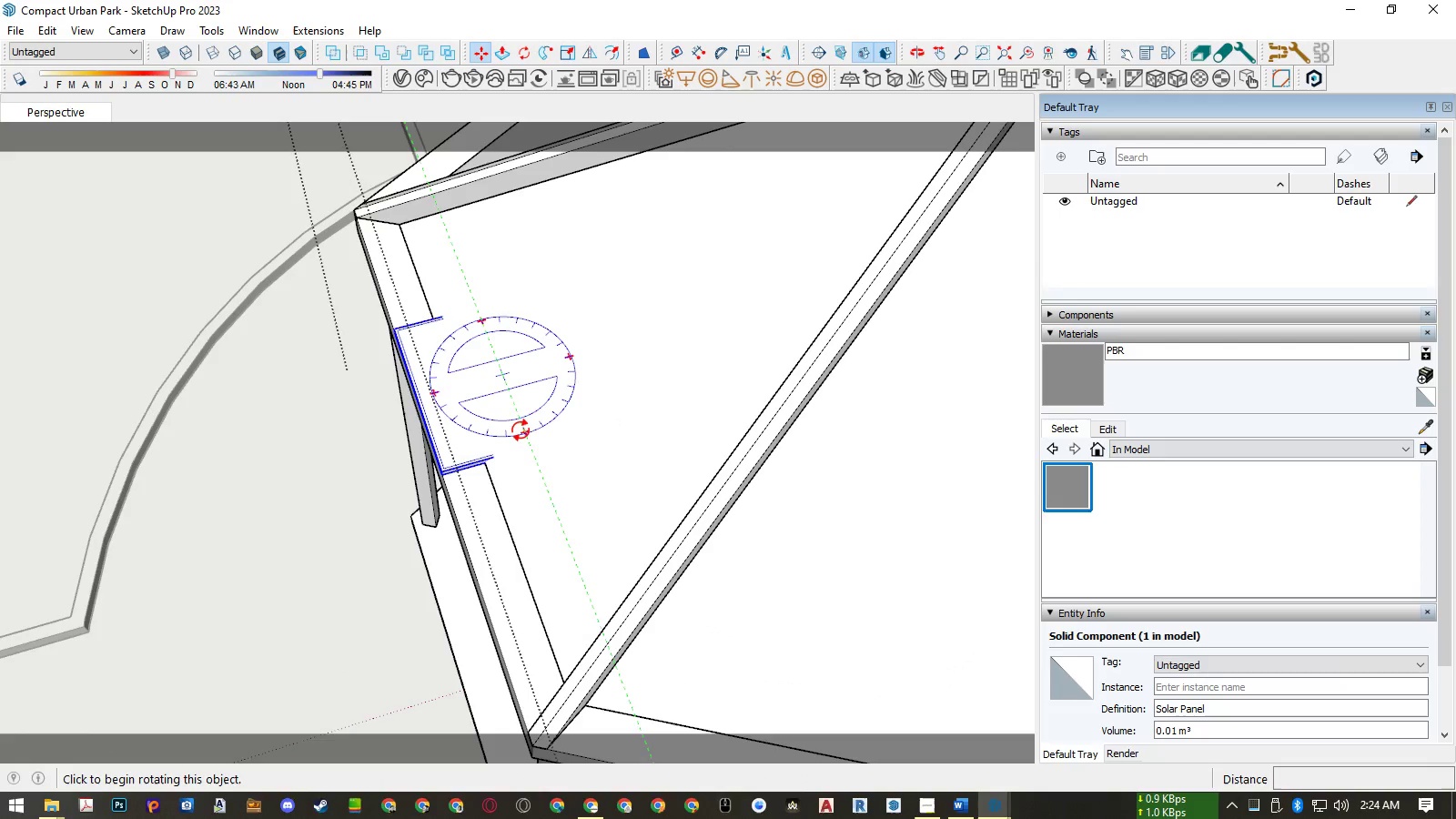 
left_click([523, 430])
 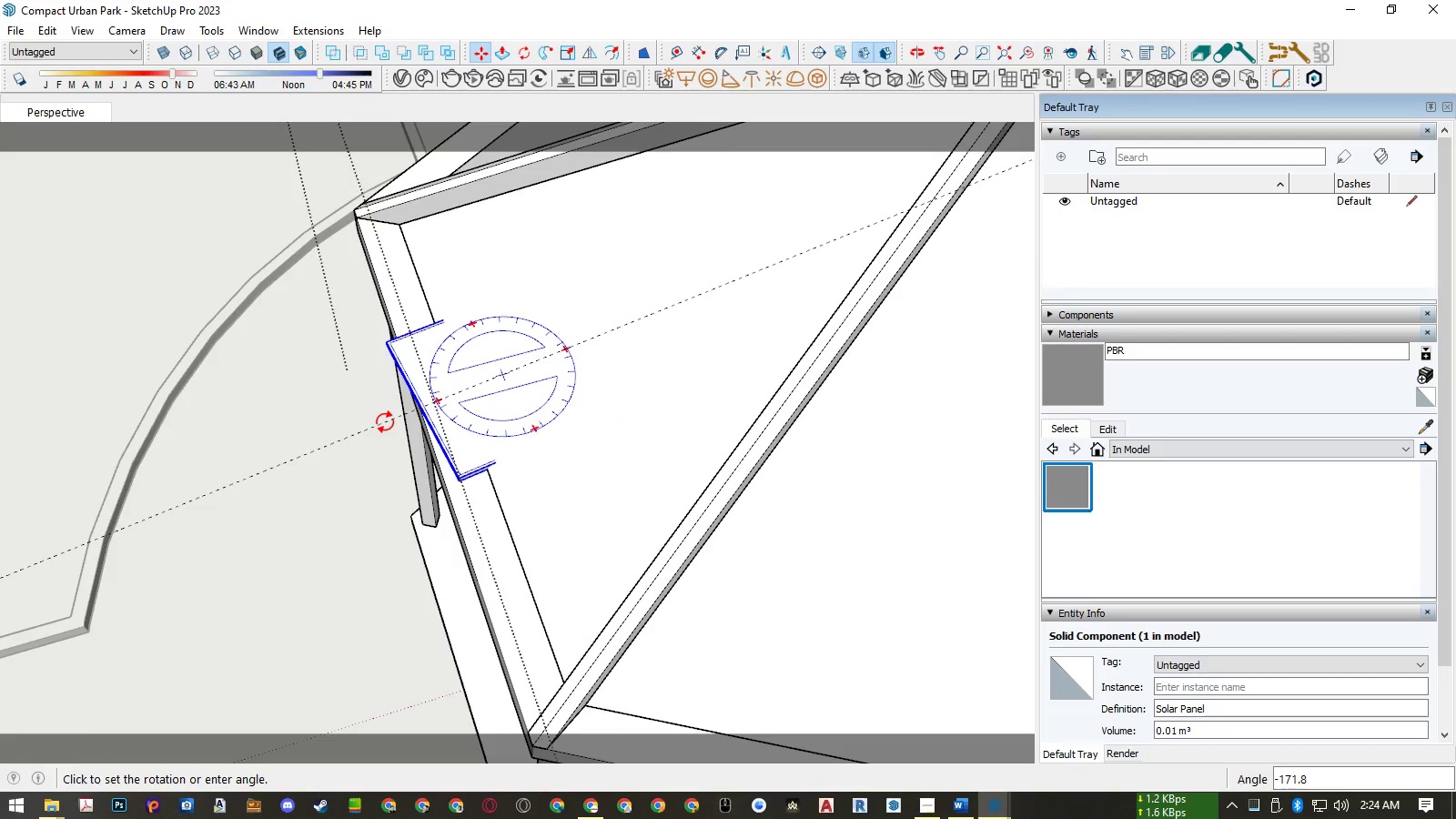 
key(Space)
 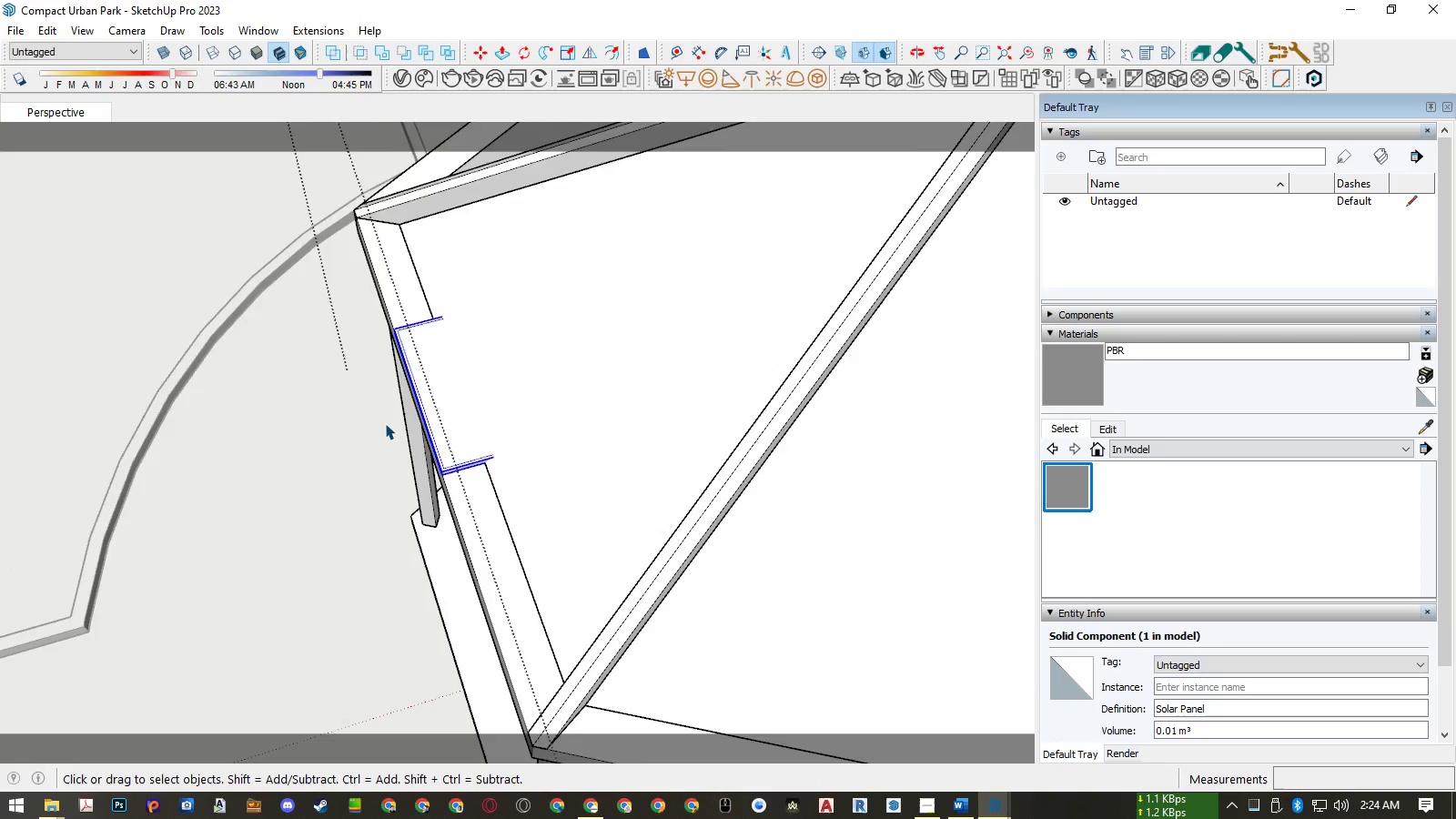 
scroll: coordinate [381, 427], scroll_direction: down, amount: 10.0
 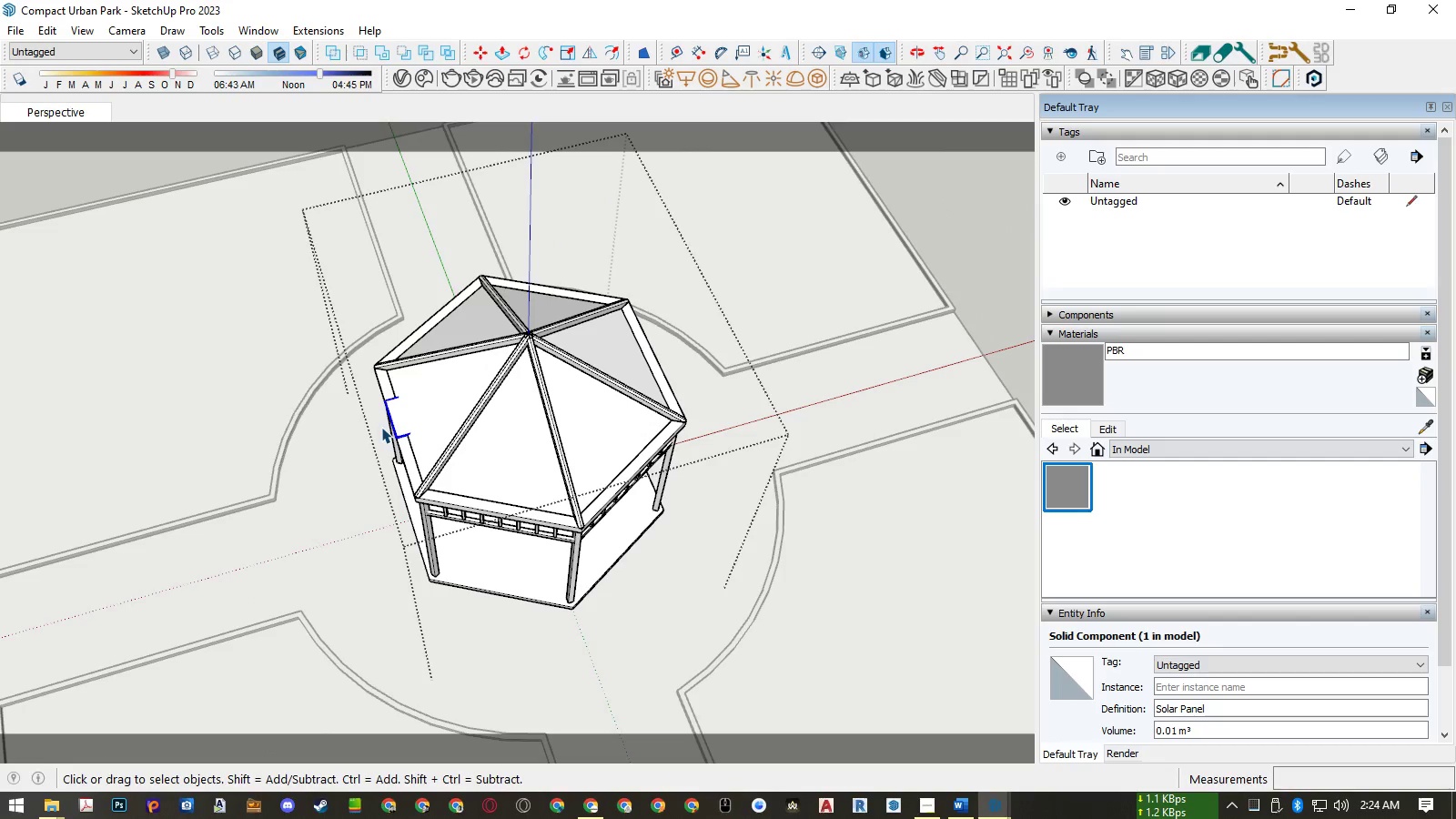 
key(Control+X)
 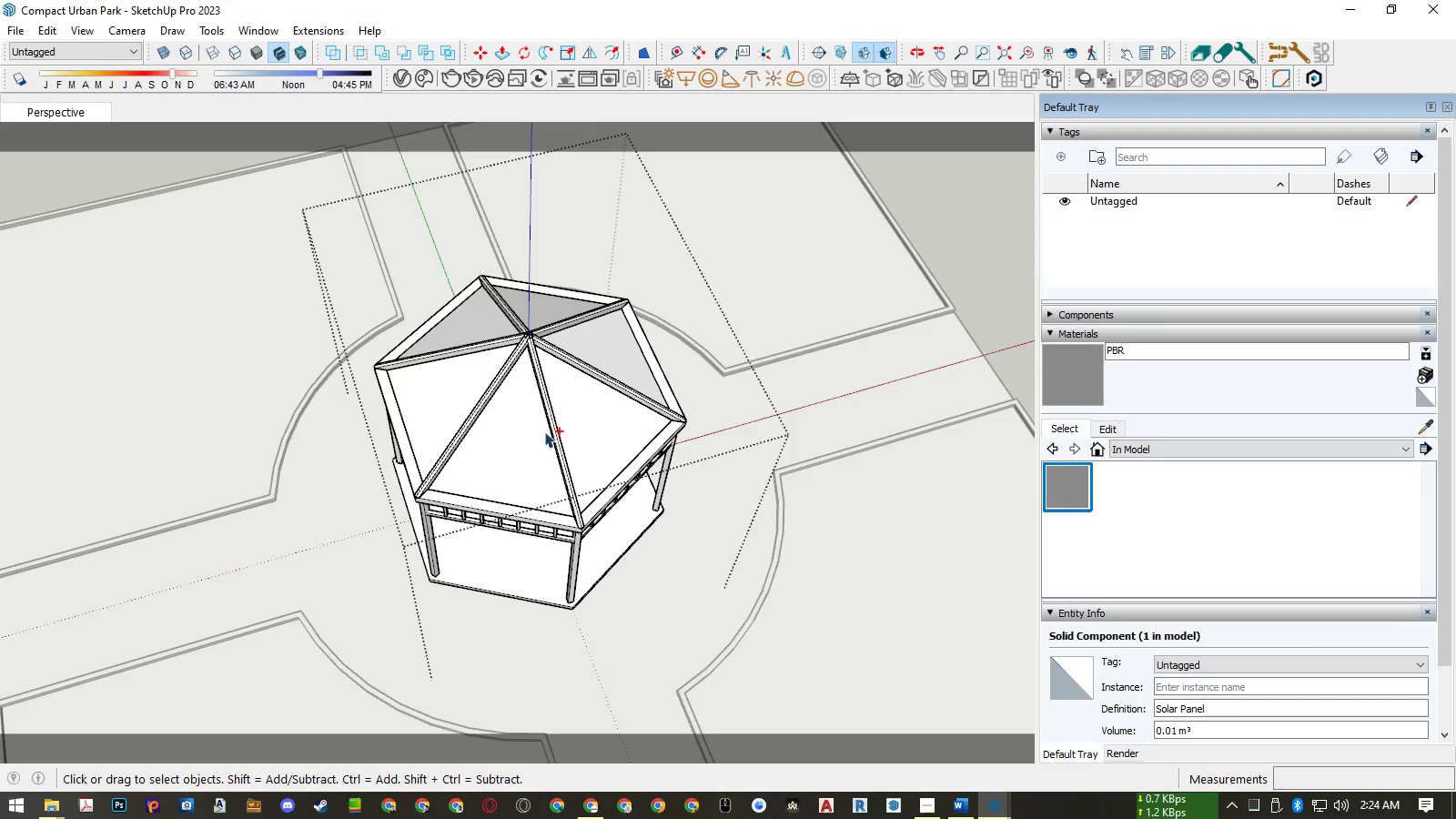 
key(Control+V)
 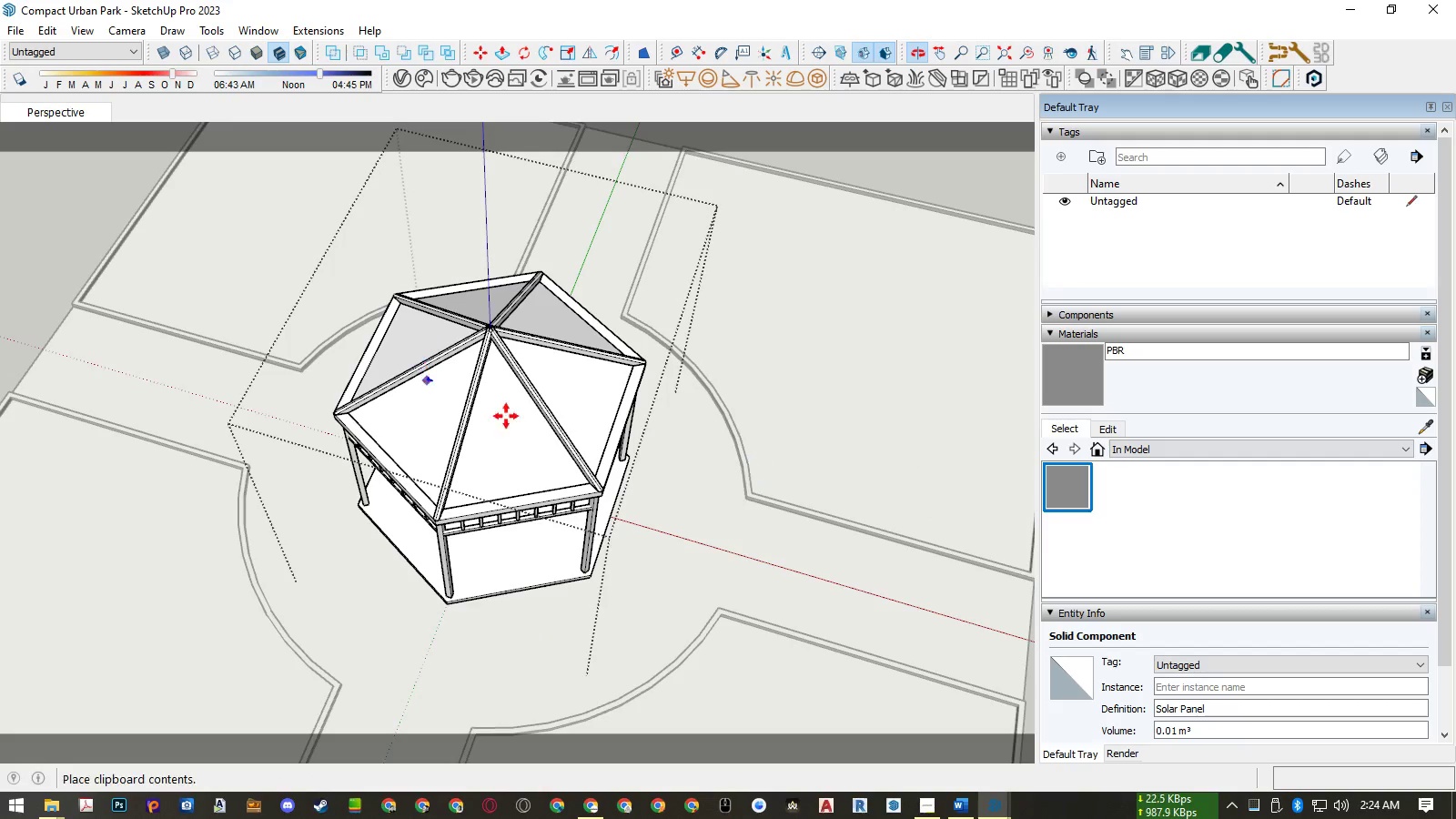 
scroll: coordinate [612, 424], scroll_direction: up, amount: 3.0
 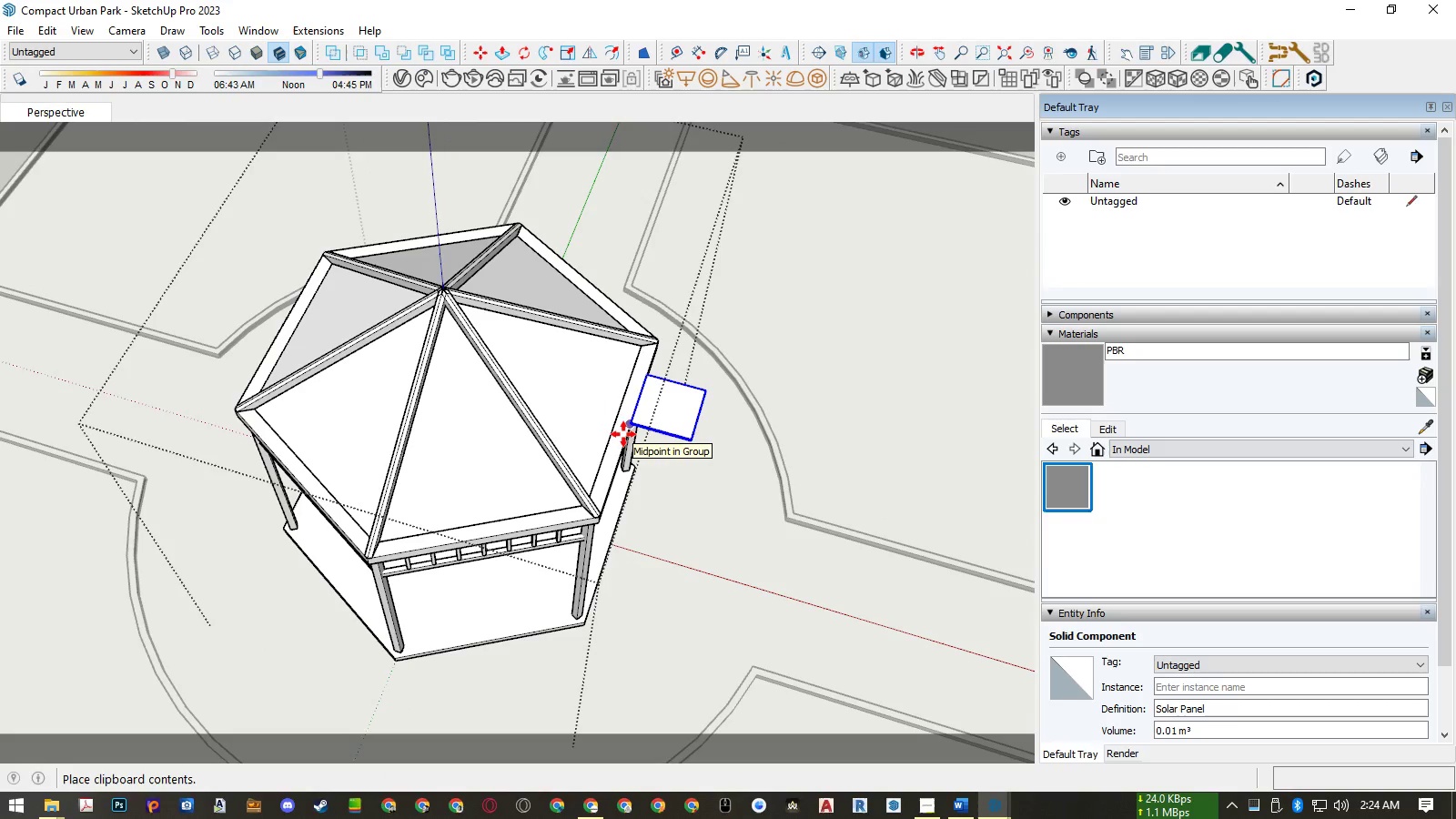 
left_click([623, 434])
 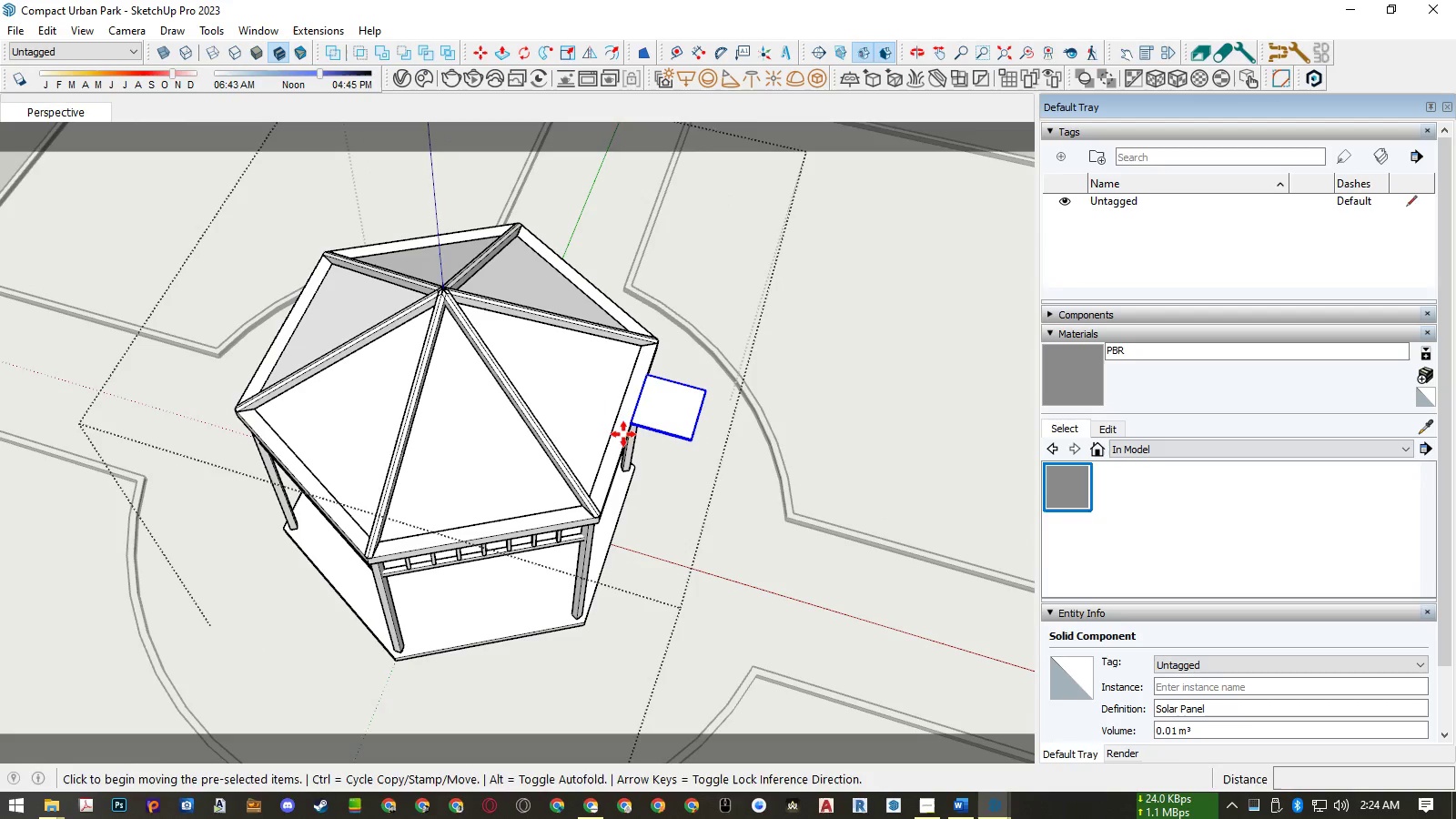 
key(Space)
 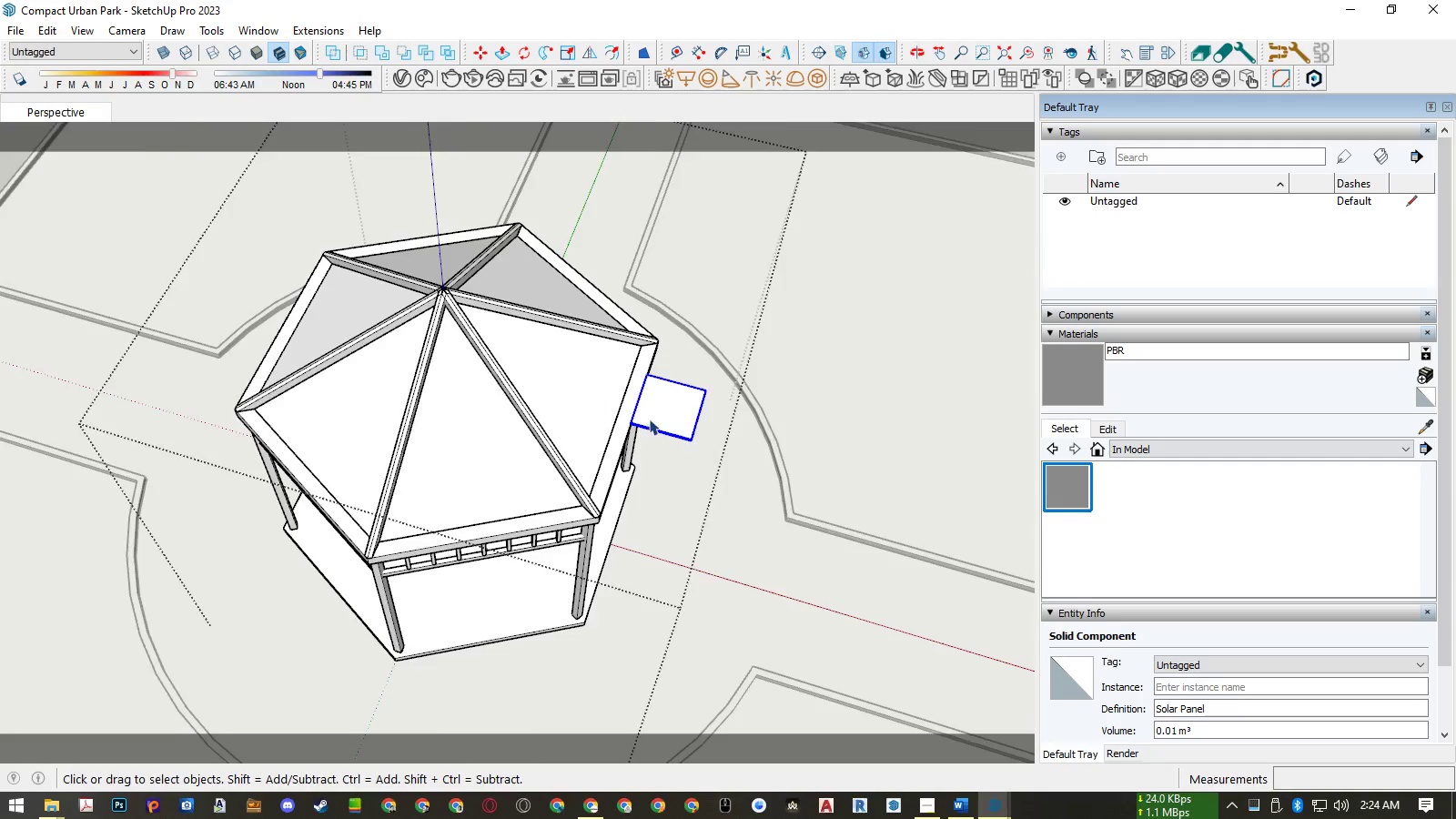 
scroll: coordinate [652, 412], scroll_direction: up, amount: 11.0
 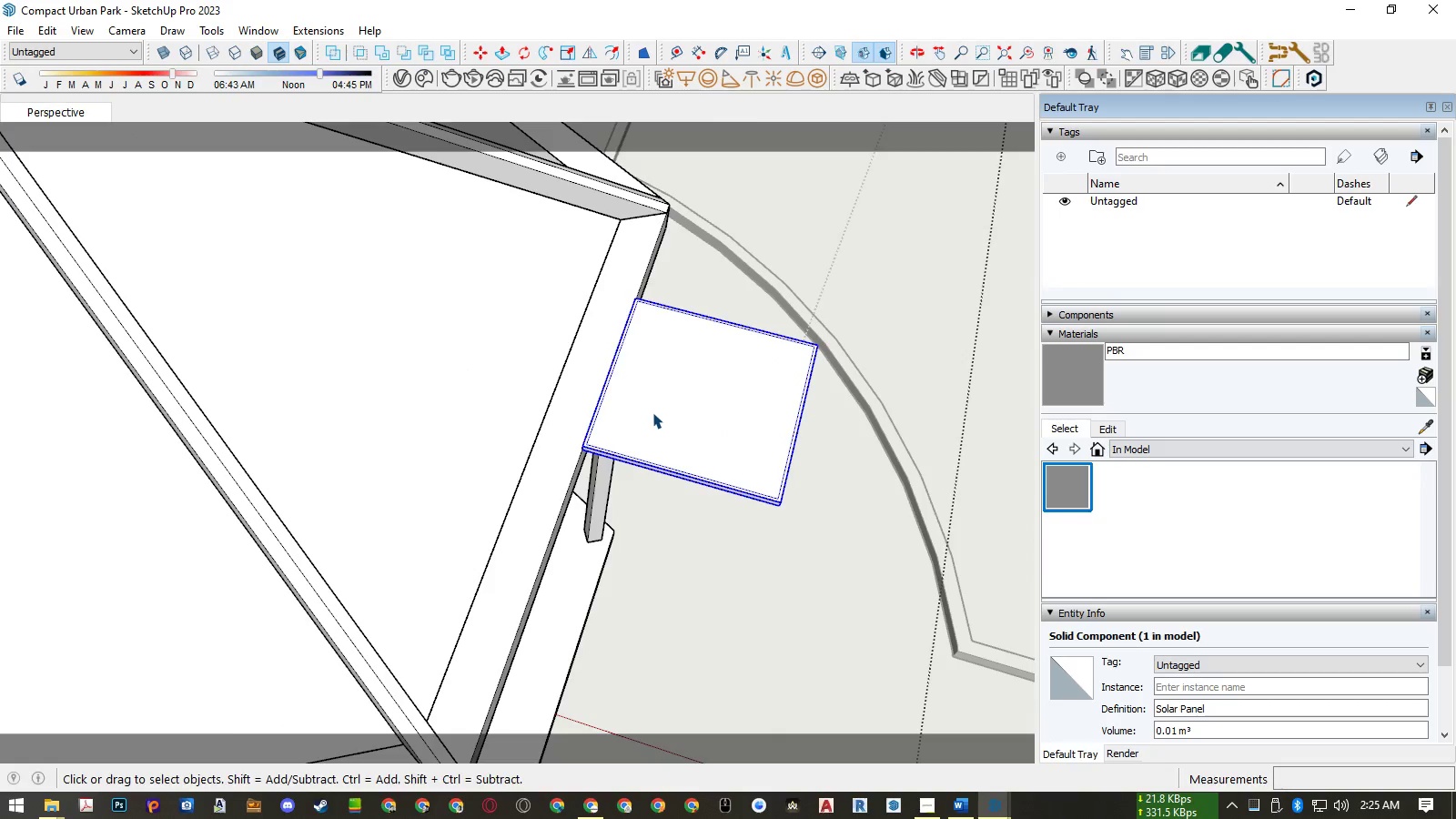 
double_click([652, 412])
 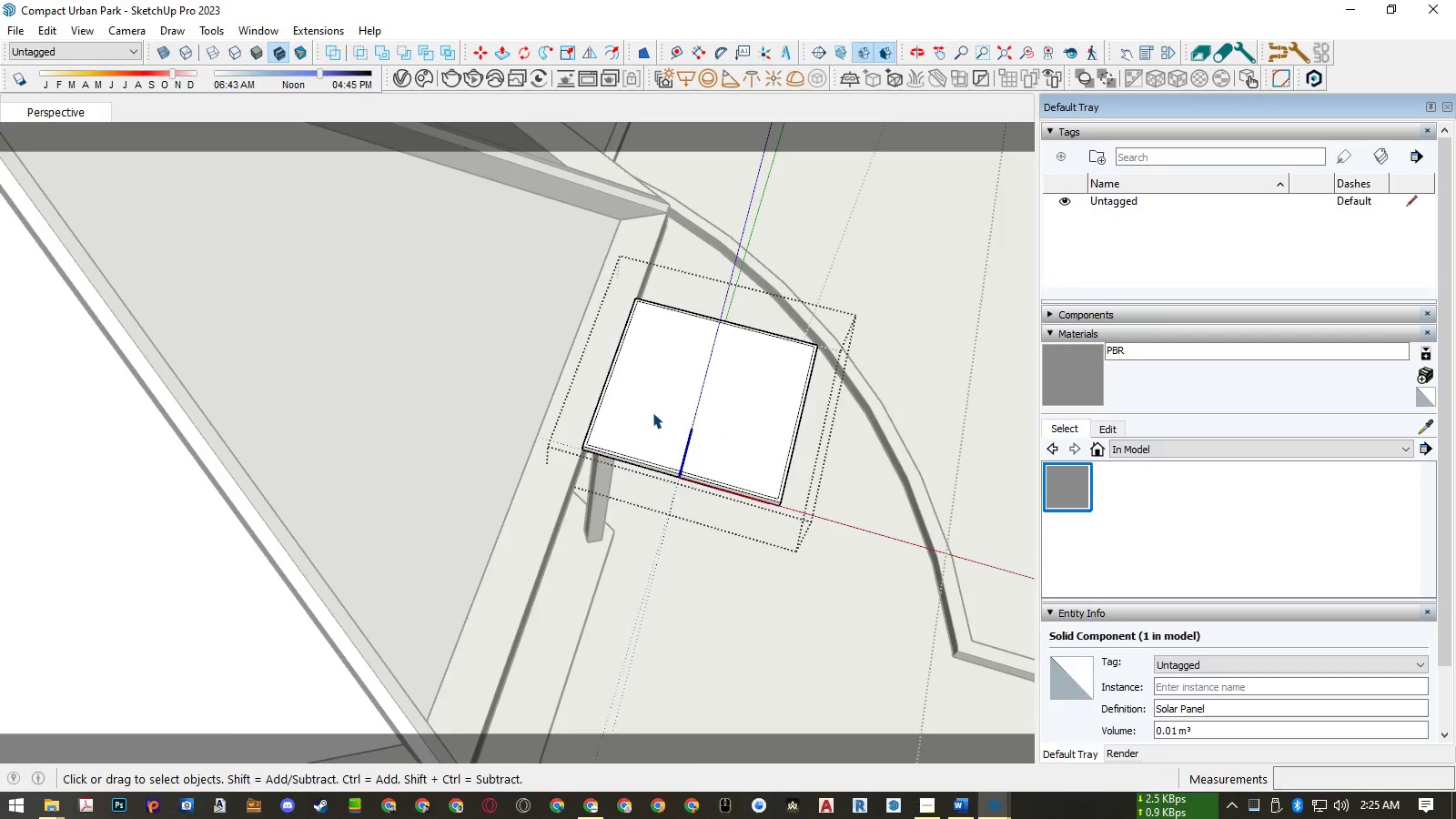 
key(Escape)
 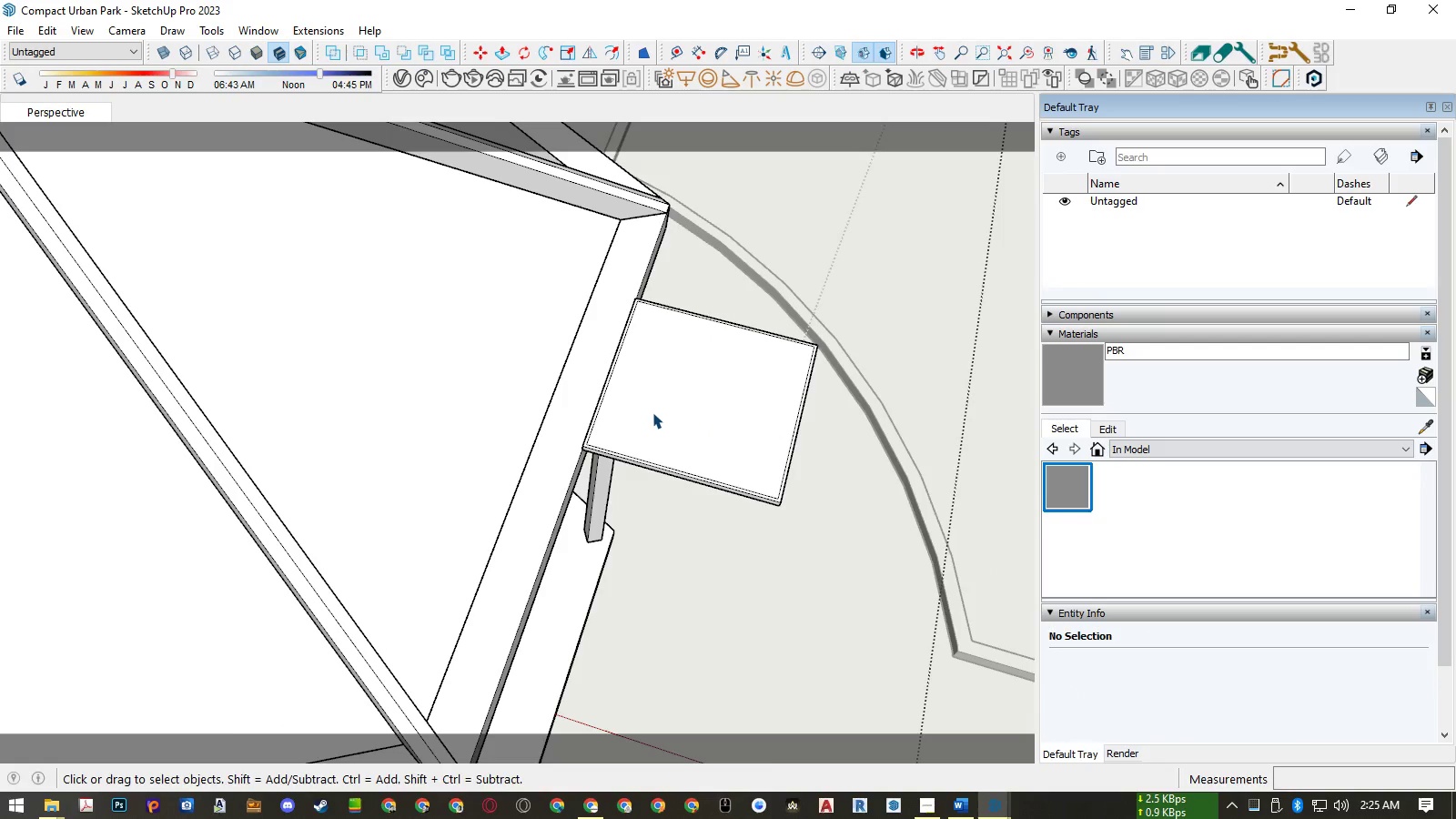 
left_click([652, 412])
 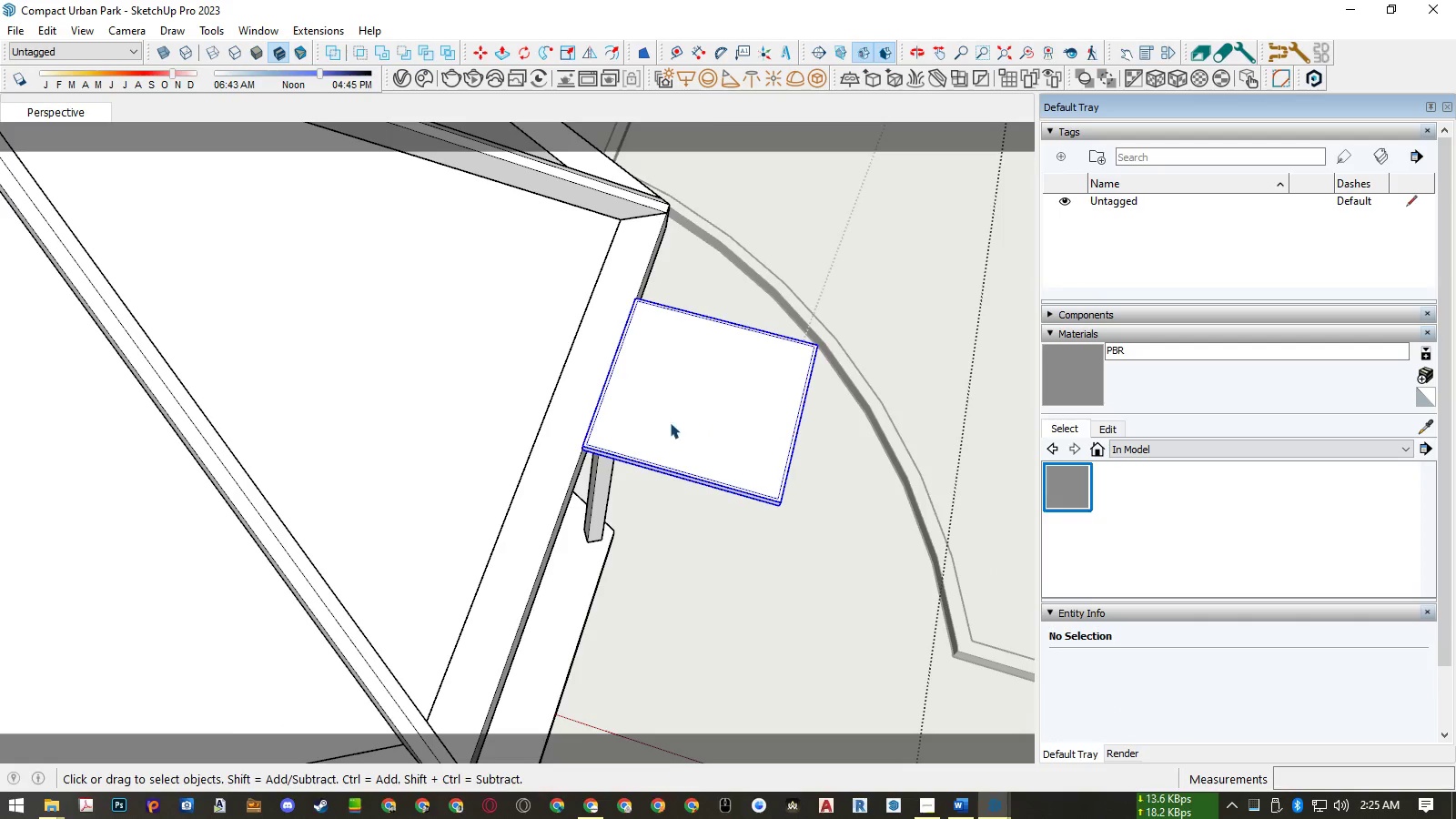 
key(M)
 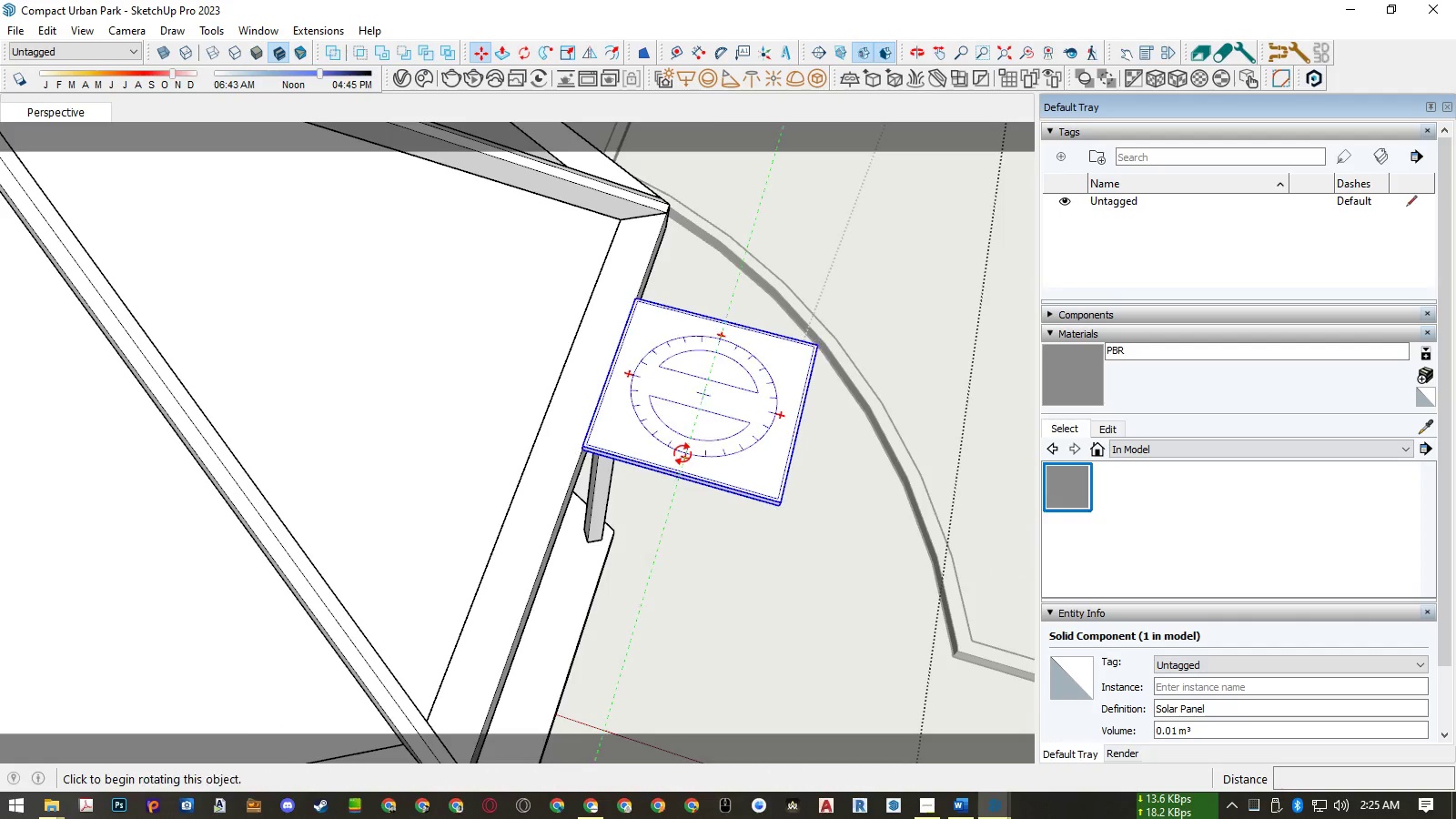 
left_click([682, 454])
 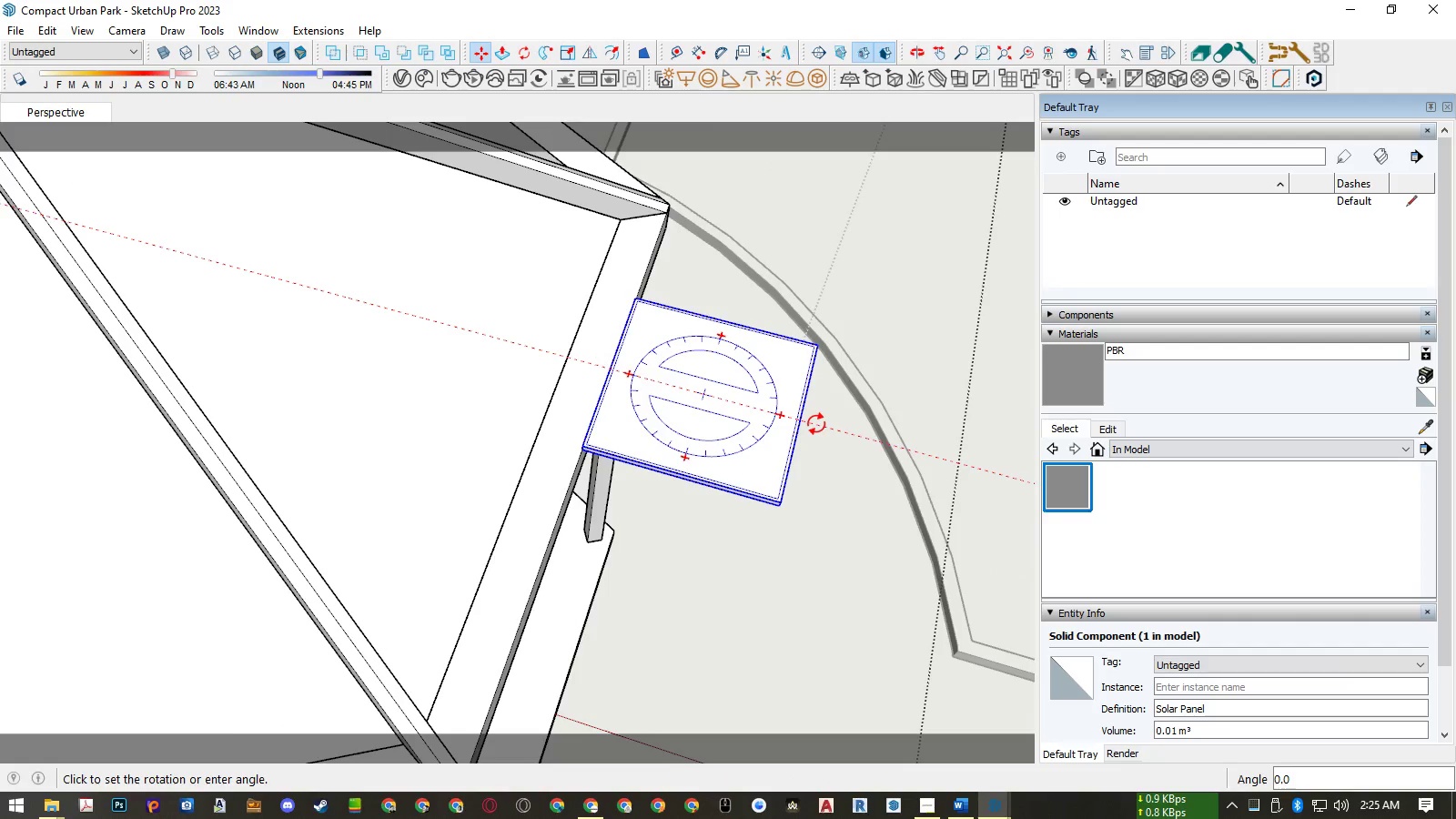 
left_click([817, 424])
 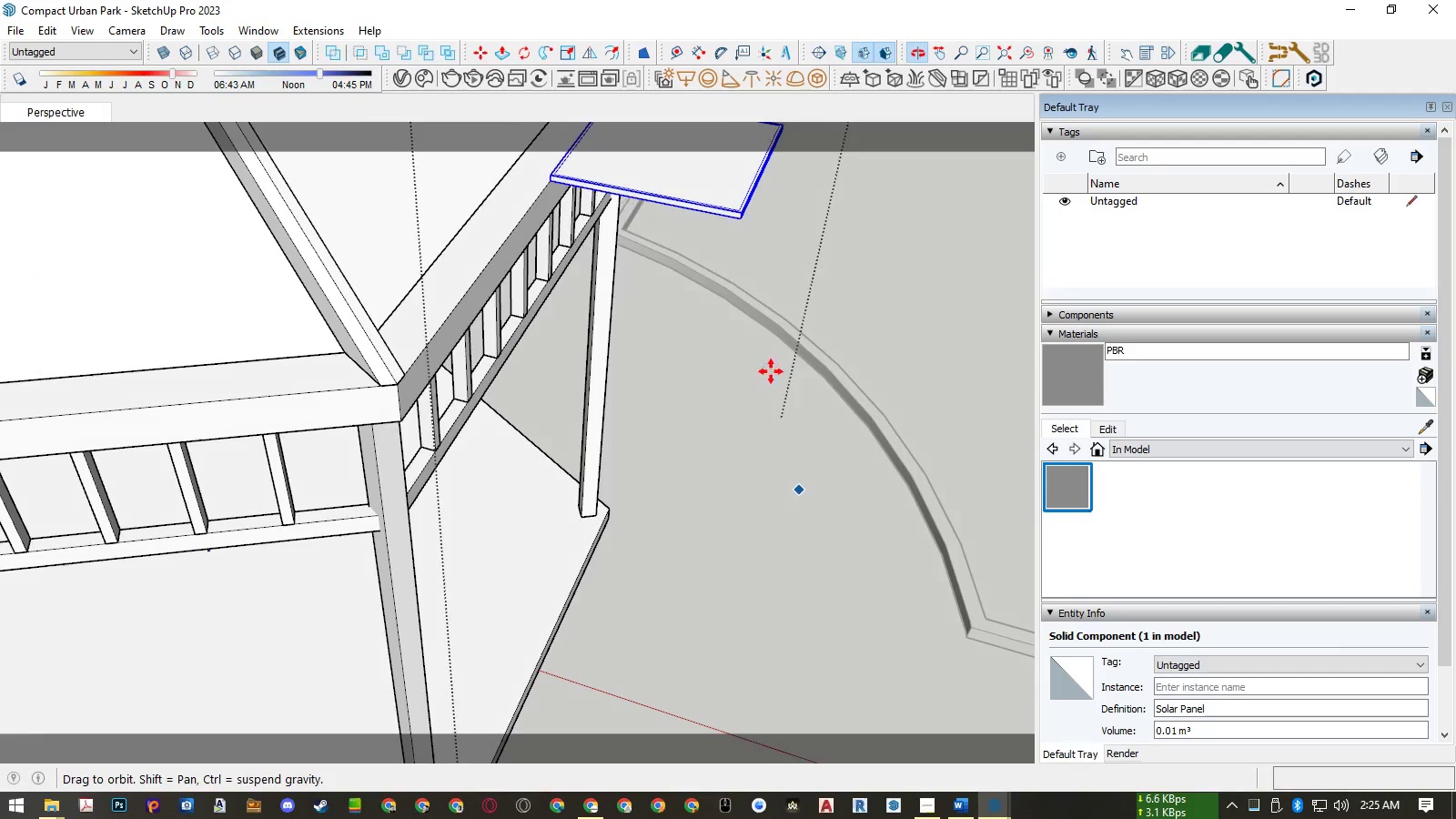 
scroll: coordinate [782, 505], scroll_direction: down, amount: 2.0
 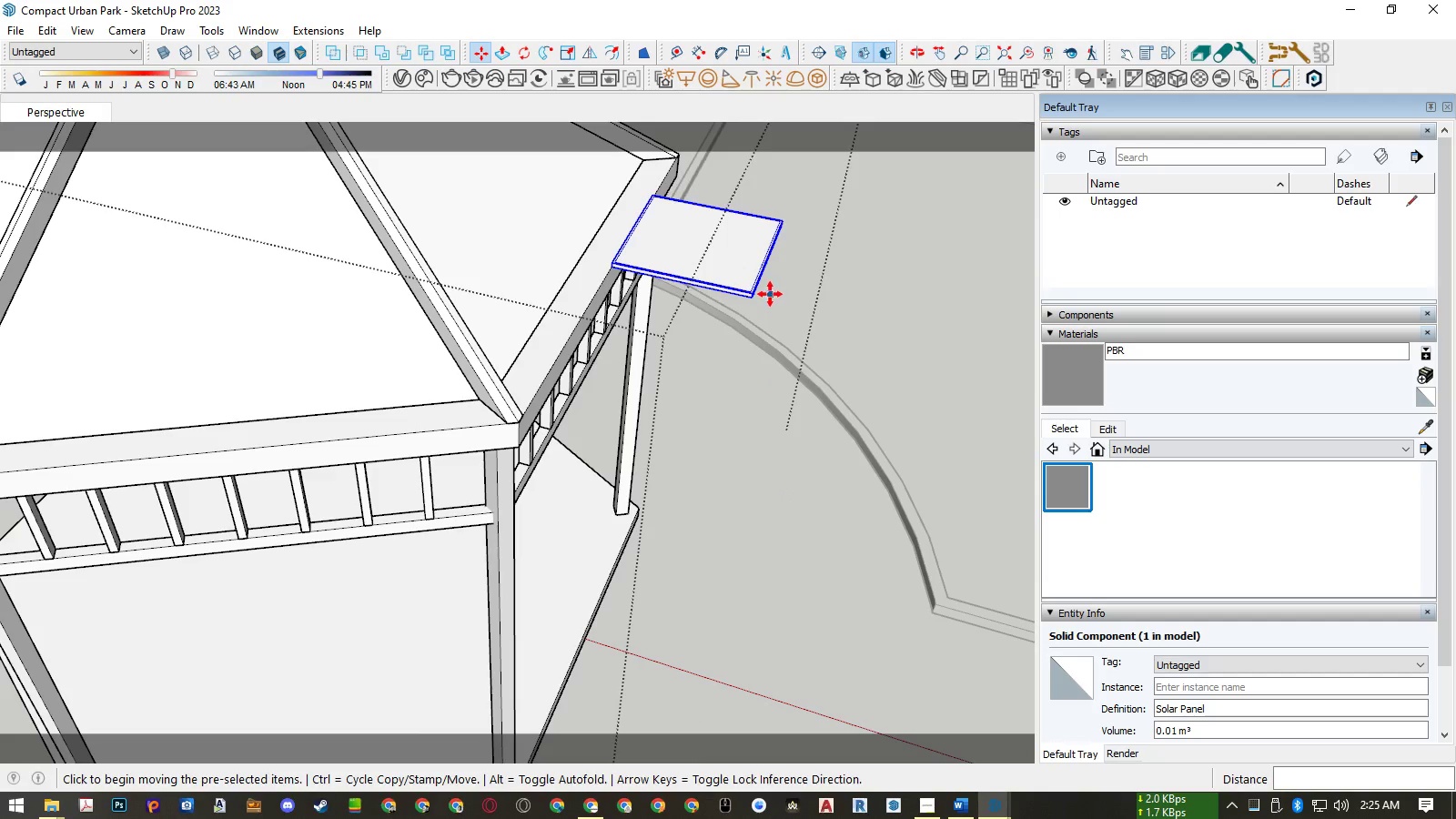 
scroll: coordinate [774, 276], scroll_direction: up, amount: 12.0
 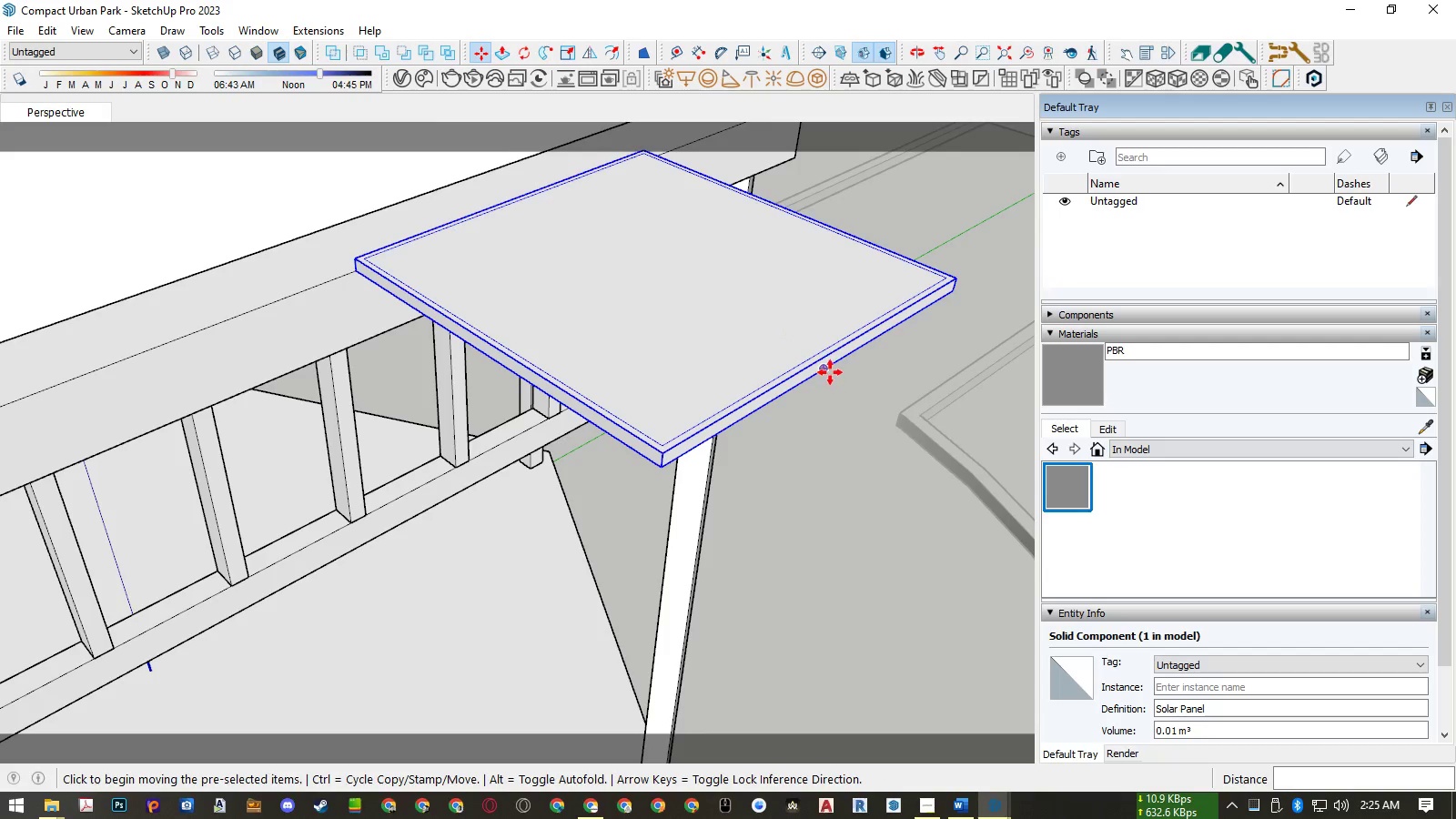 
left_click([828, 370])
 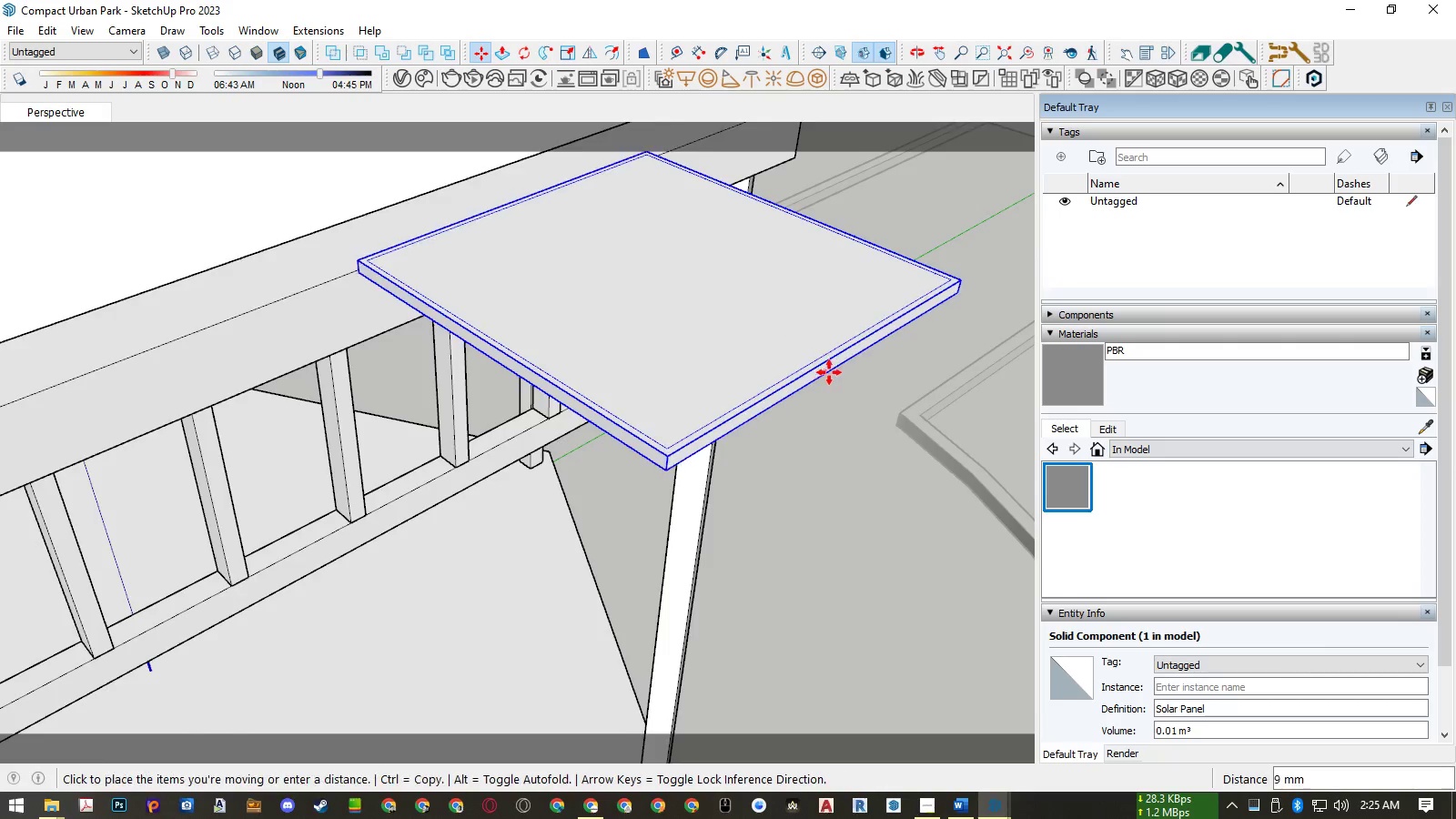 
scroll: coordinate [831, 381], scroll_direction: down, amount: 10.0
 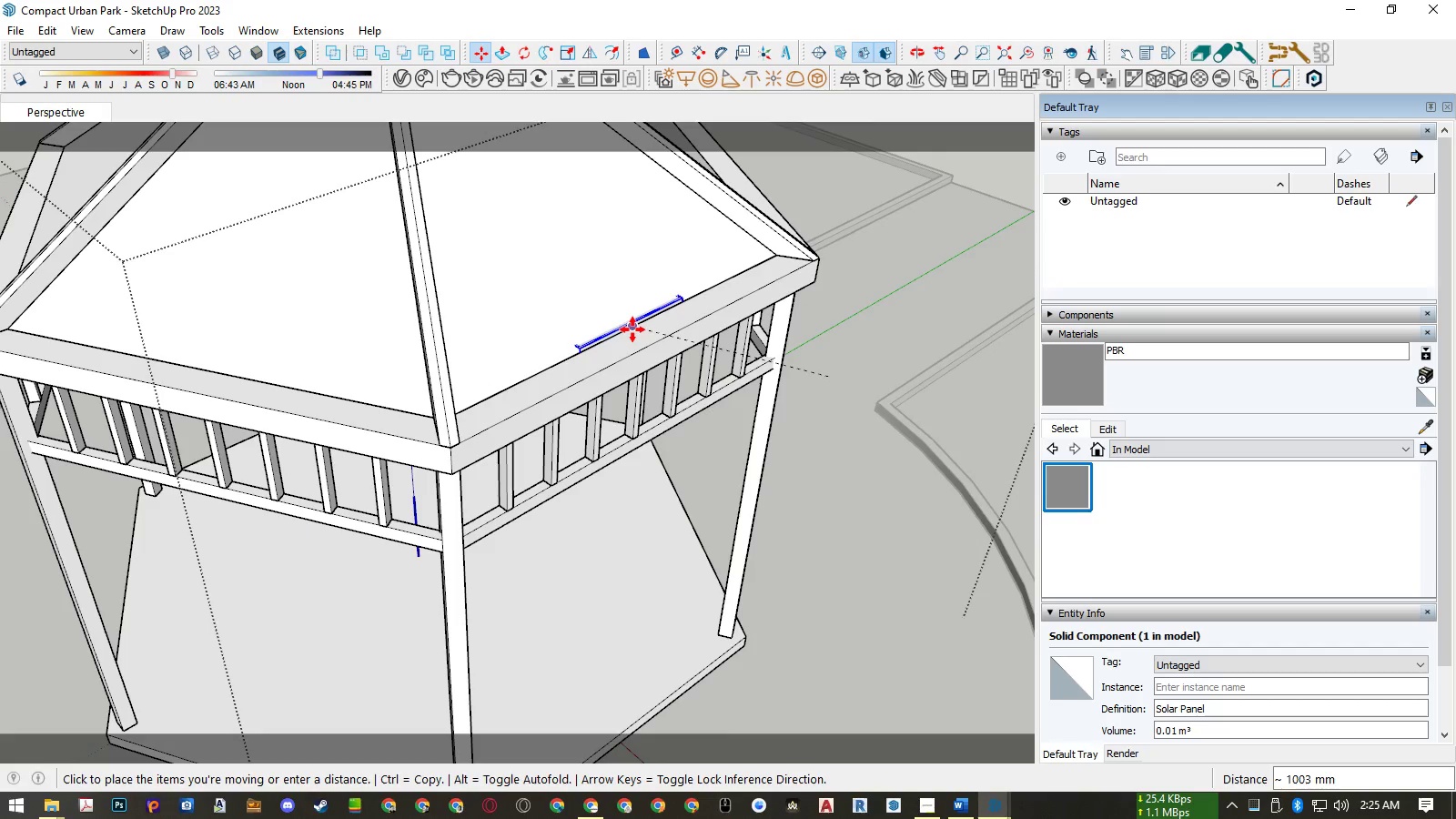 
left_click([632, 329])
 